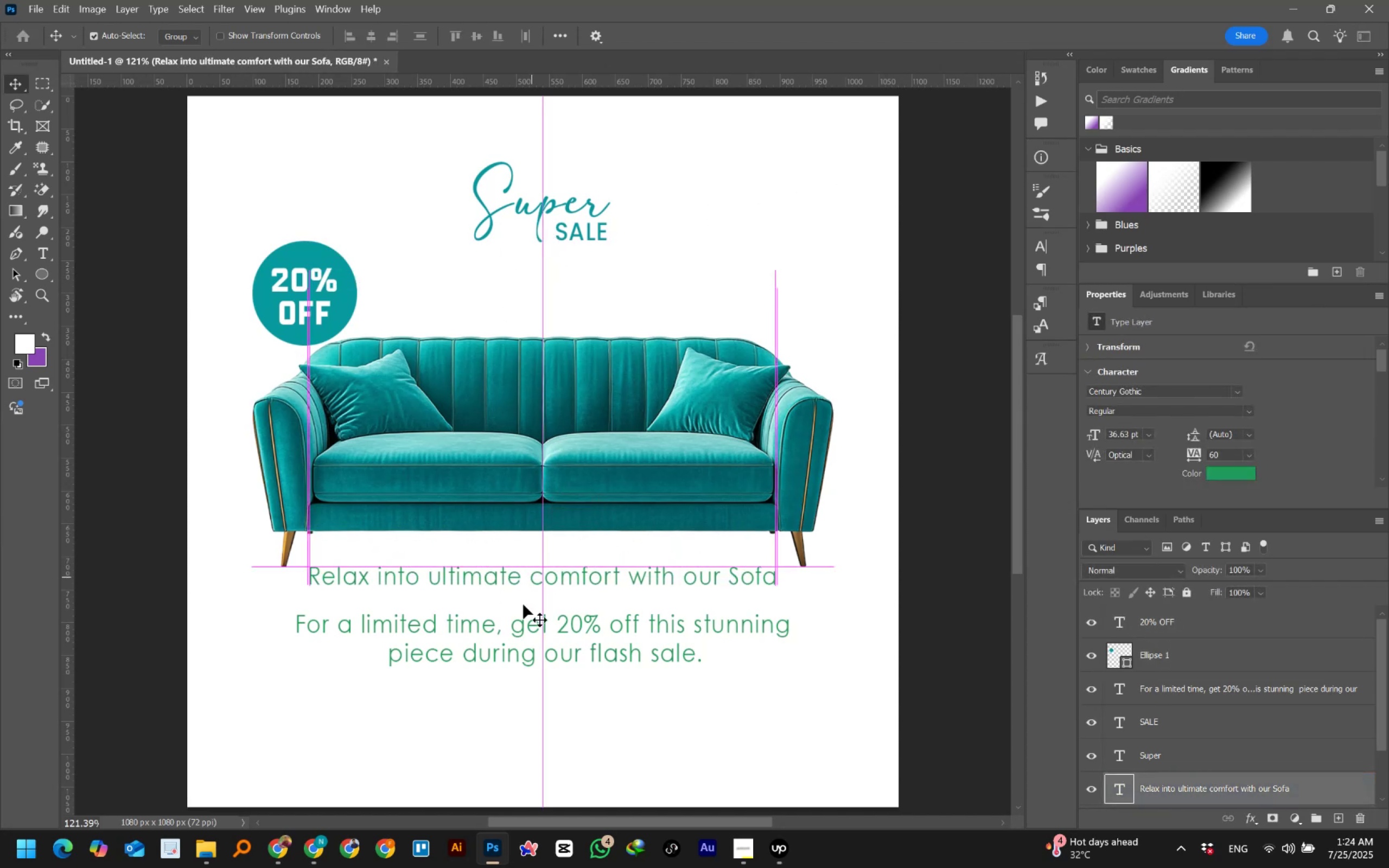 
hold_key(key=ShiftLeft, duration=1.5)
 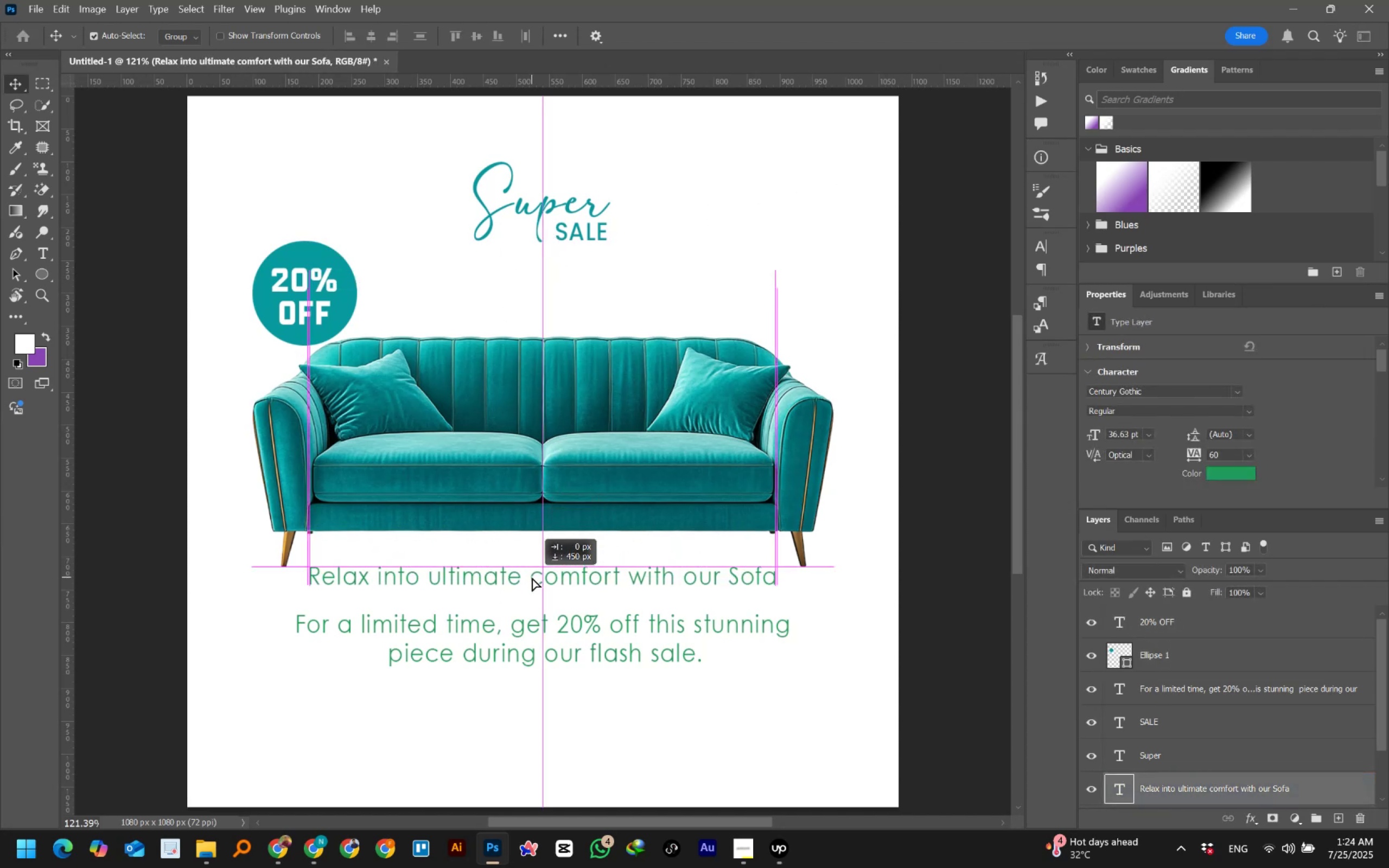 
hold_key(key=ShiftLeft, duration=0.9)
 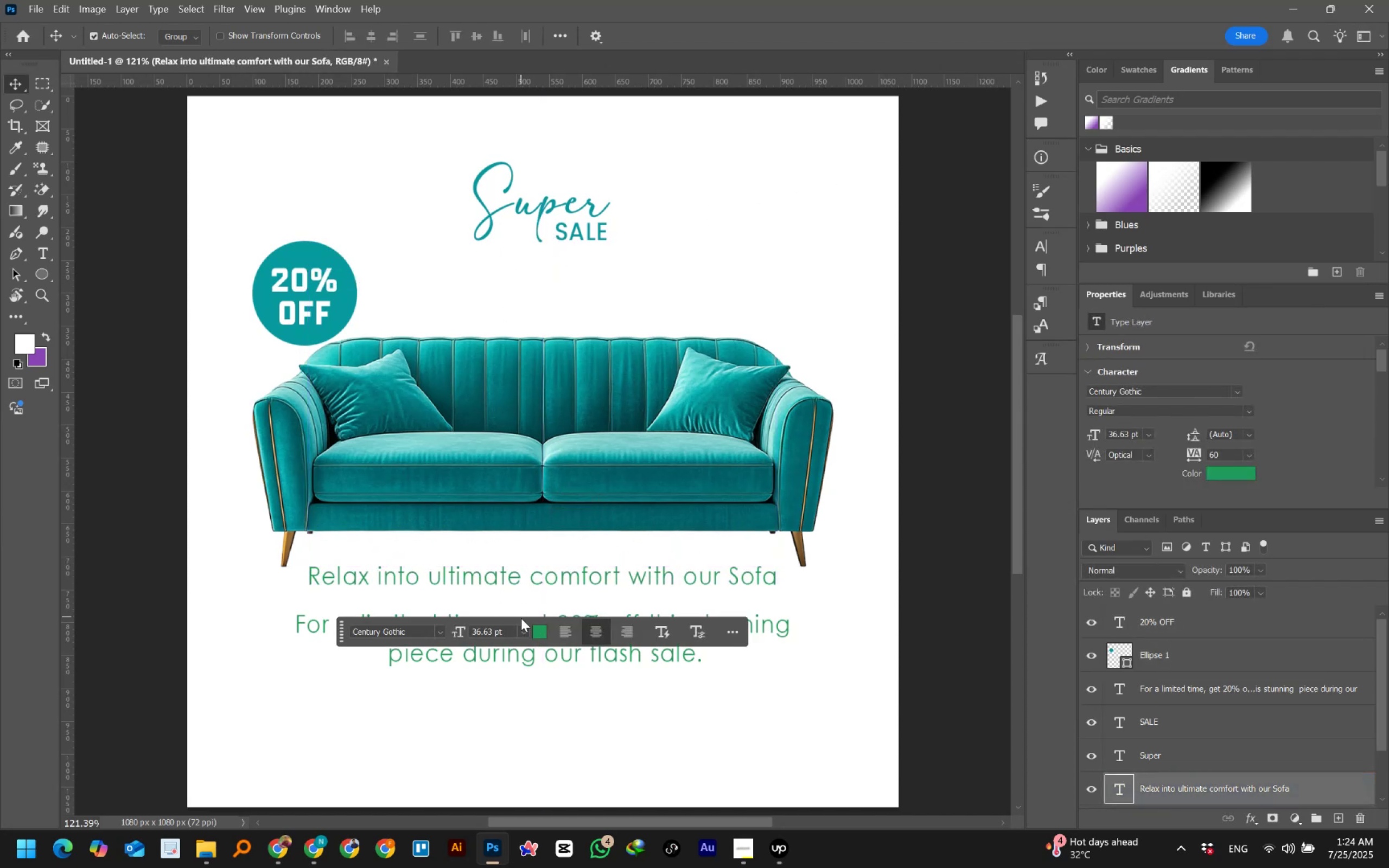 
hold_key(key=ShiftLeft, duration=0.68)
left_click([317, 628])
 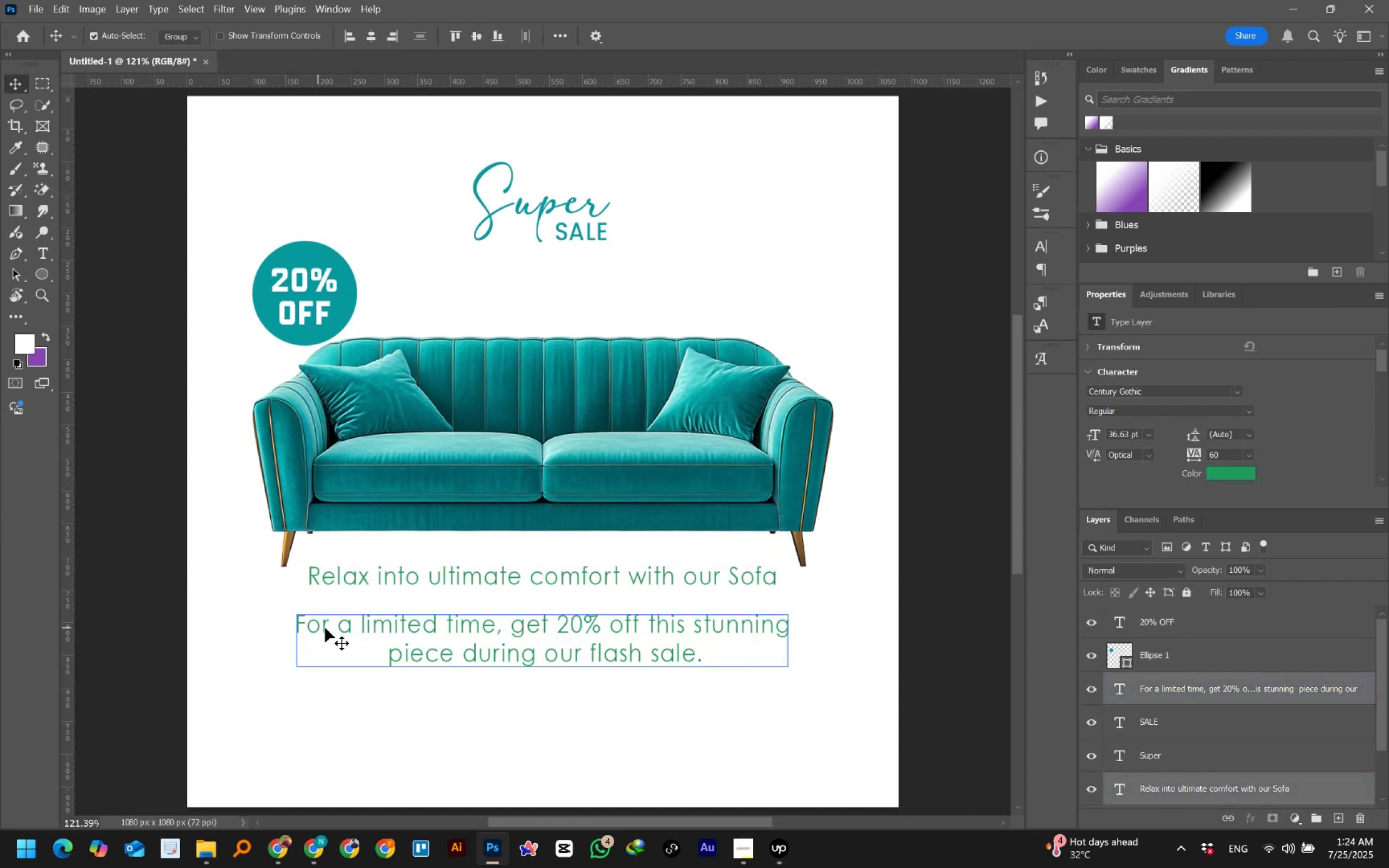 
left_click_drag(start_coordinate=[430, 627], to_coordinate=[426, 659])
 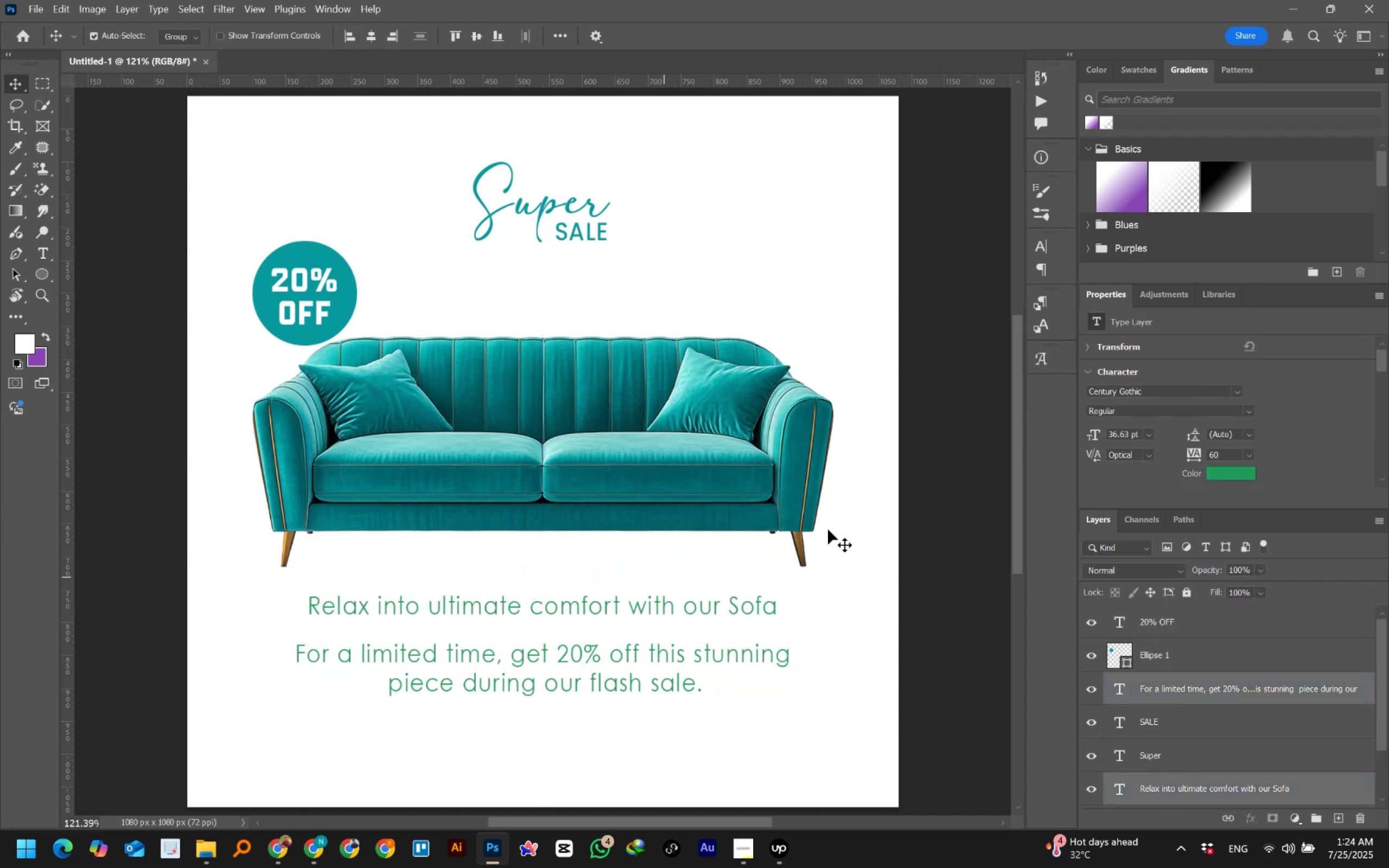 
hold_key(key=ShiftLeft, duration=0.93)
 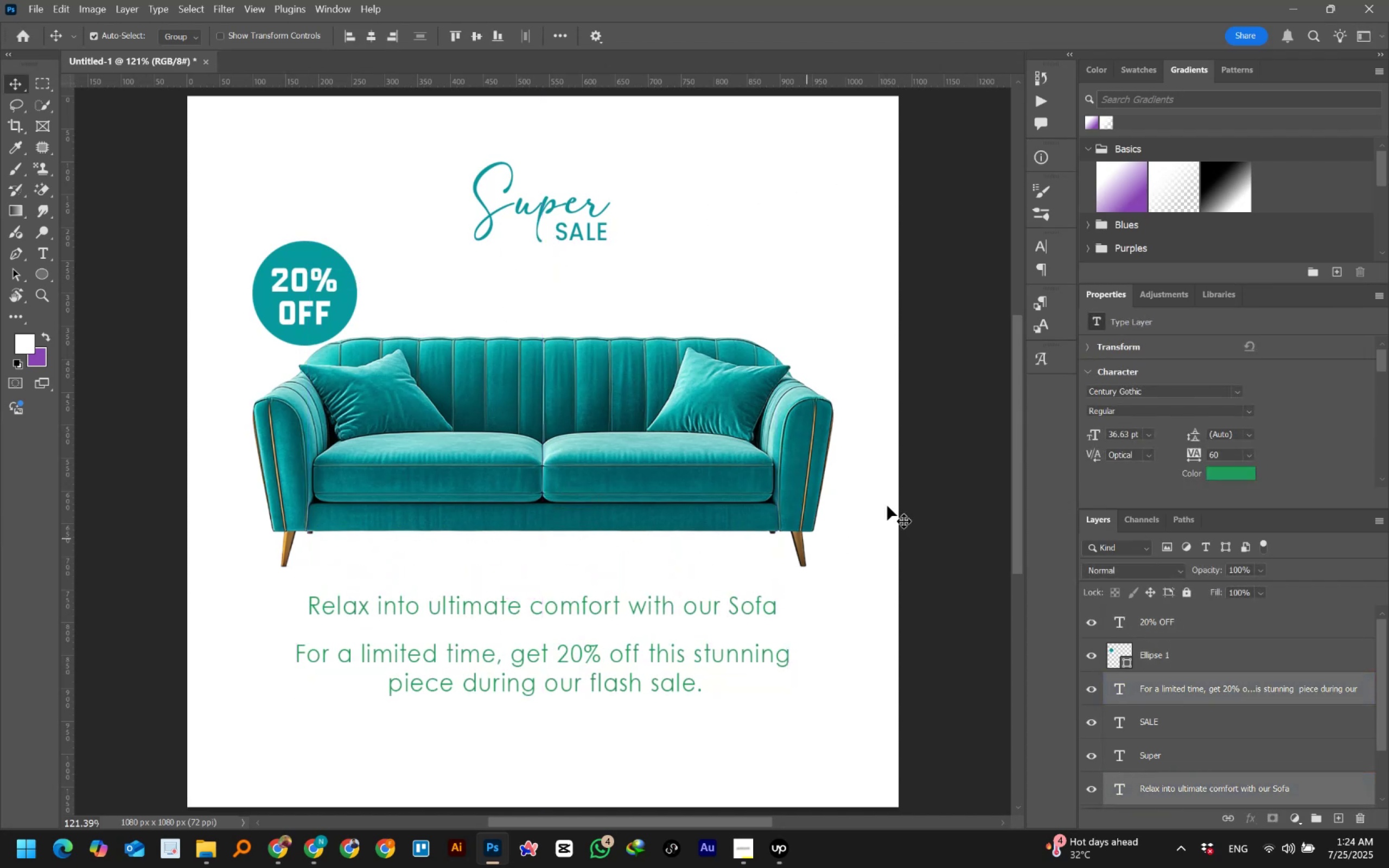 
left_click([961, 464])
 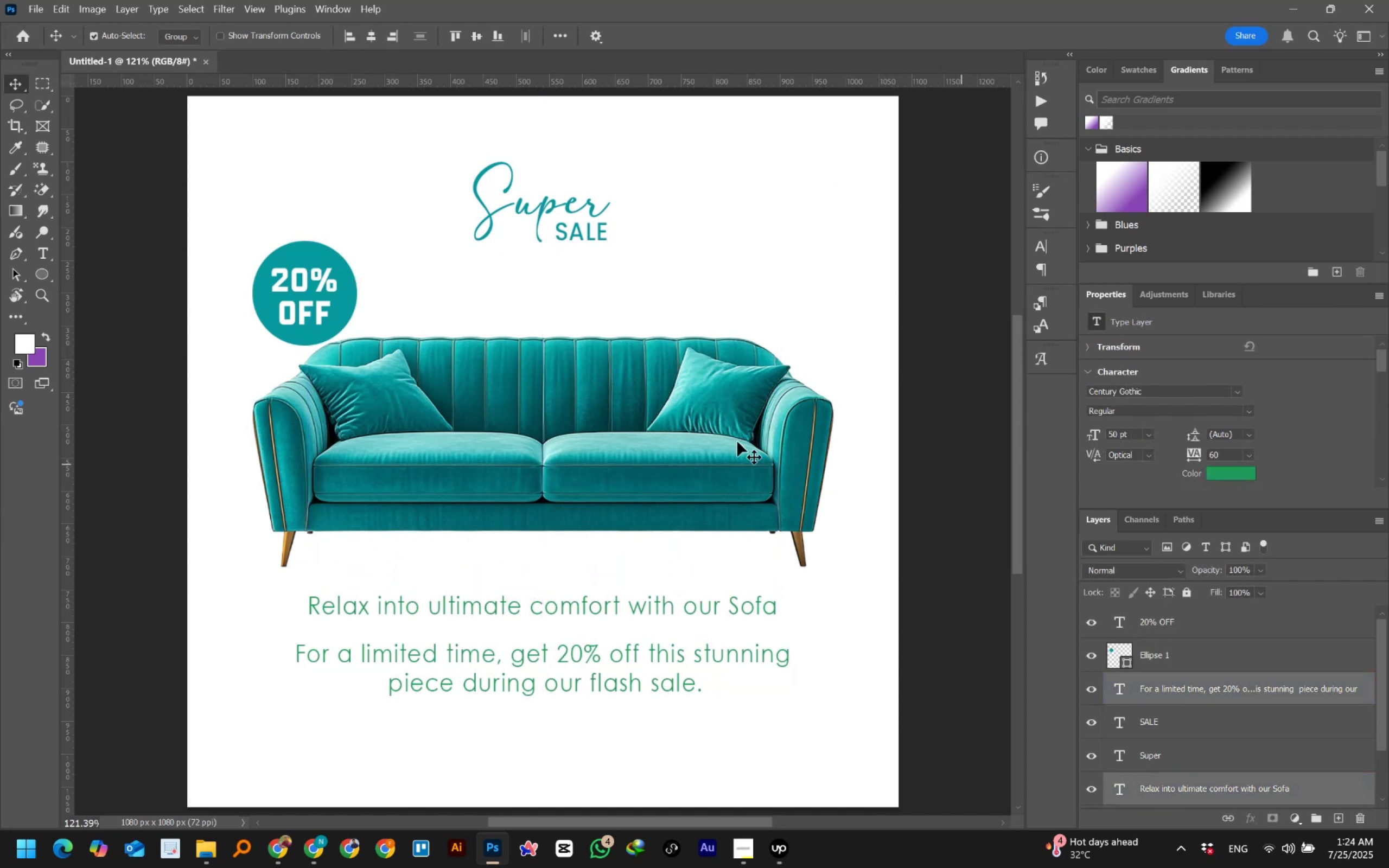 
left_click([615, 440])
 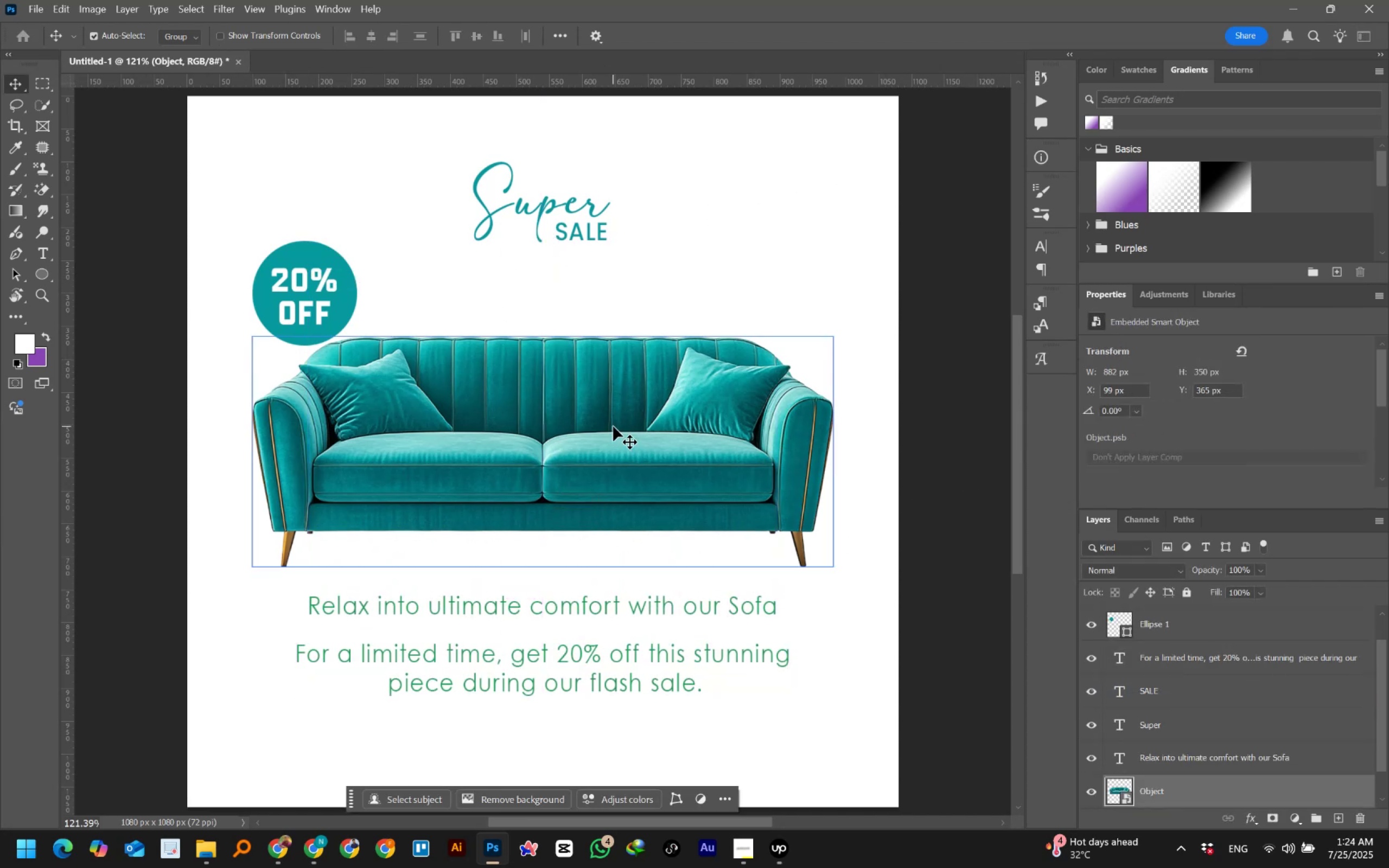 
left_click_drag(start_coordinate=[597, 420], to_coordinate=[598, 433])
 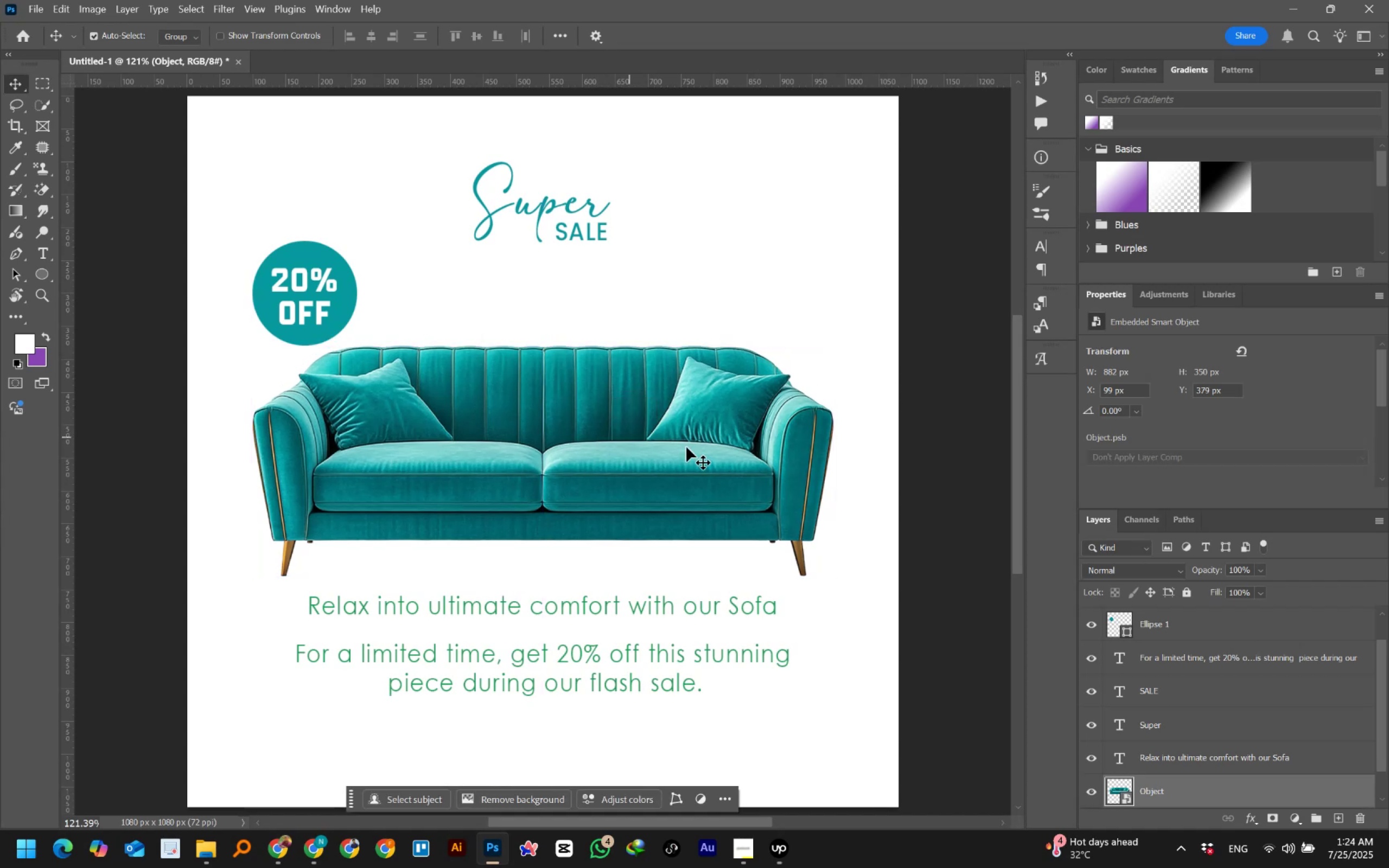 
hold_key(key=ShiftLeft, duration=1.23)
 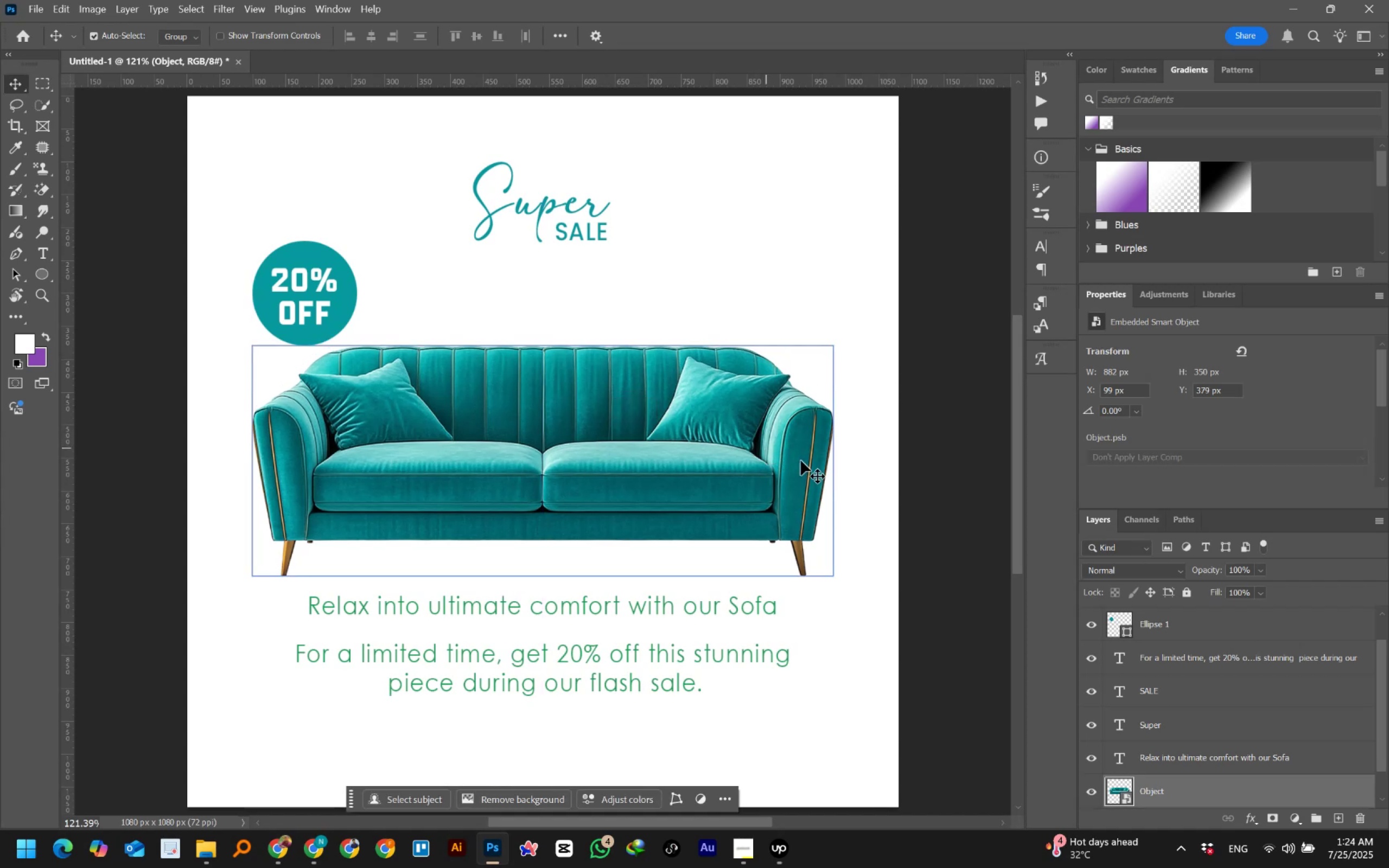 
left_click([938, 534])
 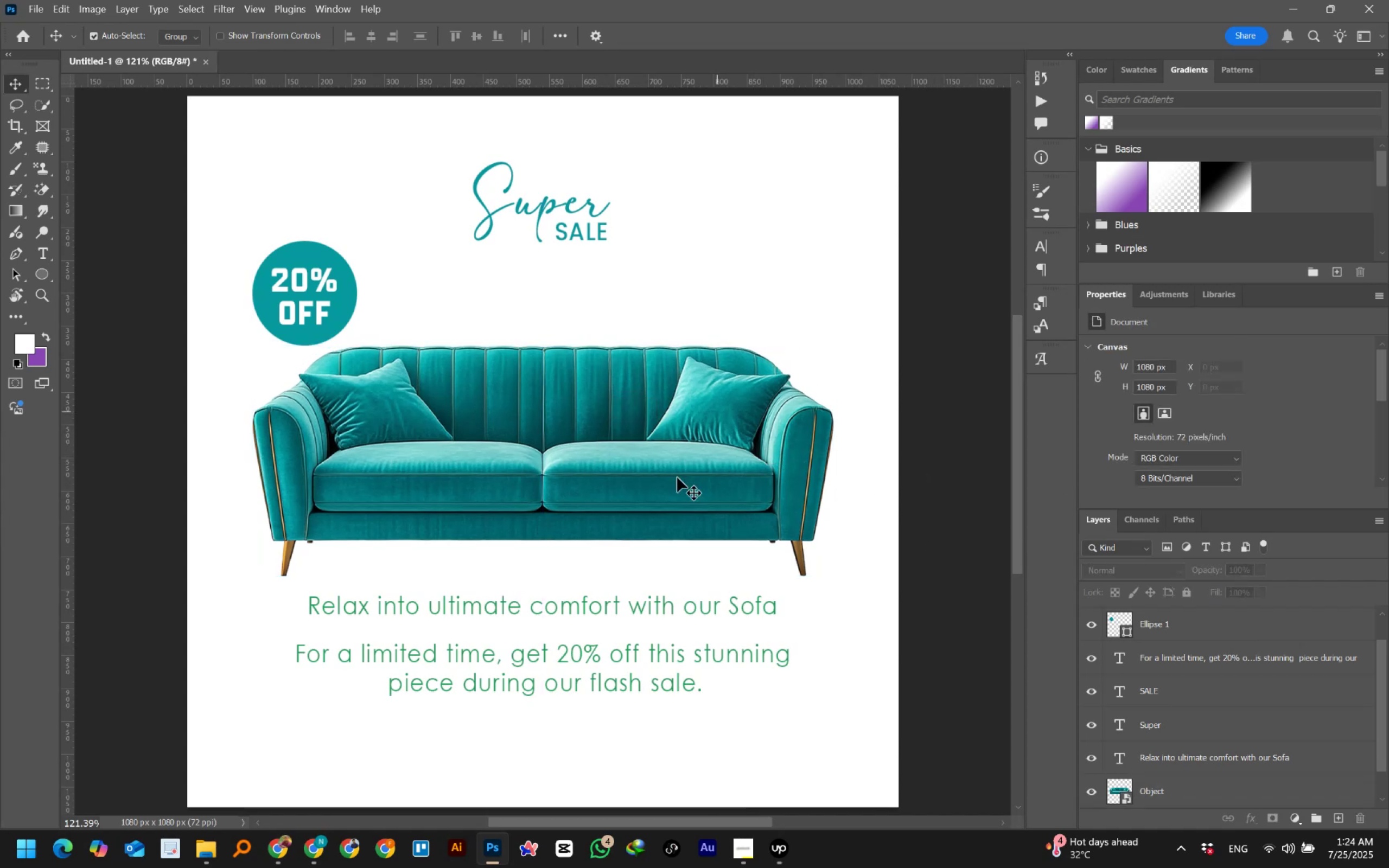 
left_click([587, 607])
 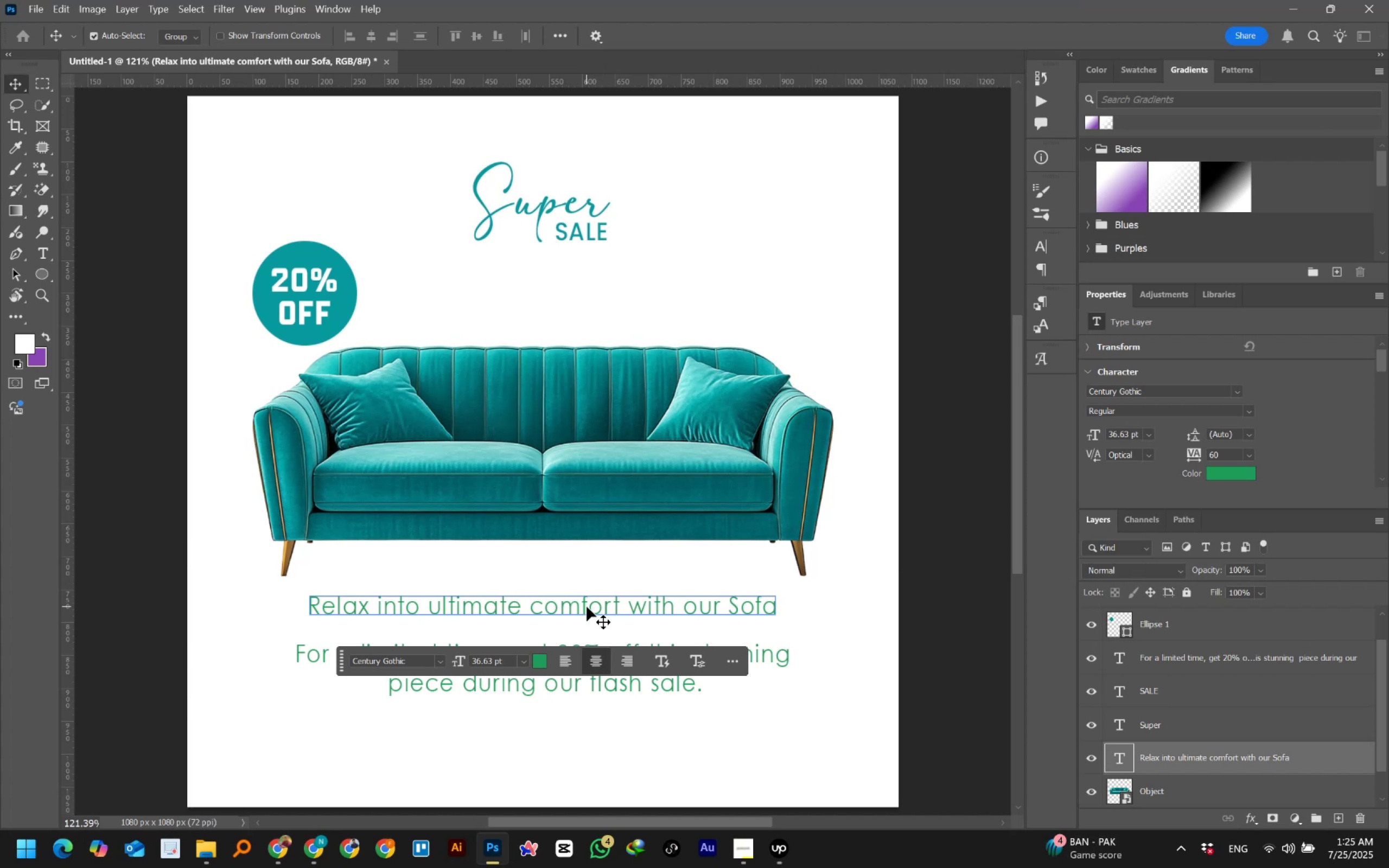 
wait(5.25)
 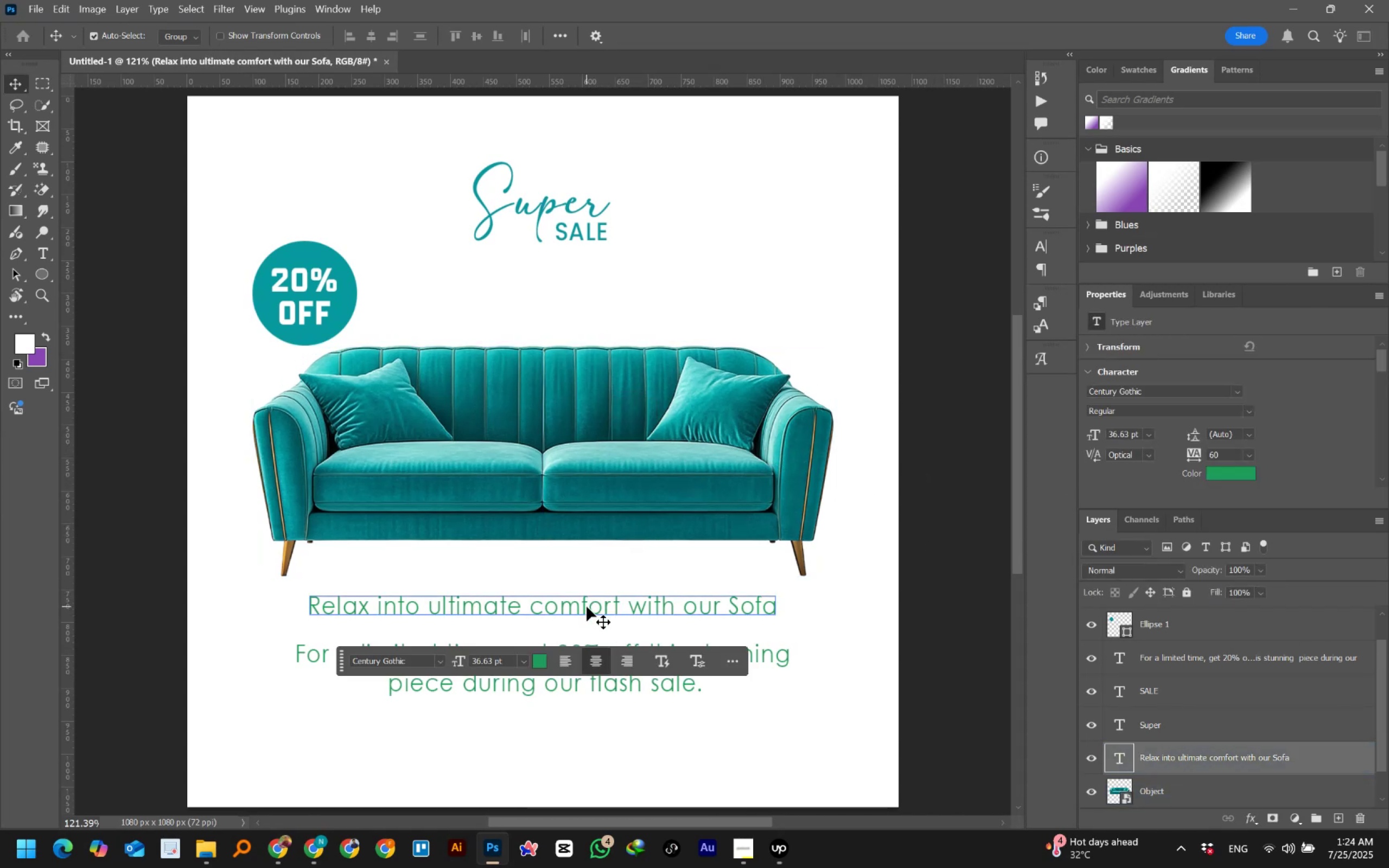 
double_click([587, 607])
 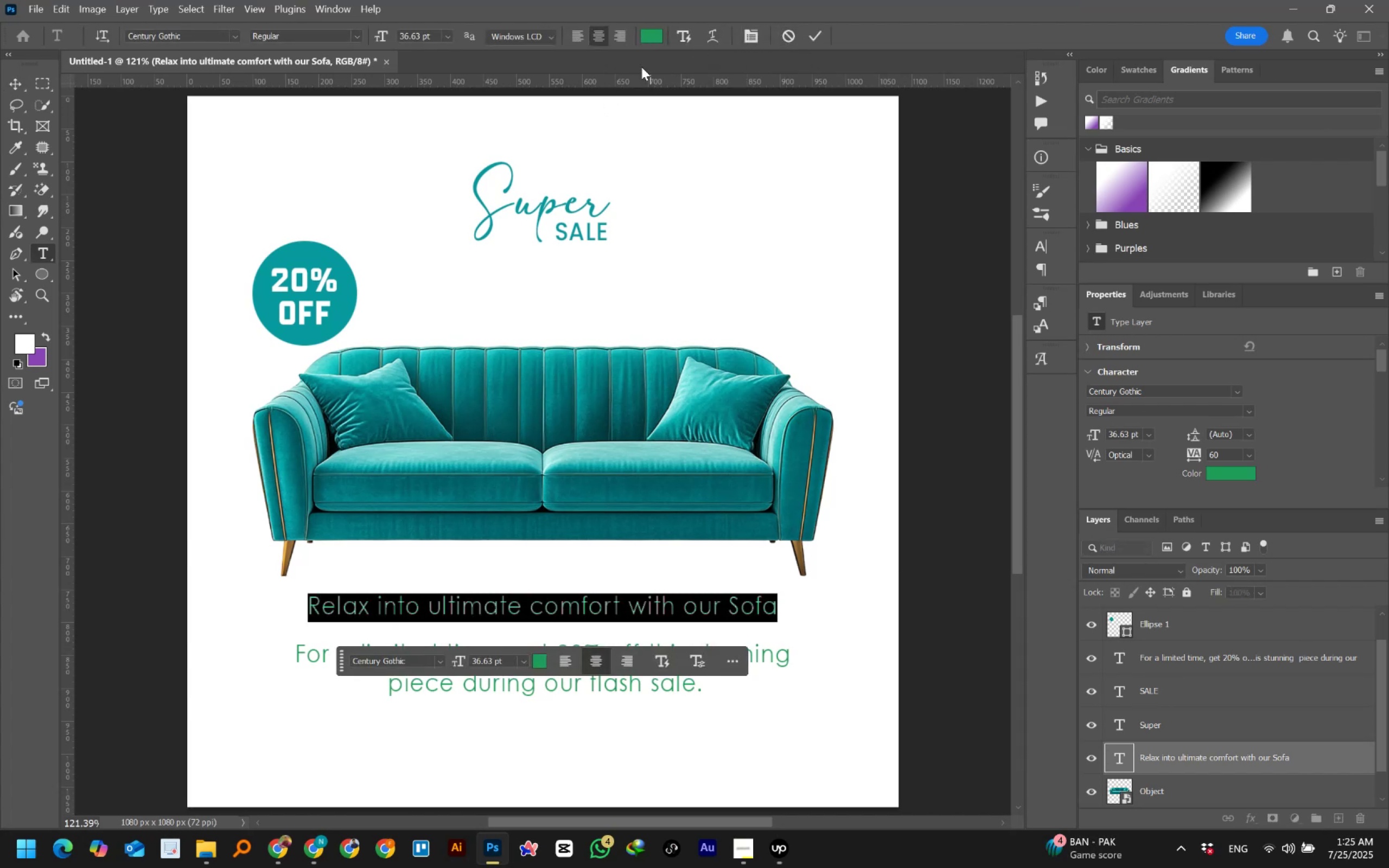 
left_click([791, 36])
 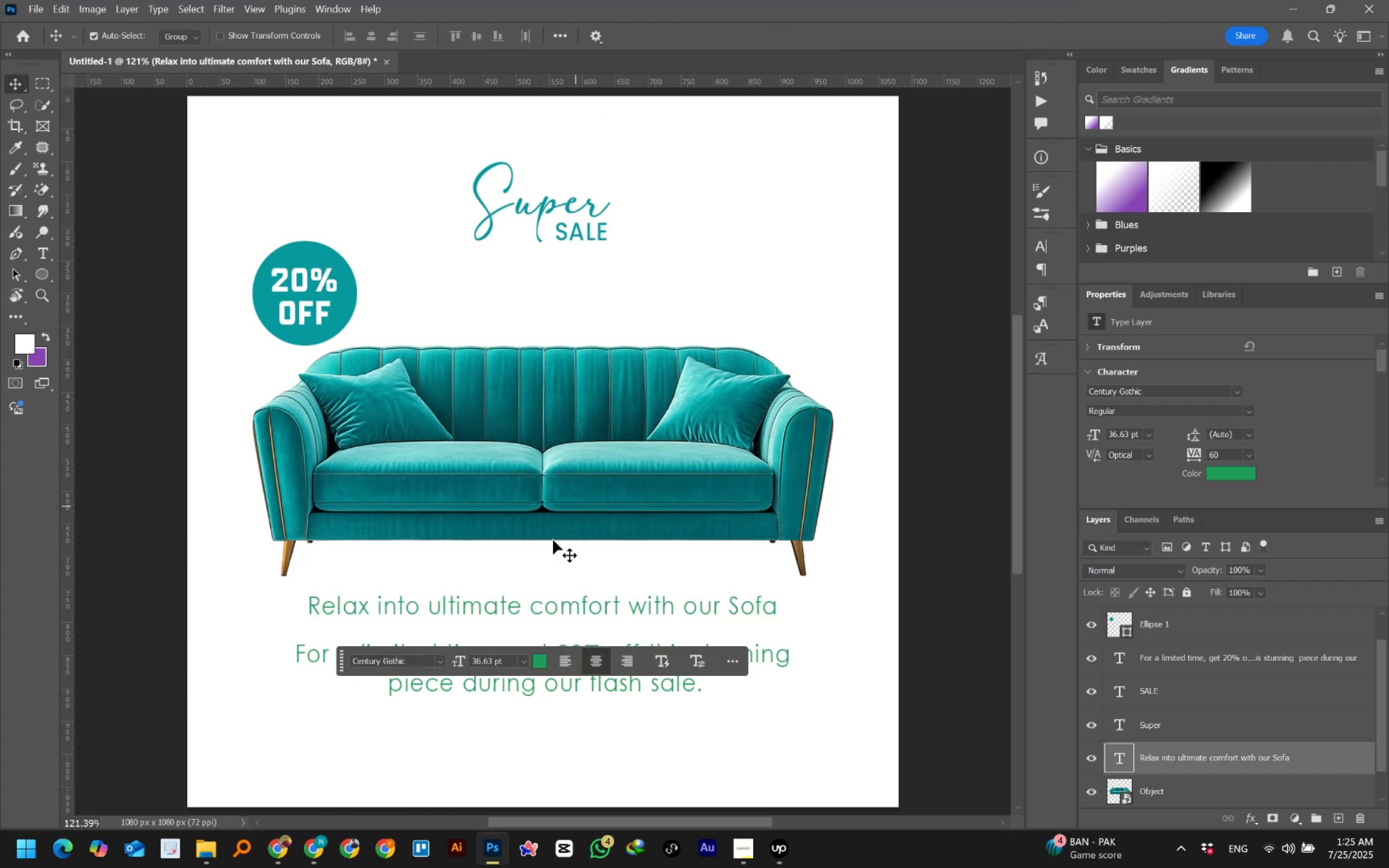 
left_click([518, 605])
 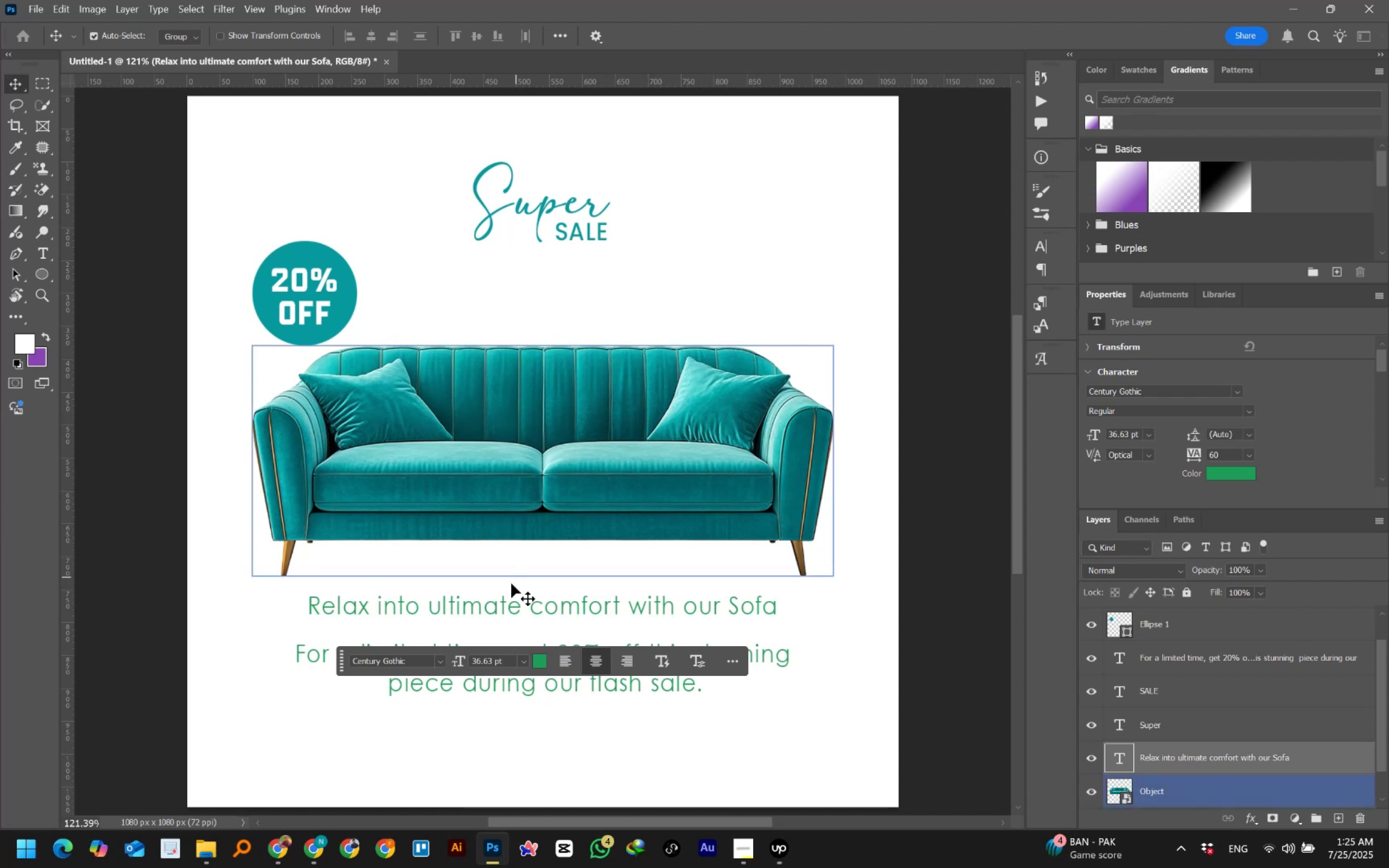 
double_click([498, 602])
 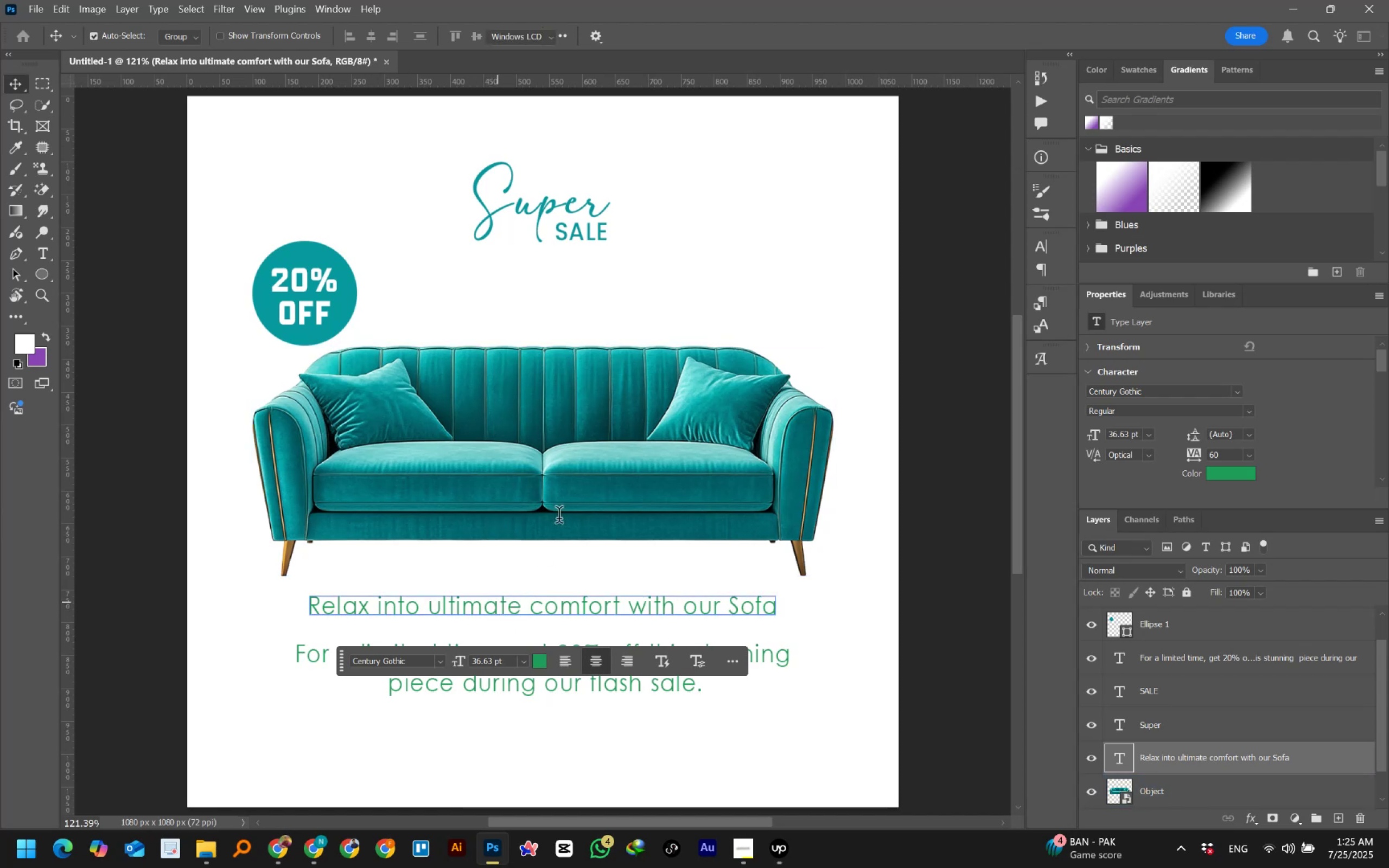 
key(I)
 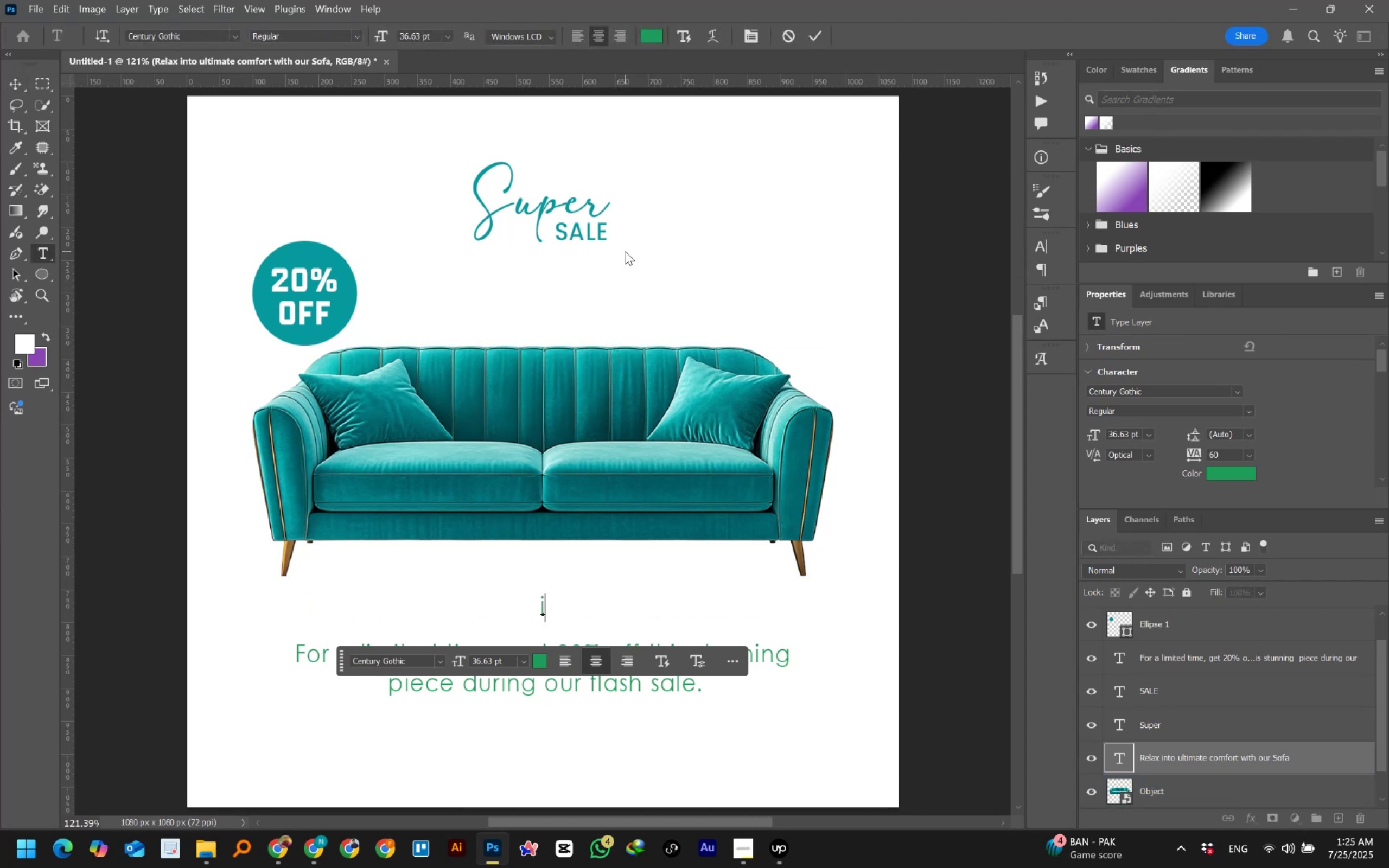 
key(Control+Z)
 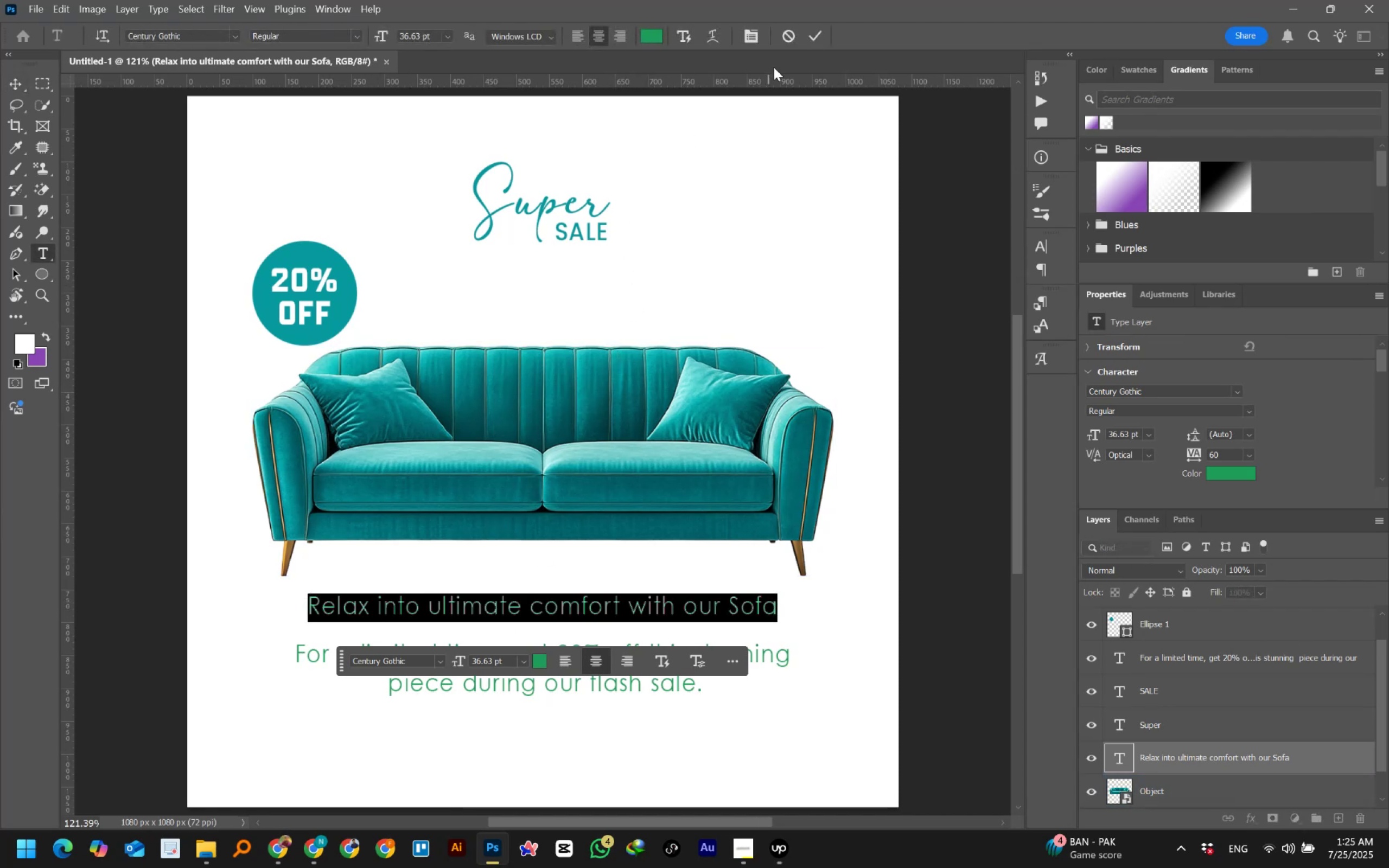 
left_click([815, 37])
 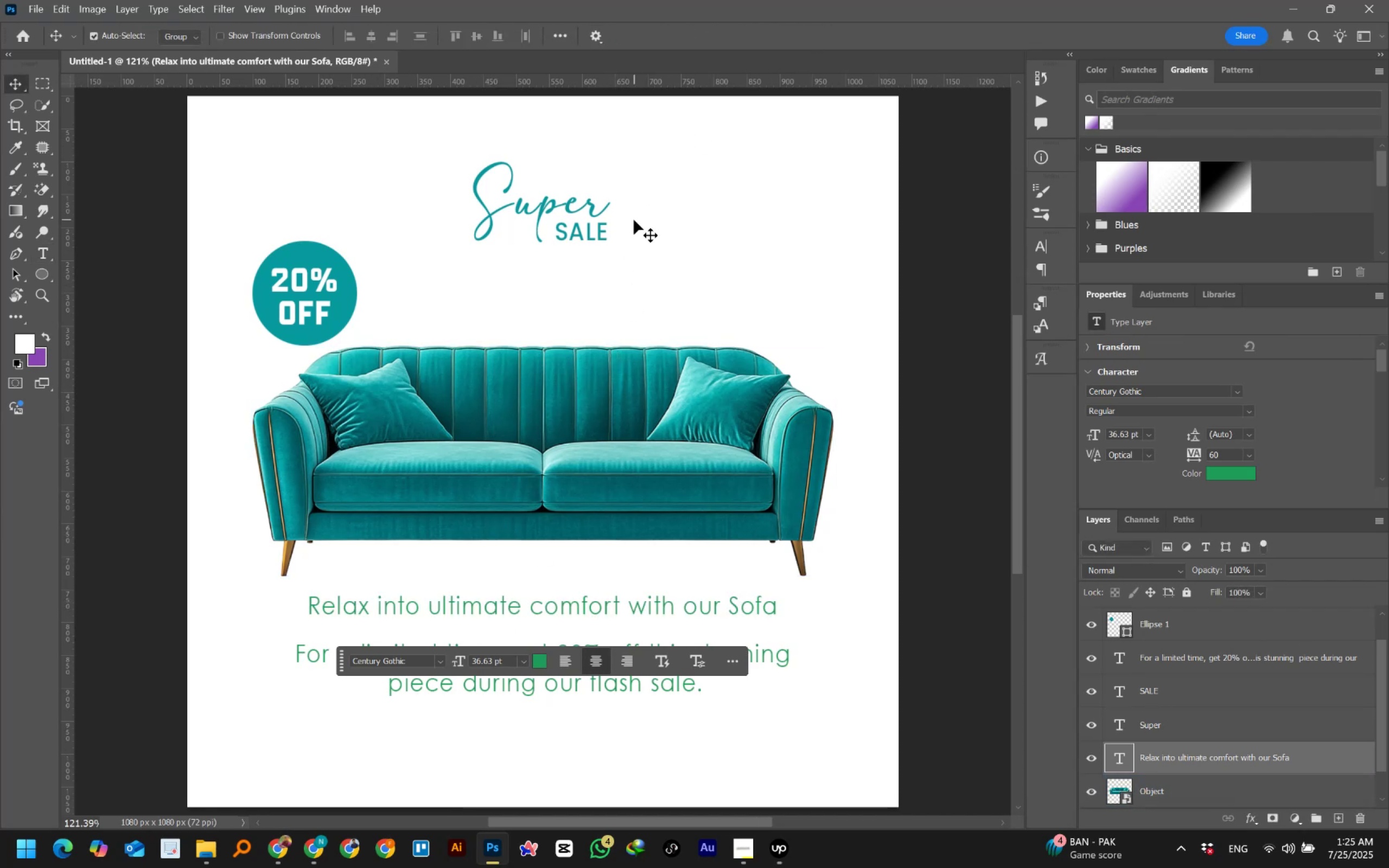 
key(I)
 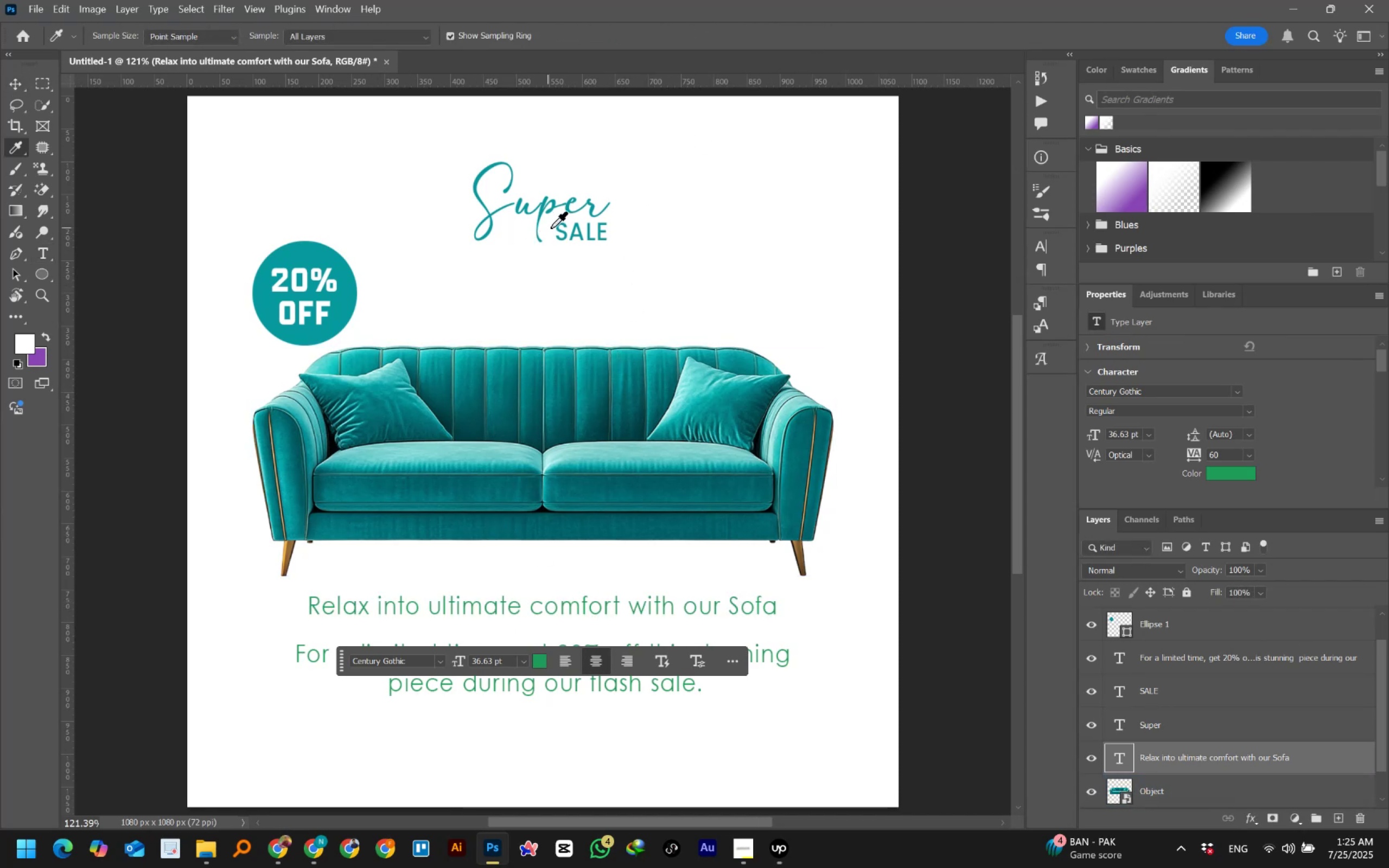 
left_click([560, 231])
 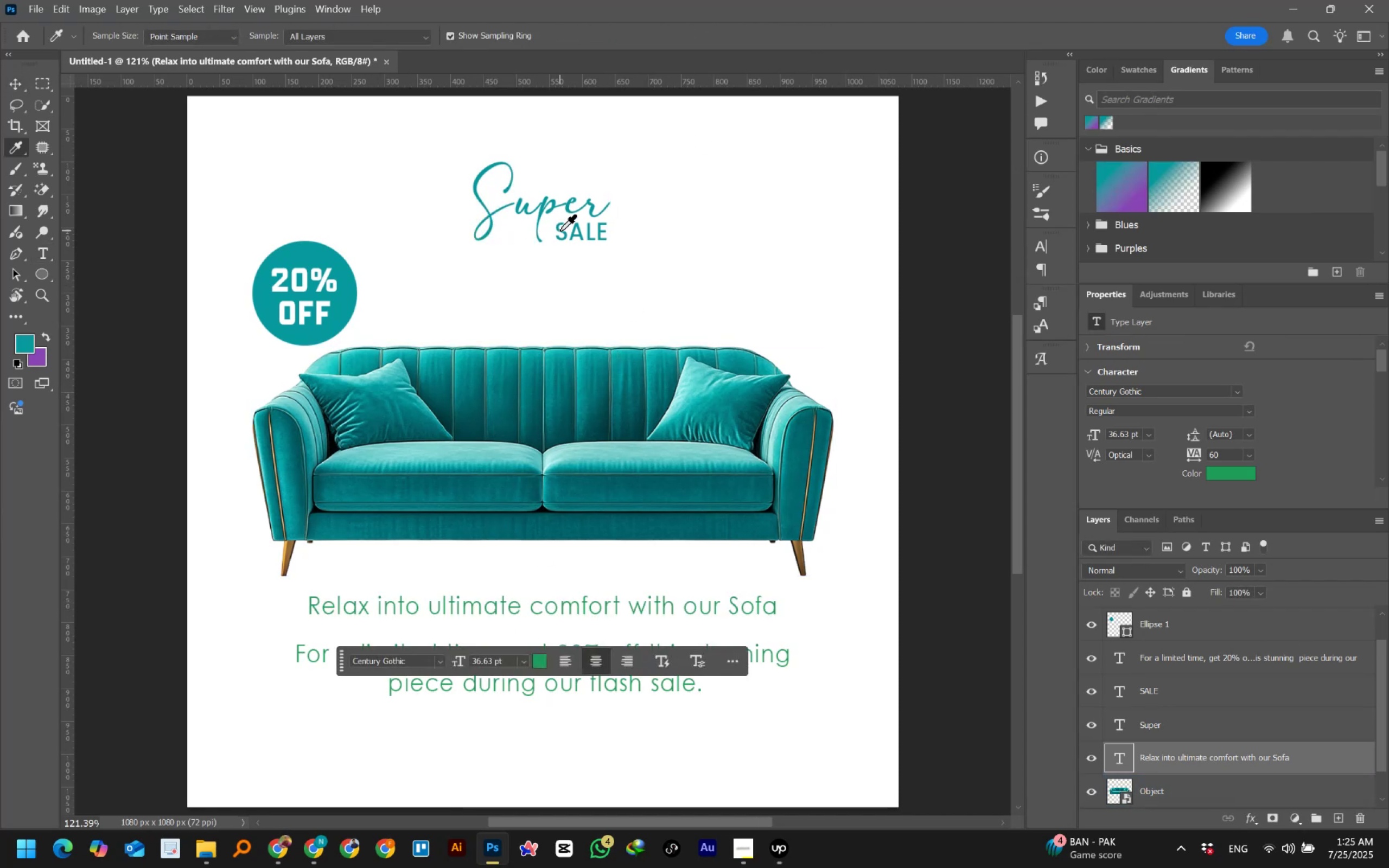 
hold_key(key=AltLeft, duration=0.61)
scroll: coordinate [558, 231], scroll_direction: up, amount: 5.0
 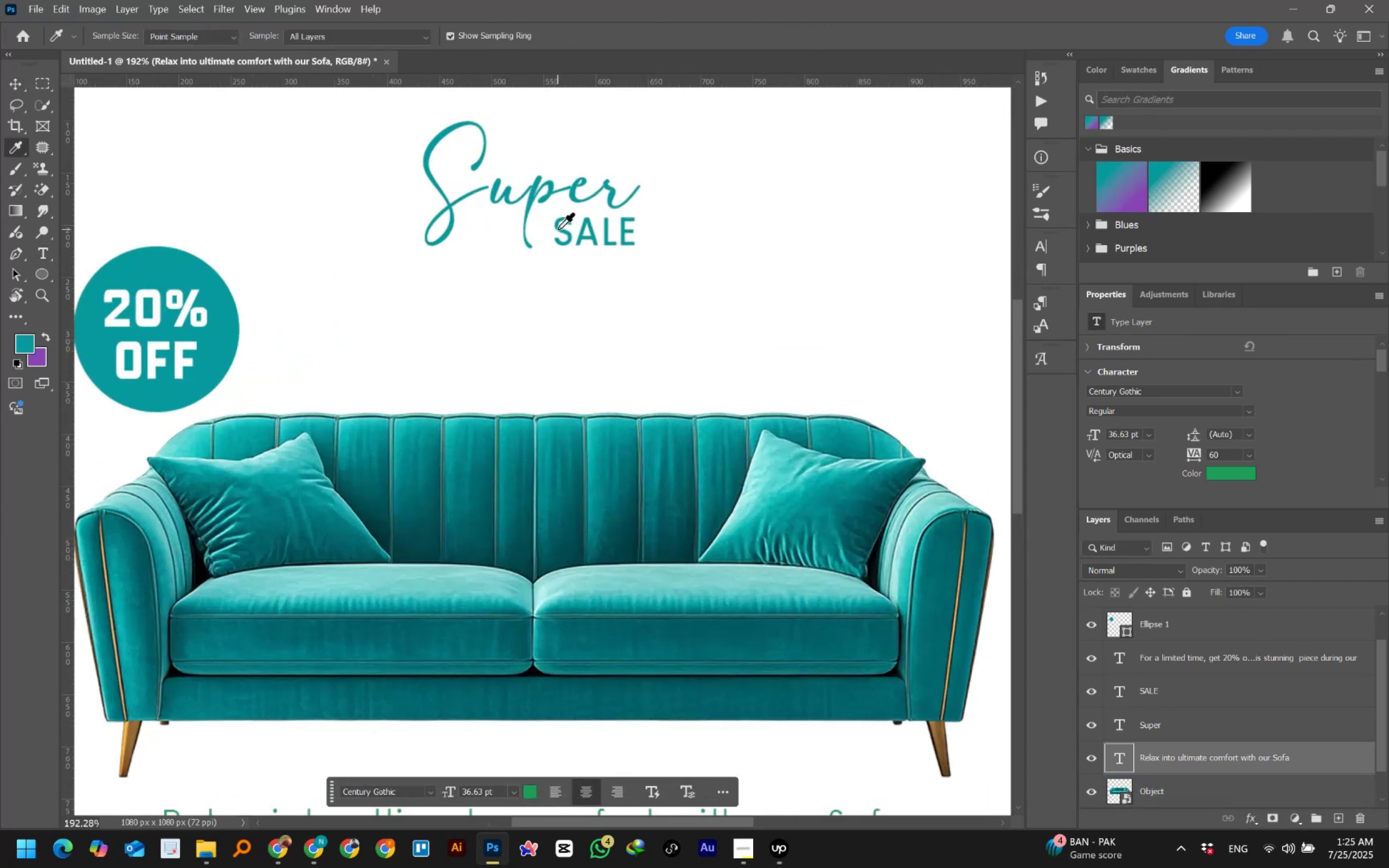 
left_click([558, 228])
 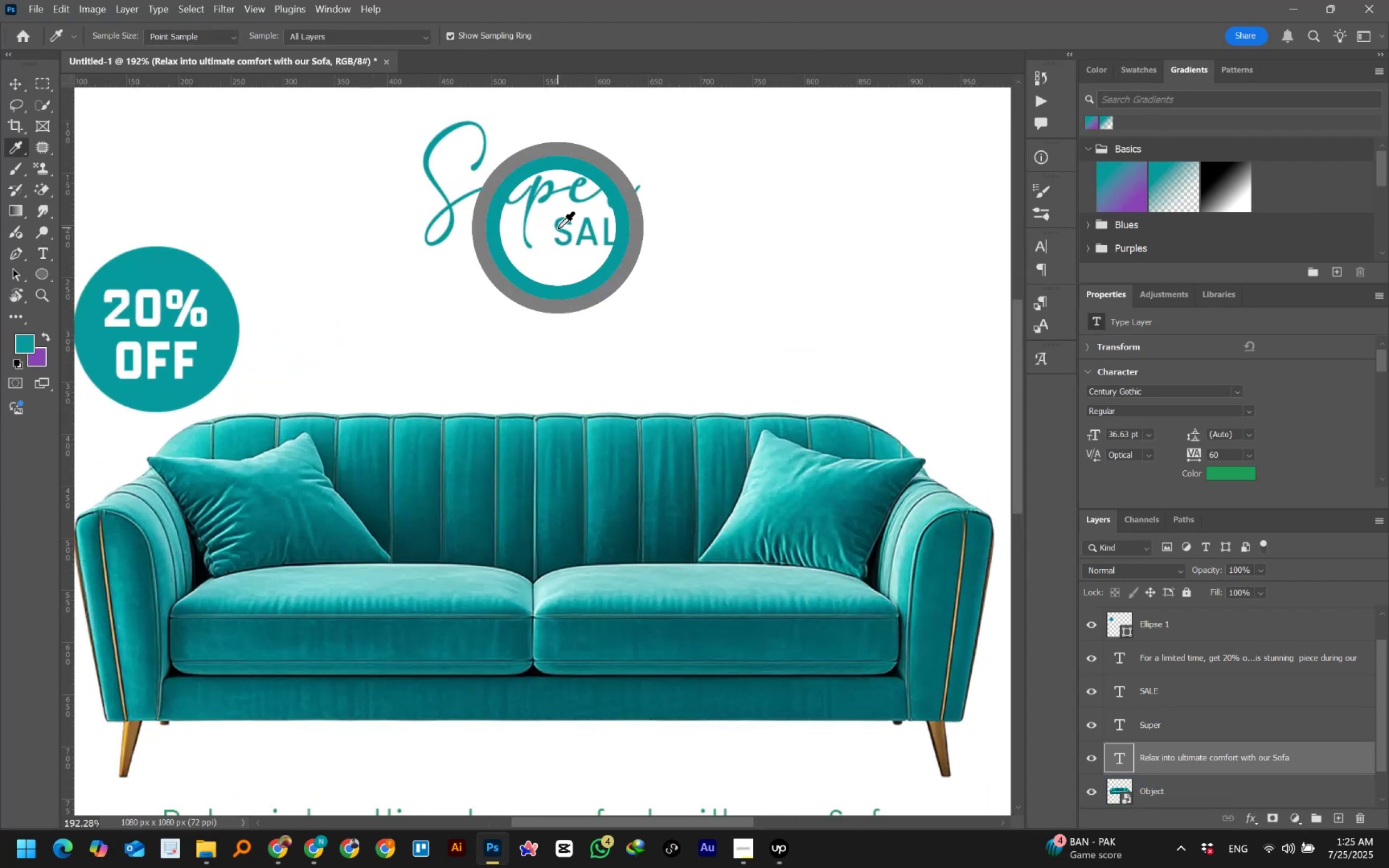 
hold_key(key=AltLeft, duration=0.36)
scroll: coordinate [558, 228], scroll_direction: down, amount: 4.0
 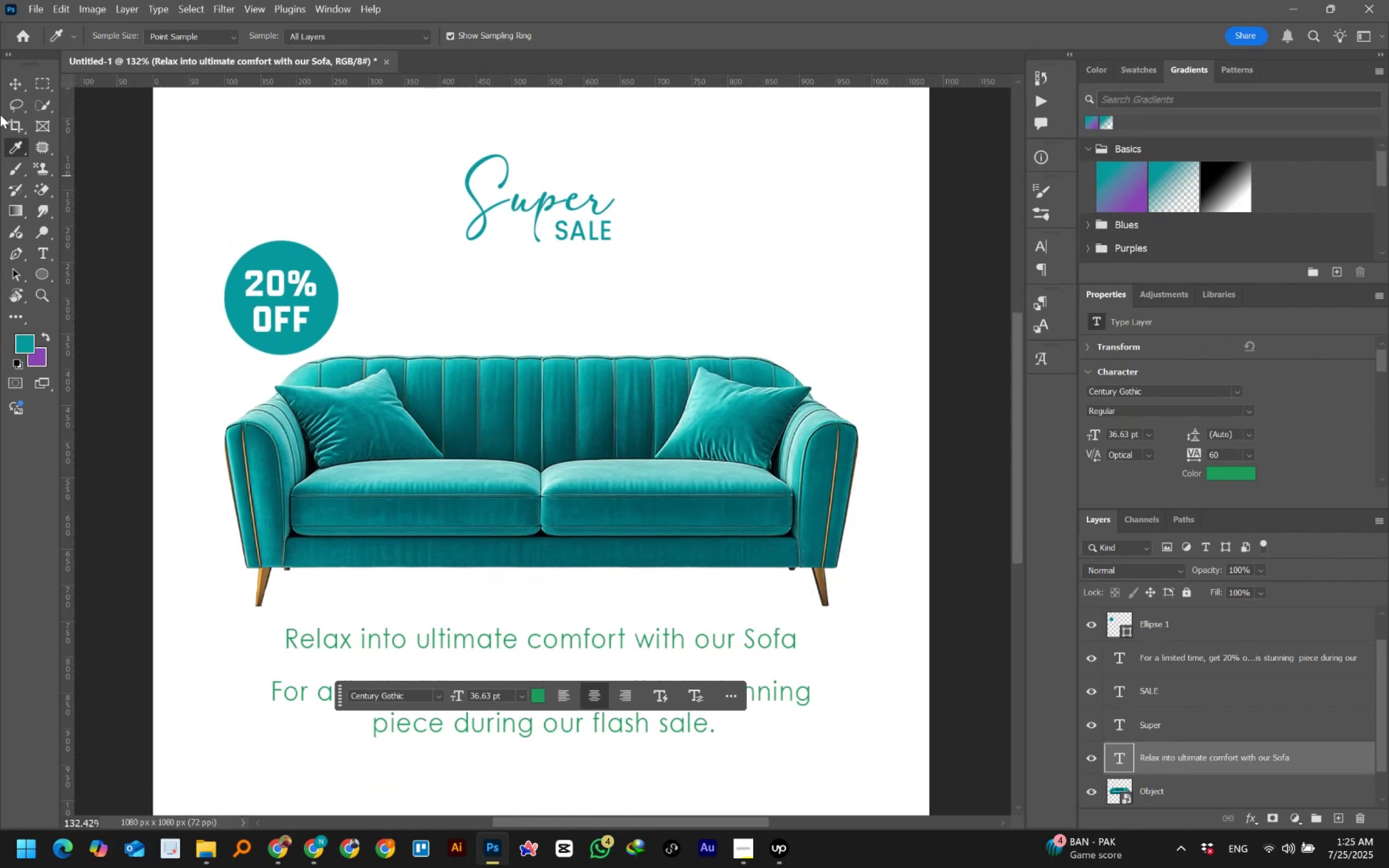 
left_click([18, 79])
 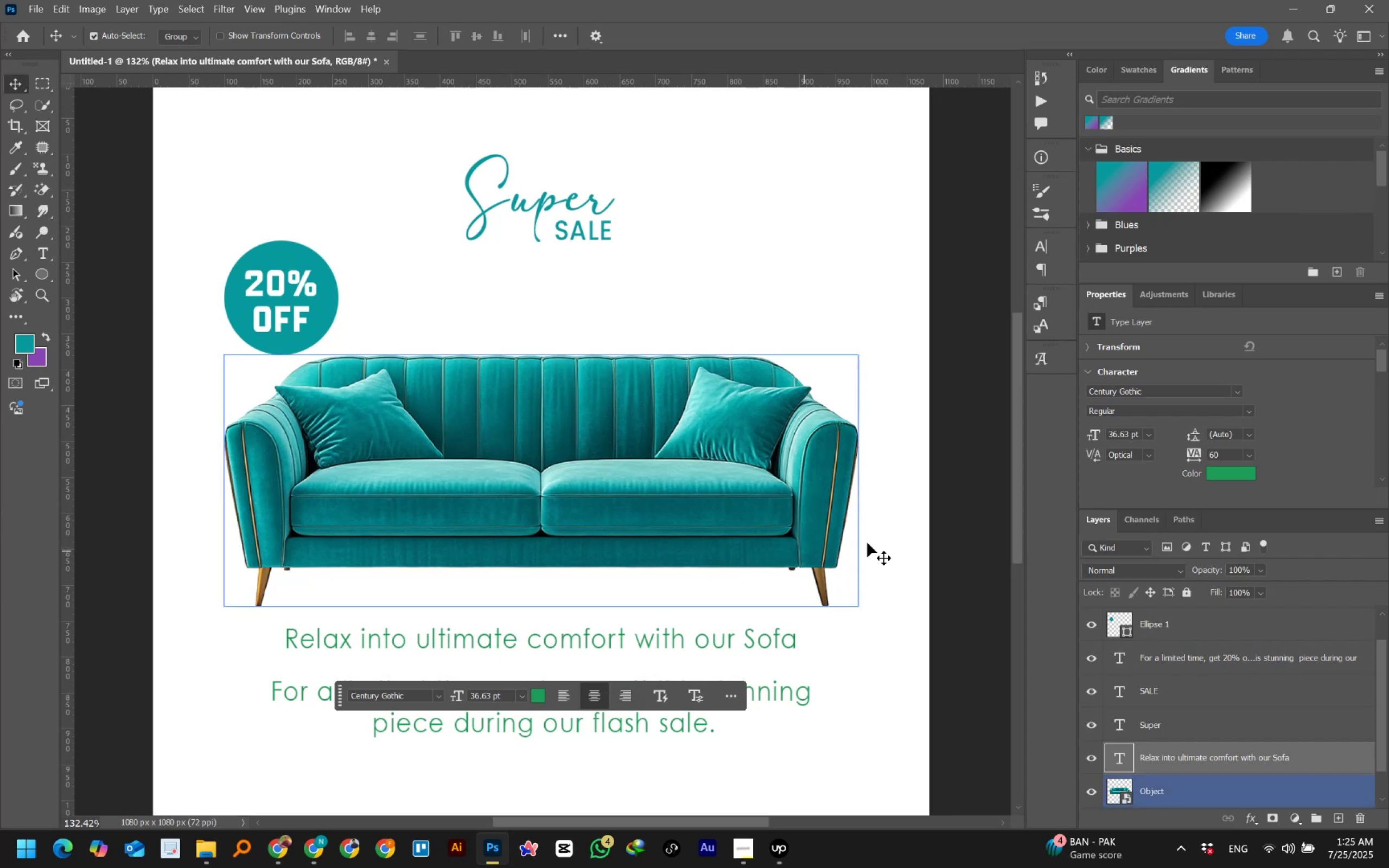 
wait(25.14)
 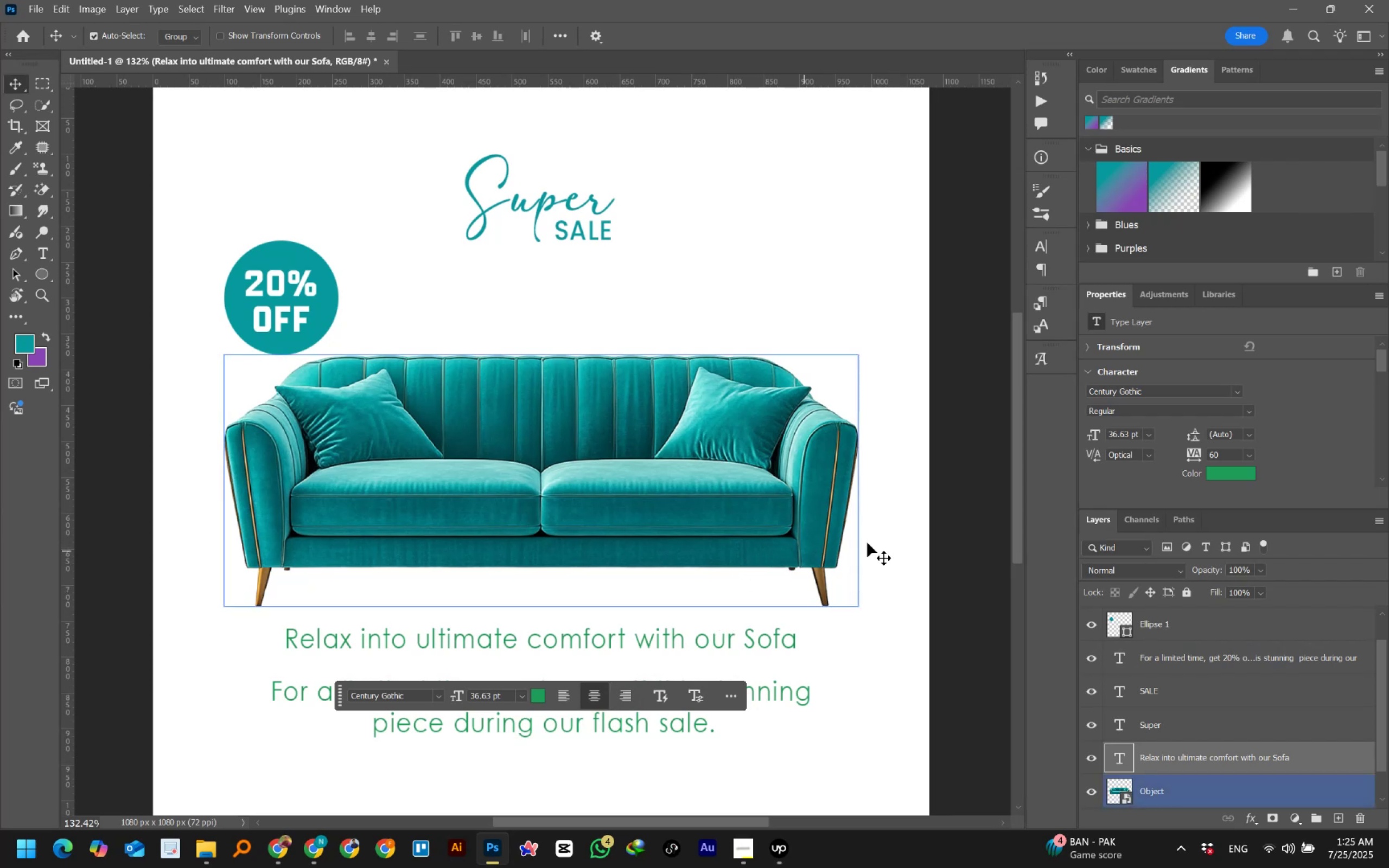 
left_click([967, 608])
 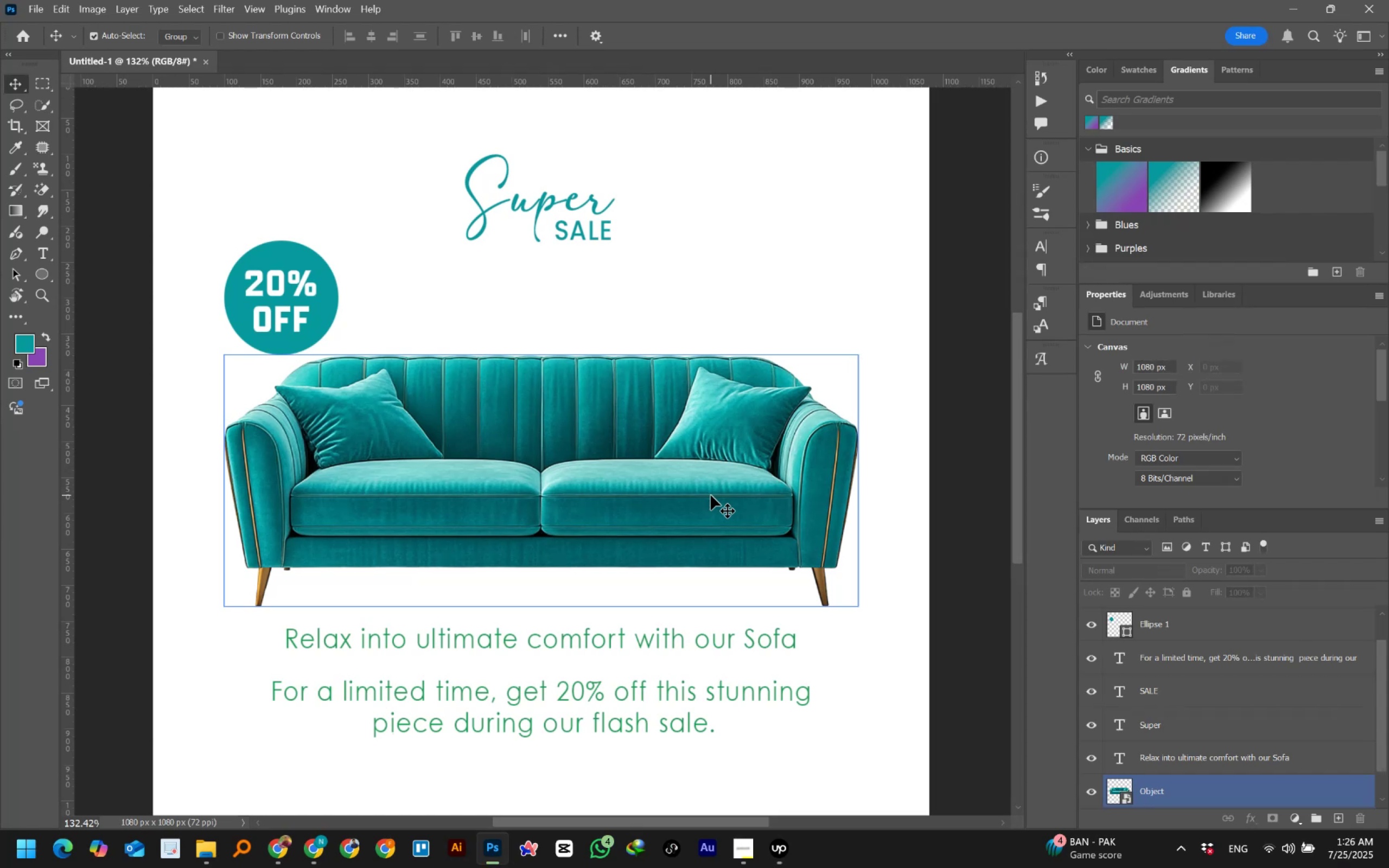 
wait(19.44)
 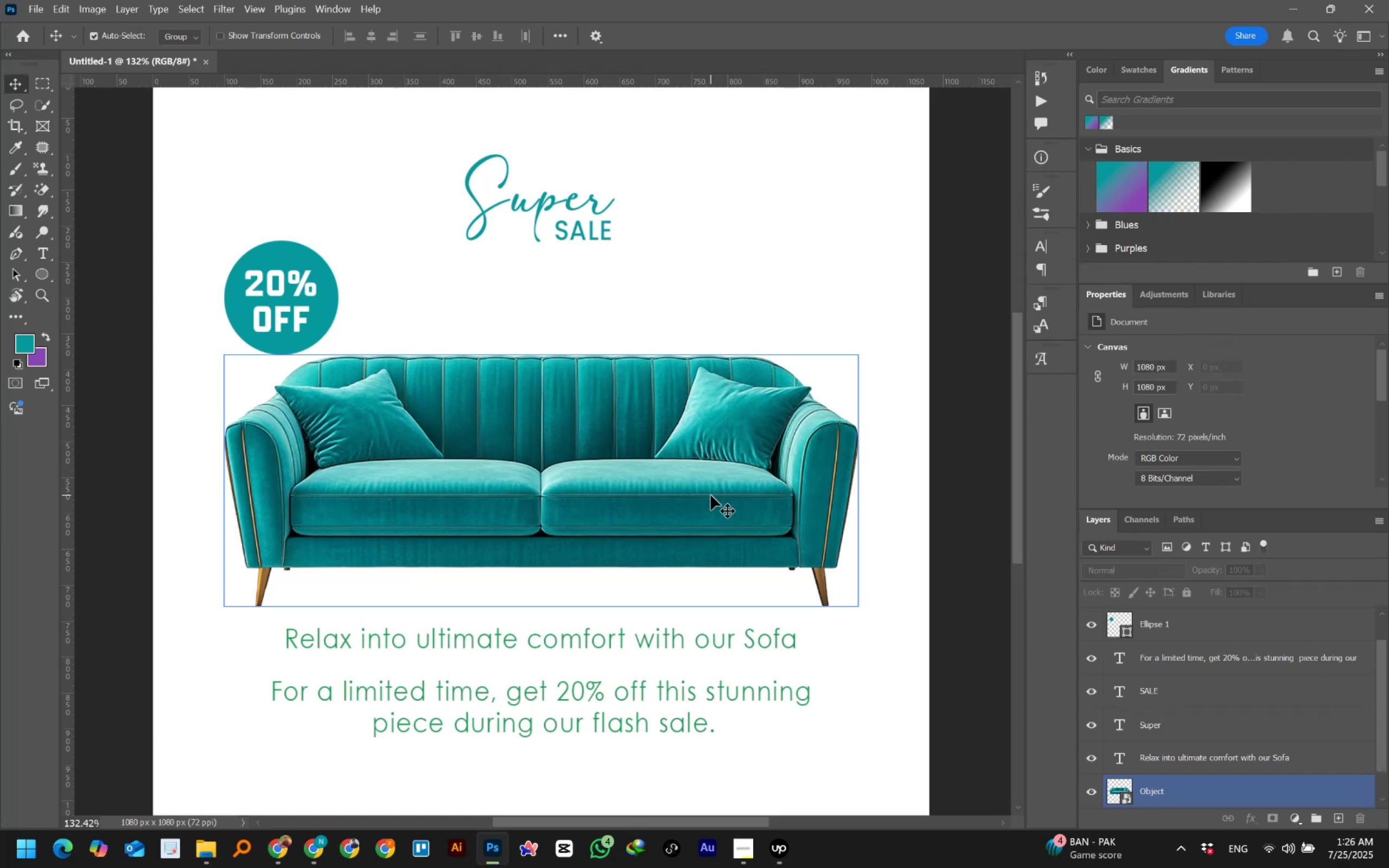 
double_click([654, 632])
 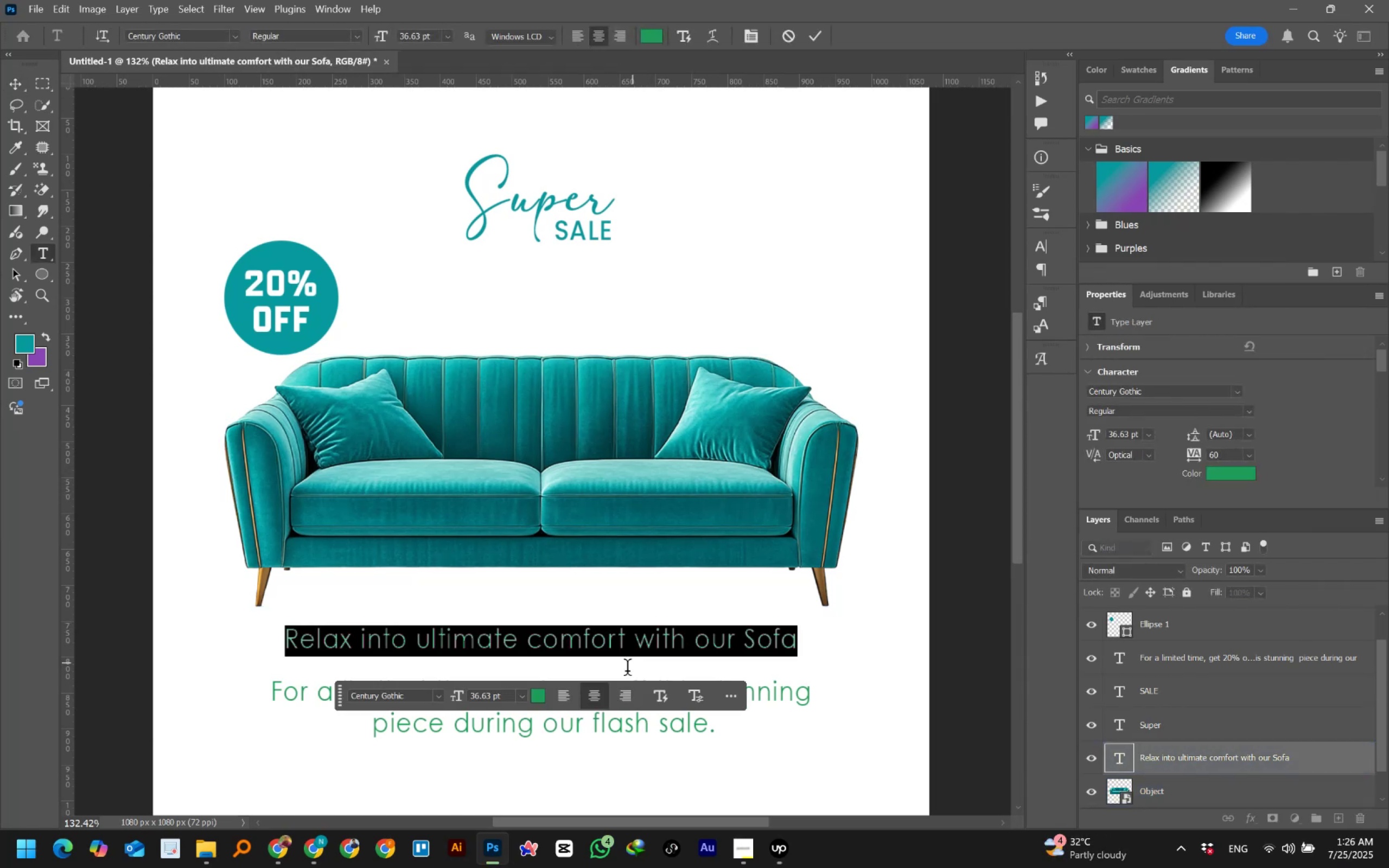 
left_click([537, 696])
 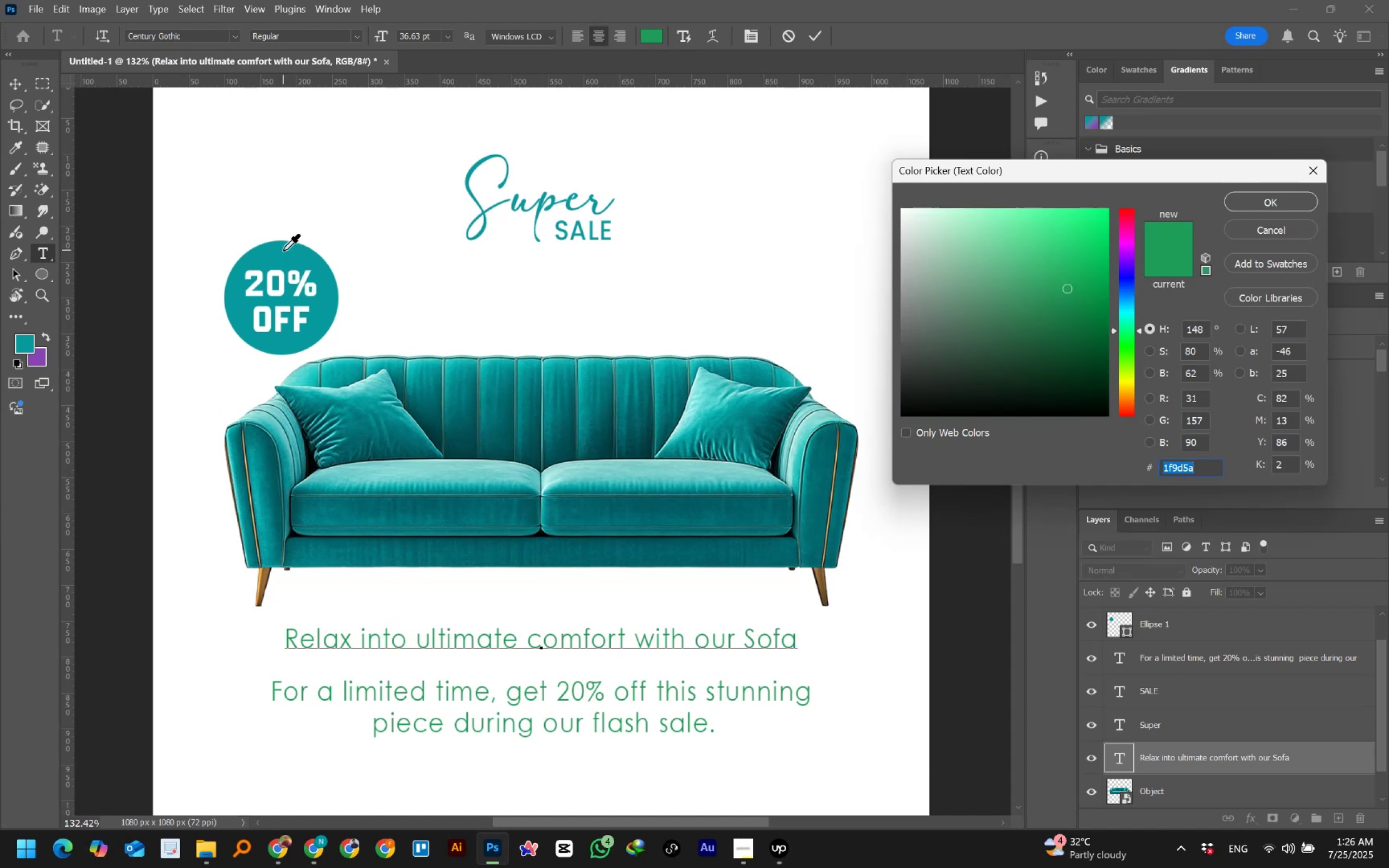 
left_click([283, 250])
 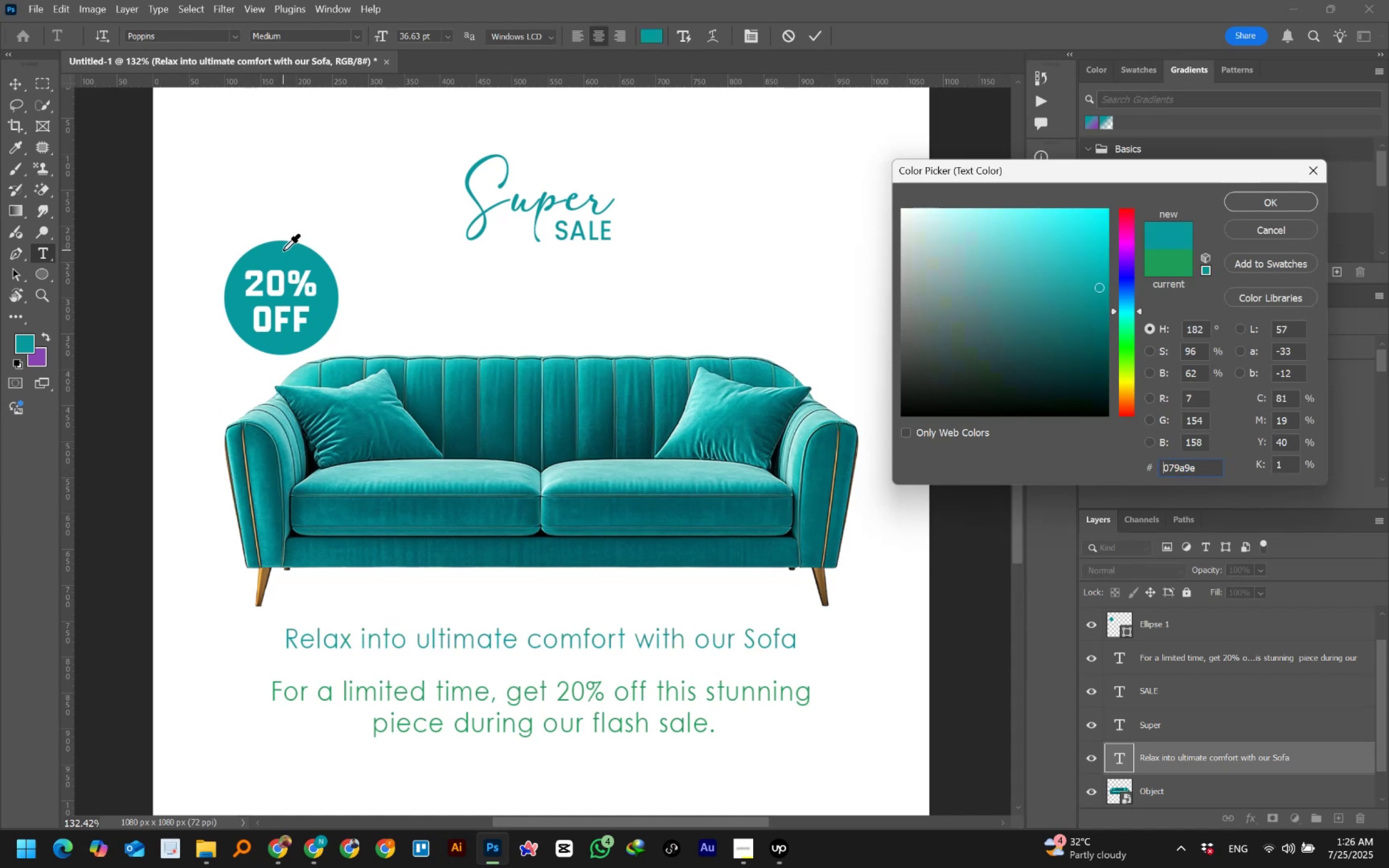 
left_click_drag(start_coordinate=[1001, 360], to_coordinate=[895, 440])
 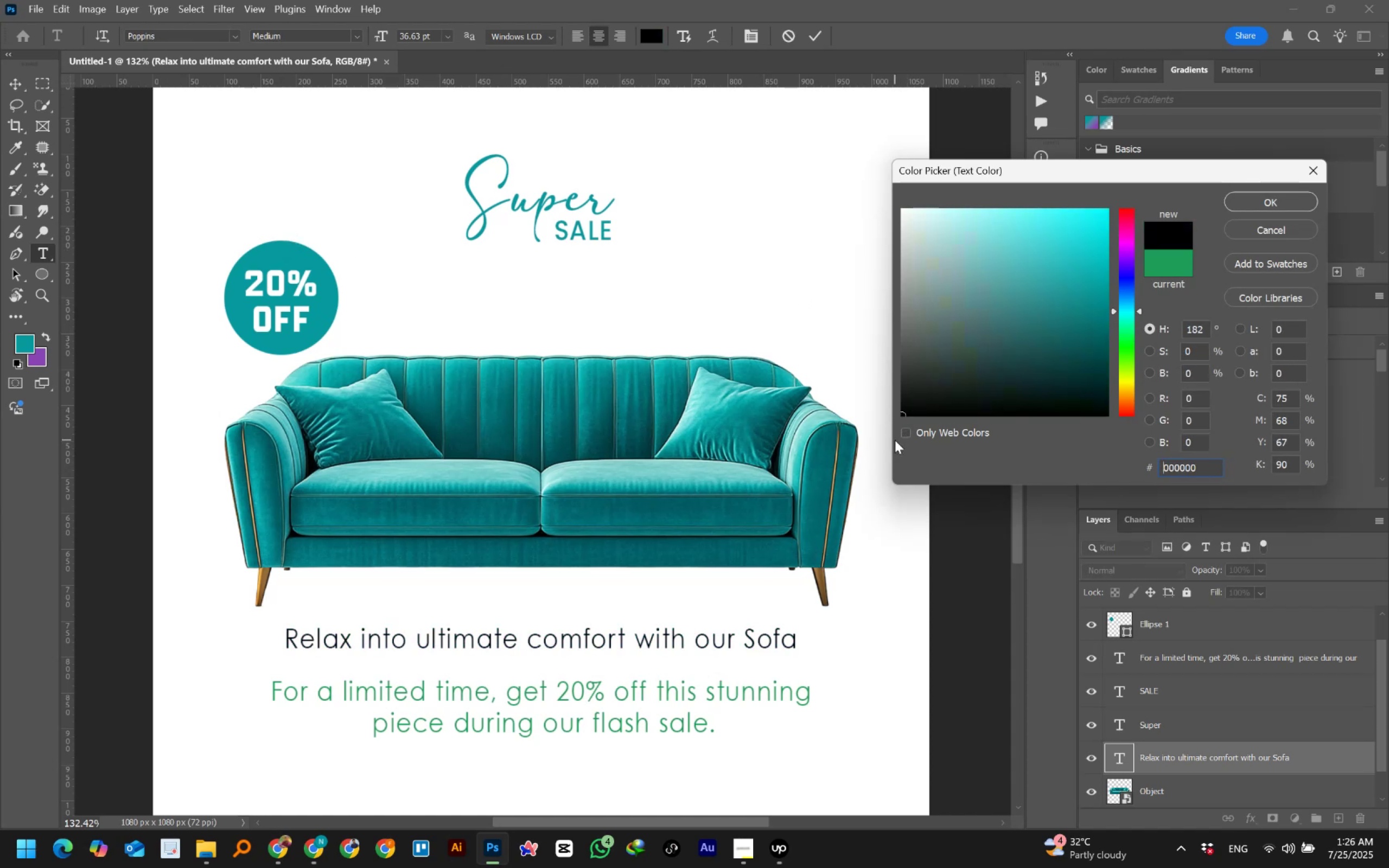 
left_click_drag(start_coordinate=[942, 369], to_coordinate=[870, 338])
 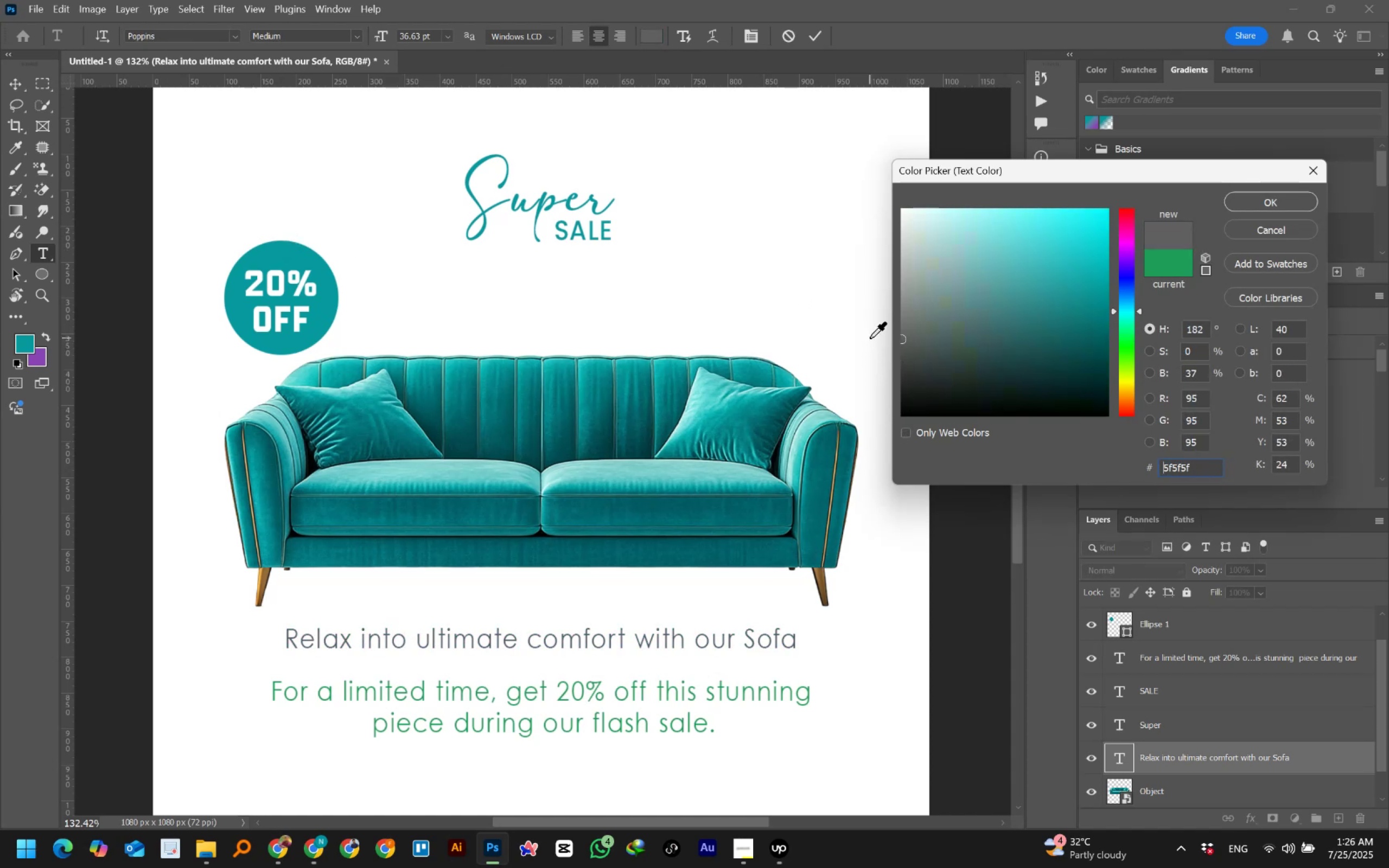 
left_click_drag(start_coordinate=[921, 355], to_coordinate=[914, 375])
 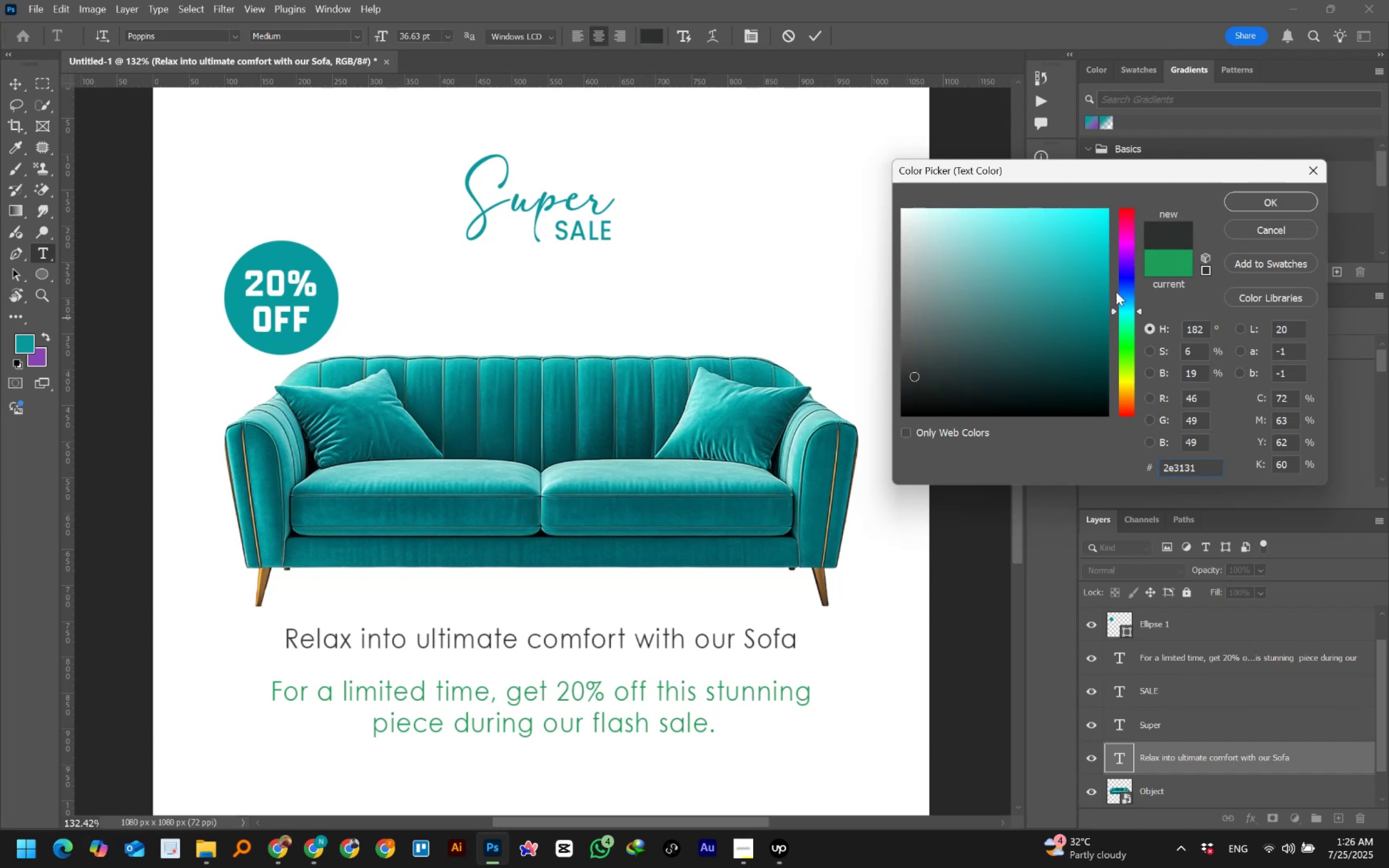 
left_click_drag(start_coordinate=[1243, 203], to_coordinate=[1012, 382])
 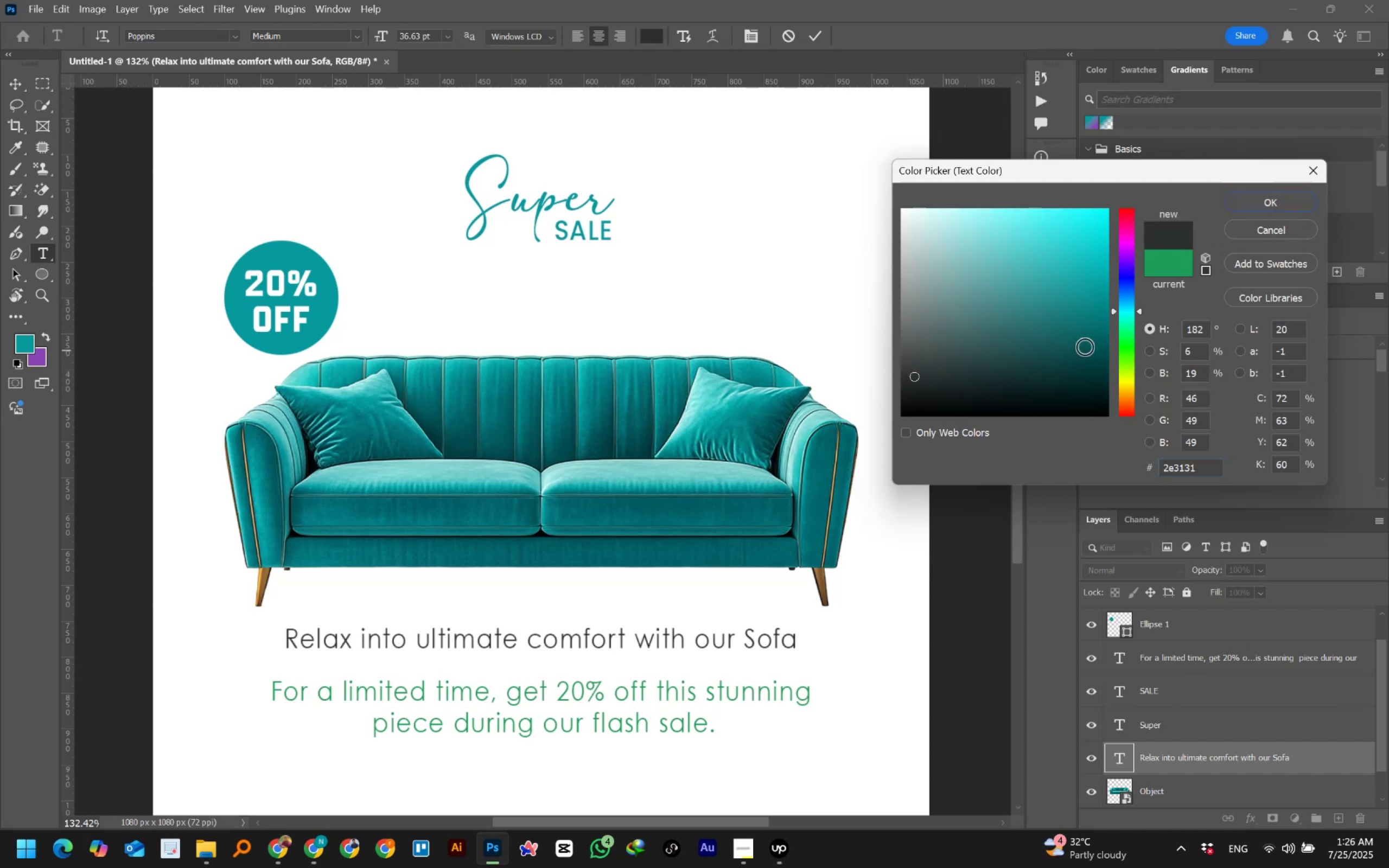 
left_click_drag(start_coordinate=[1130, 316], to_coordinate=[1131, 201])
 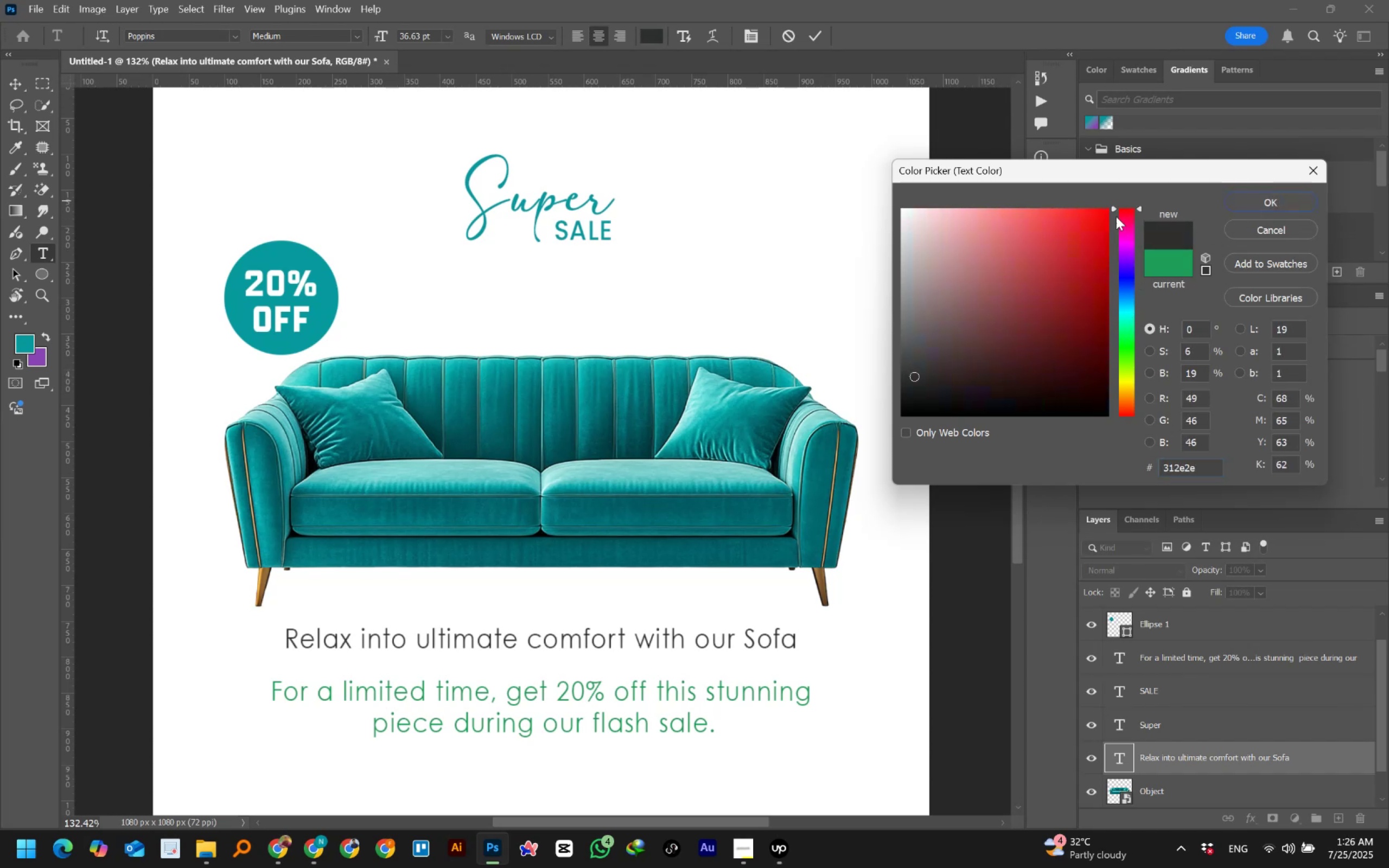 
left_click_drag(start_coordinate=[928, 322], to_coordinate=[906, 341])
 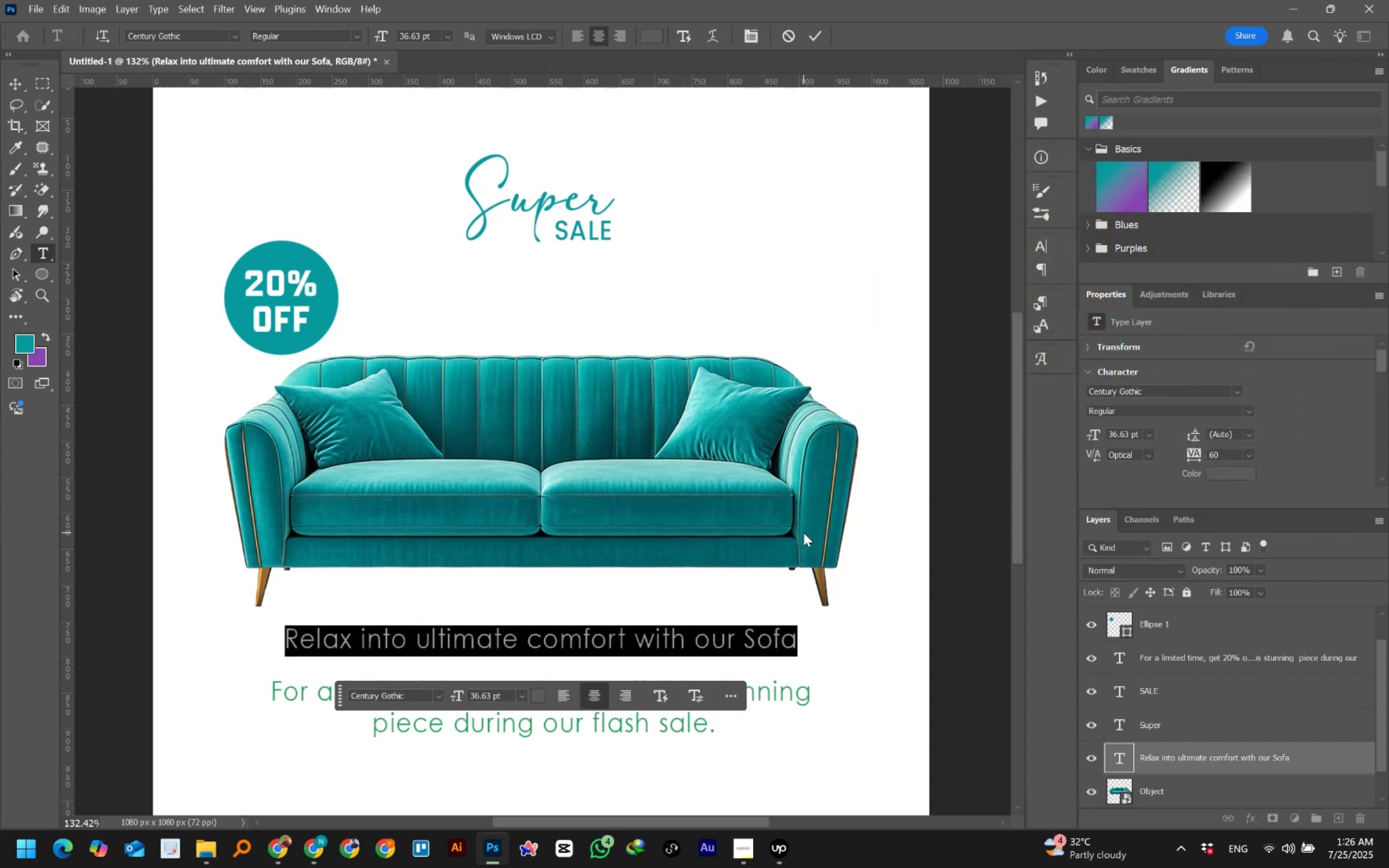 
left_click([818, 34])
 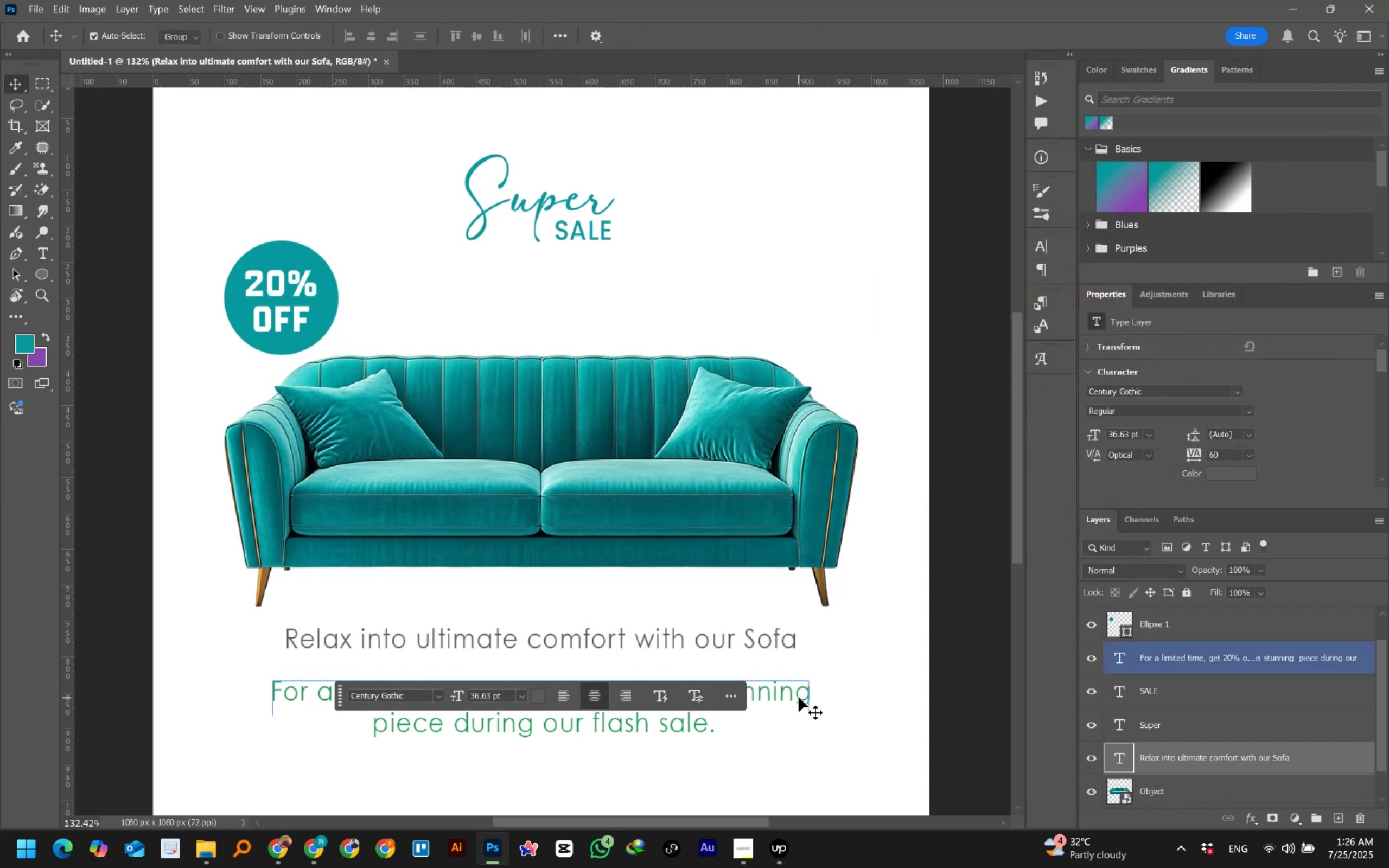 
double_click([797, 693])
 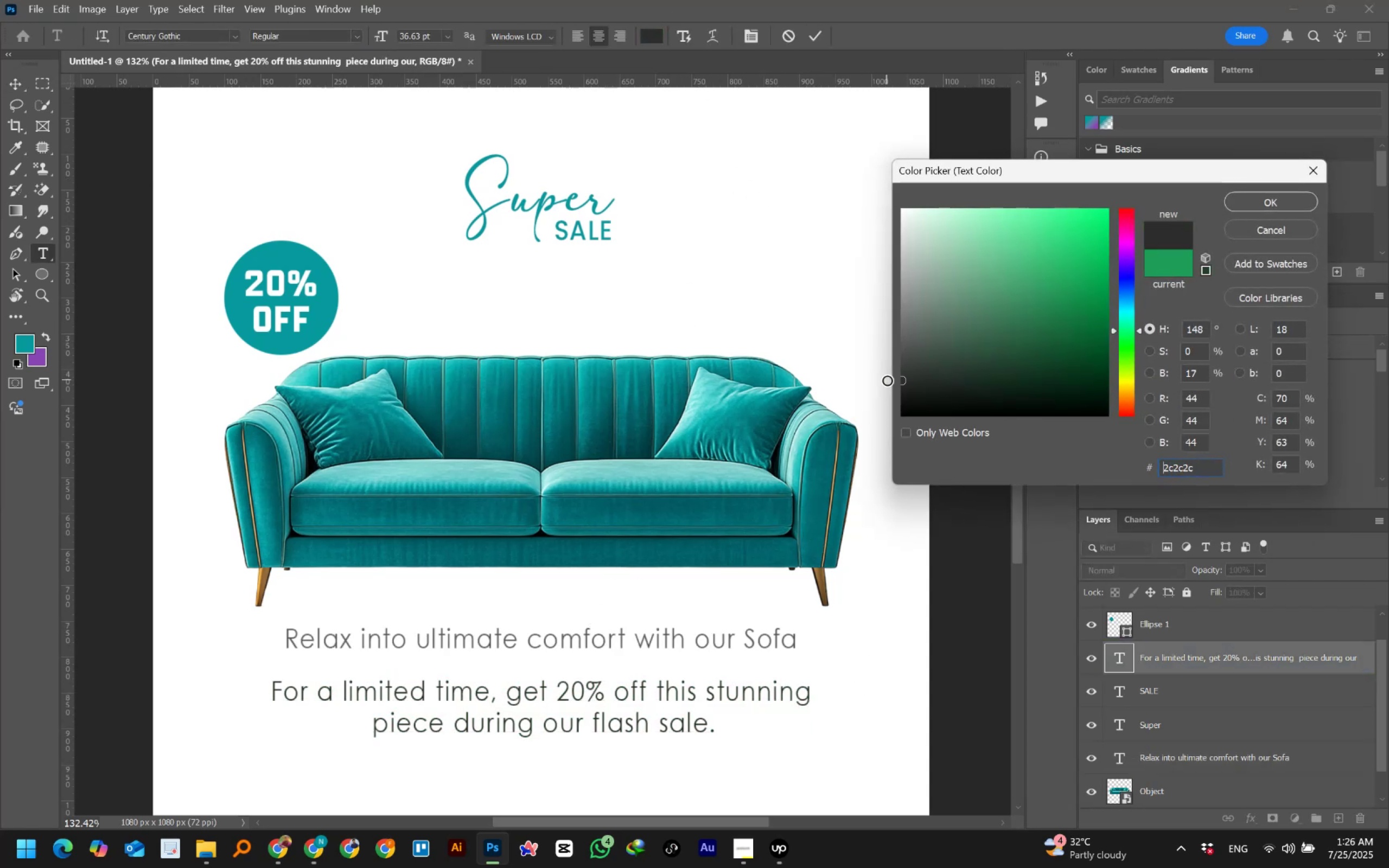 
wait(5.32)
 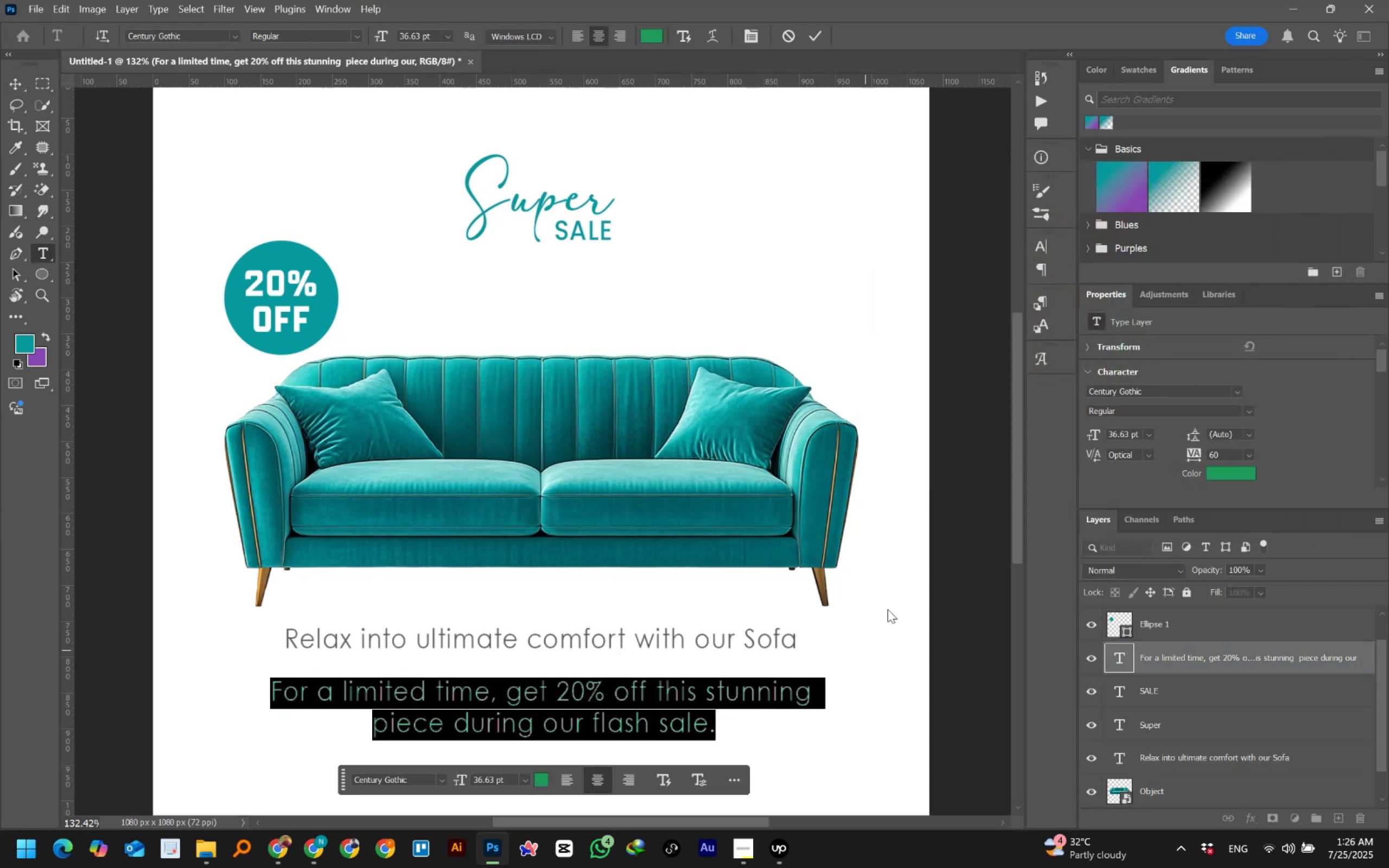 
left_click([1261, 197])
 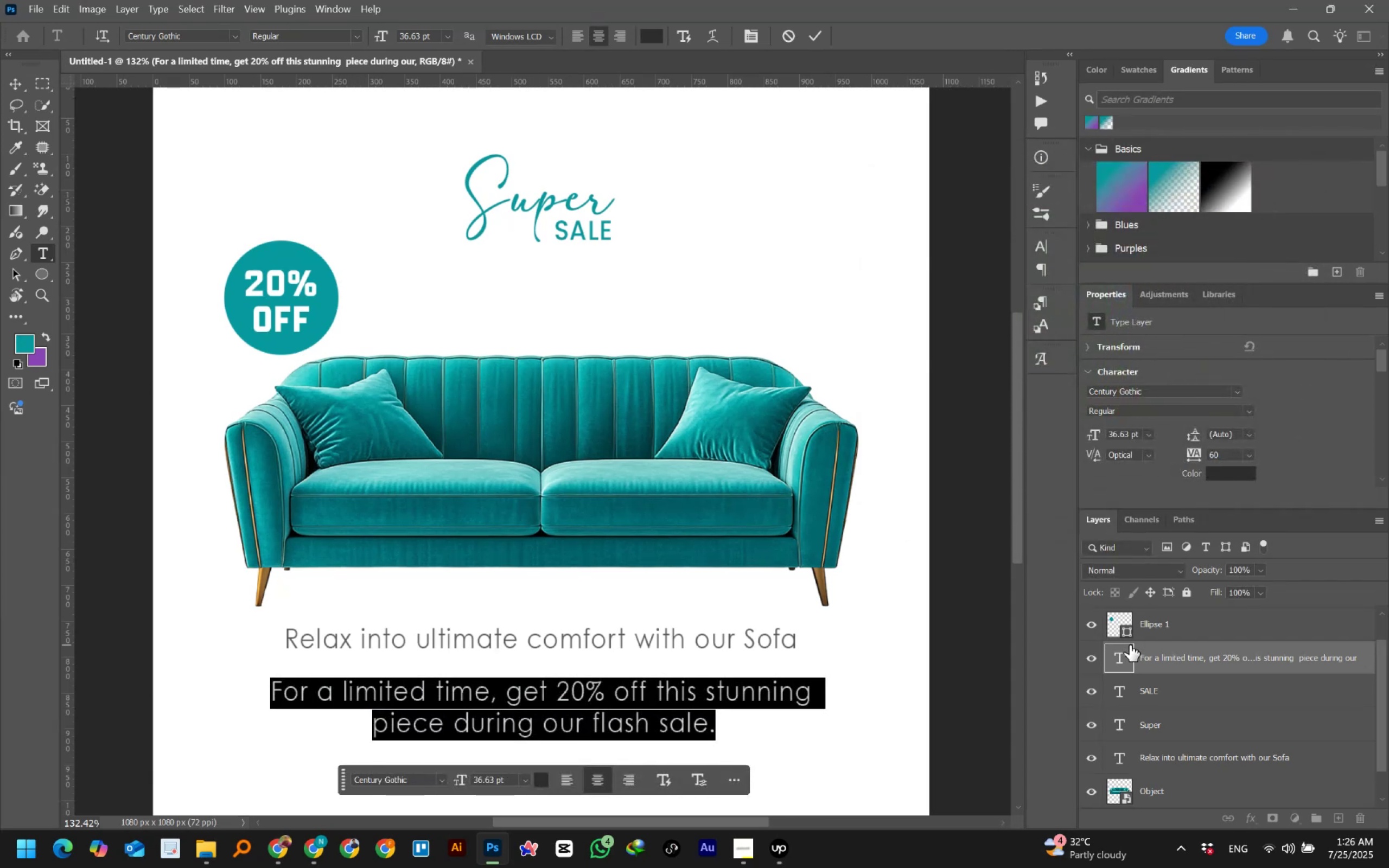 
left_click([967, 647])
 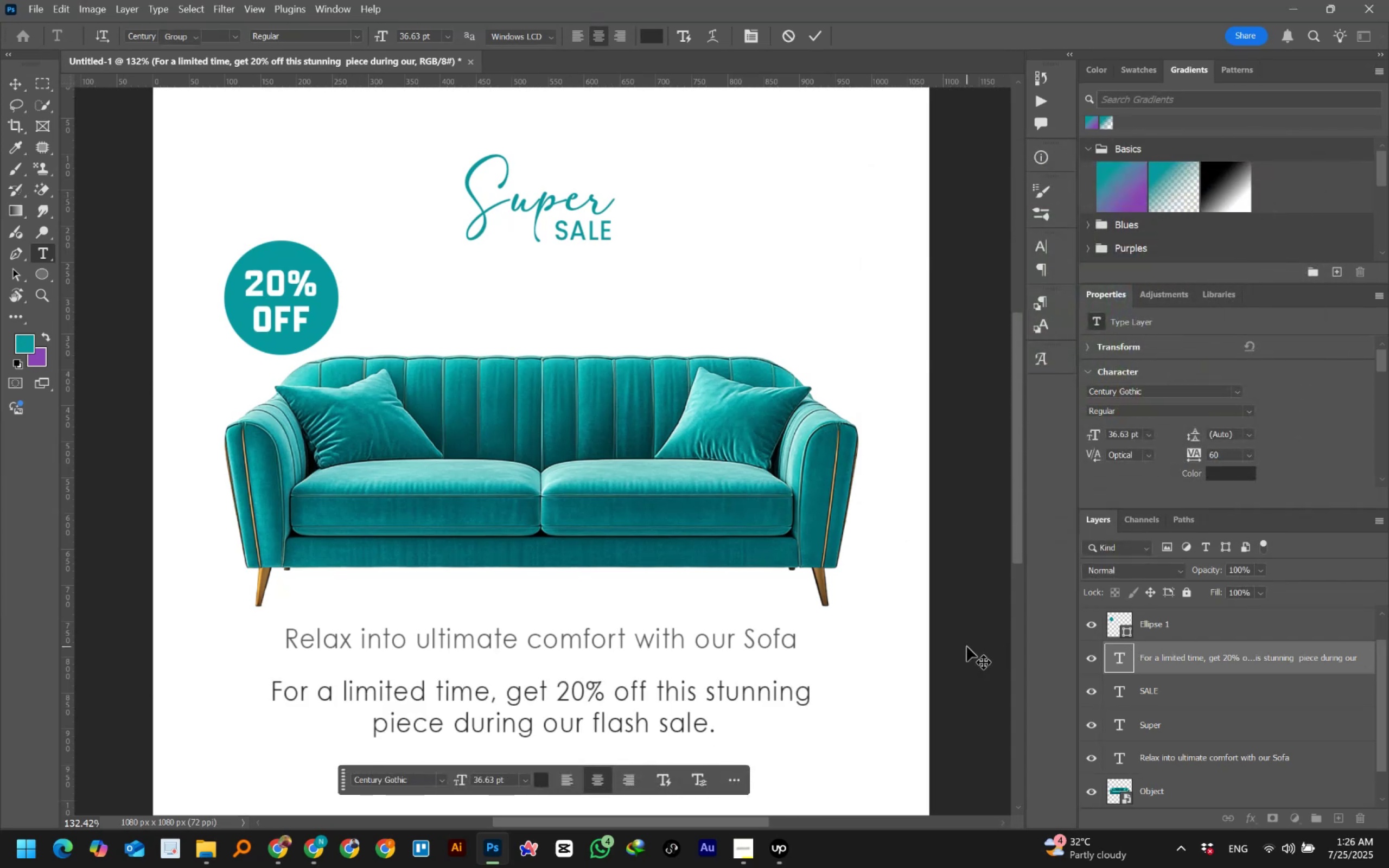 
scroll: coordinate [1176, 742], scroll_direction: down, amount: 6.0
 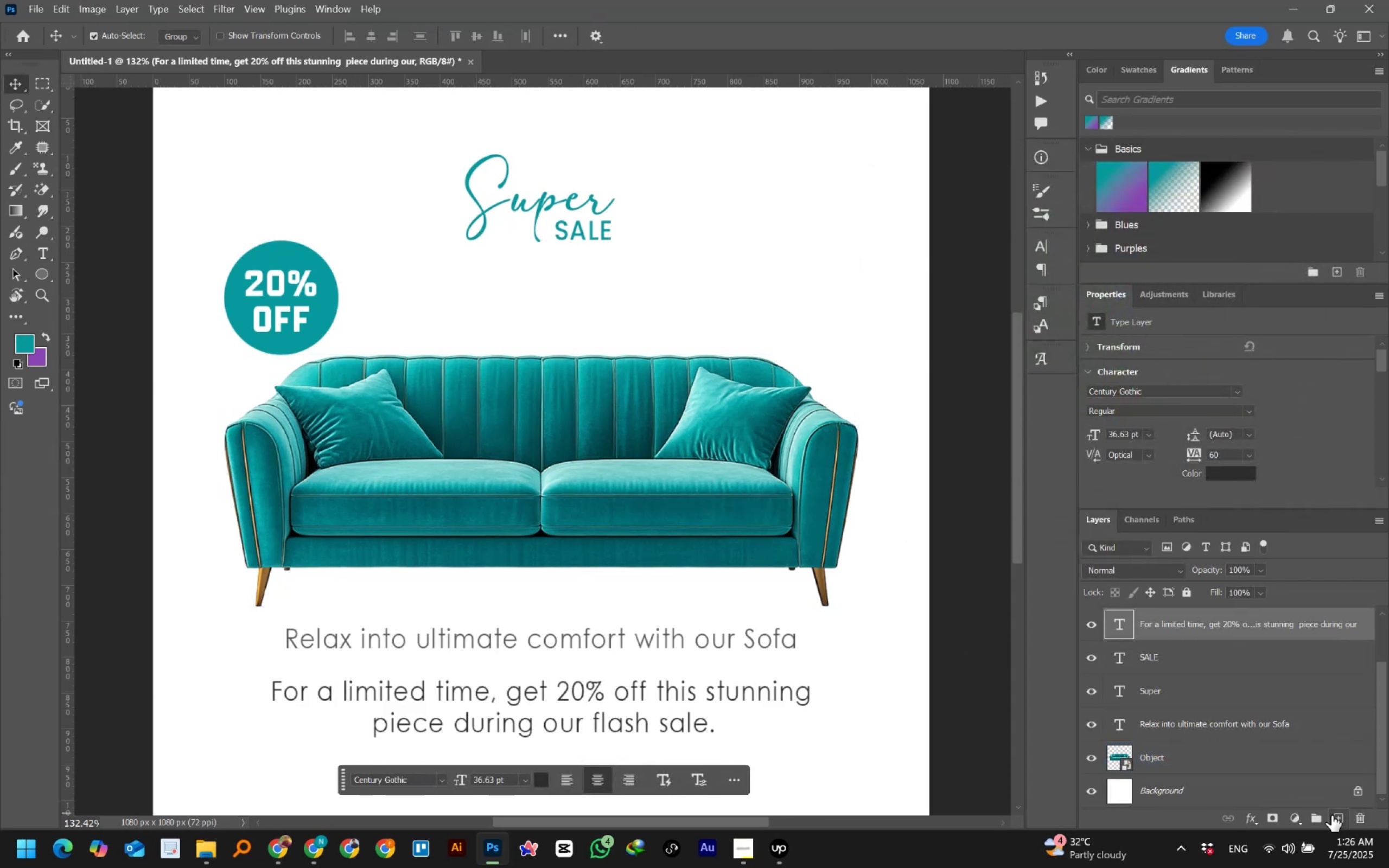 
left_click([1296, 820])
 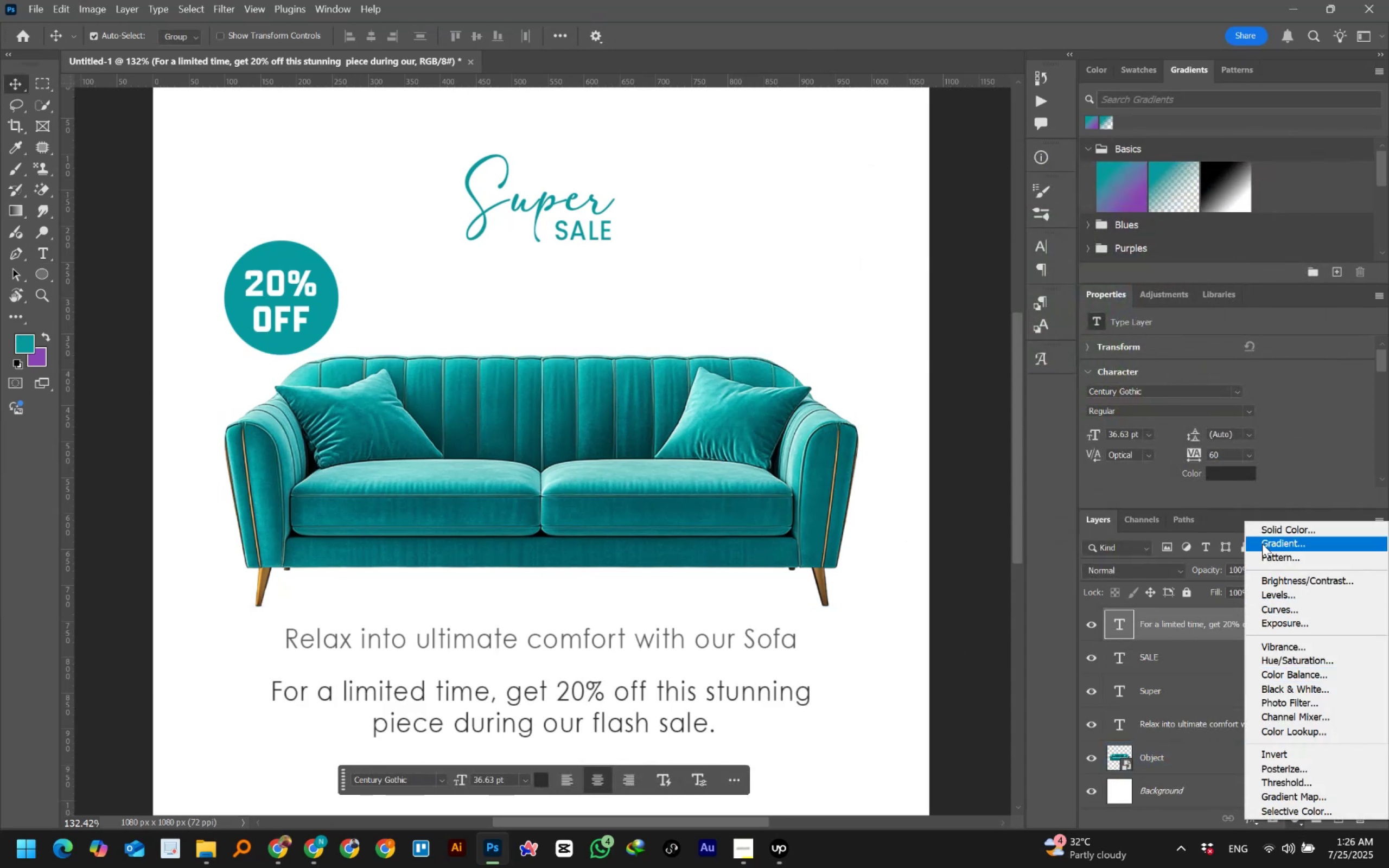 
left_click([1272, 528])
 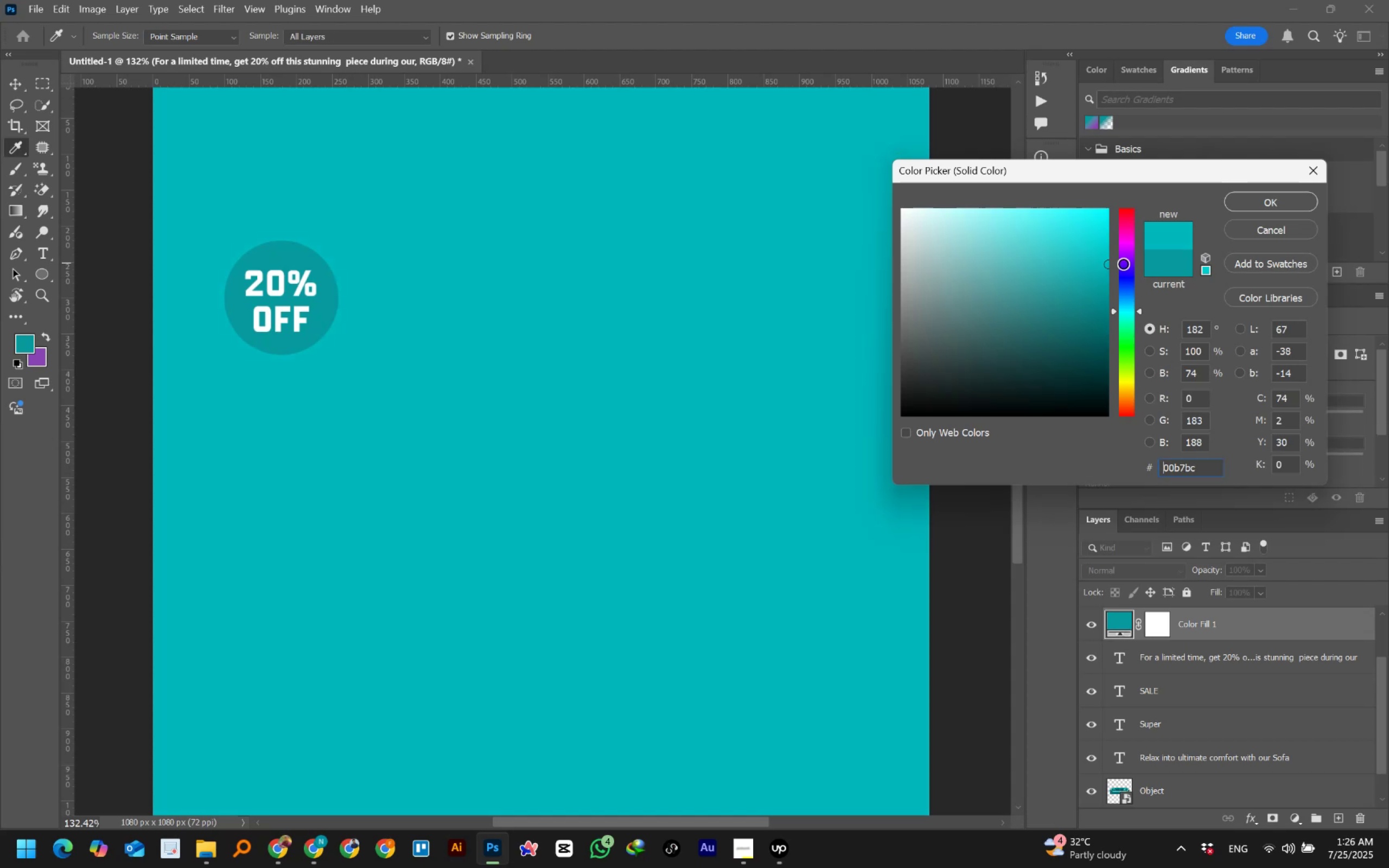 
wait(6.25)
 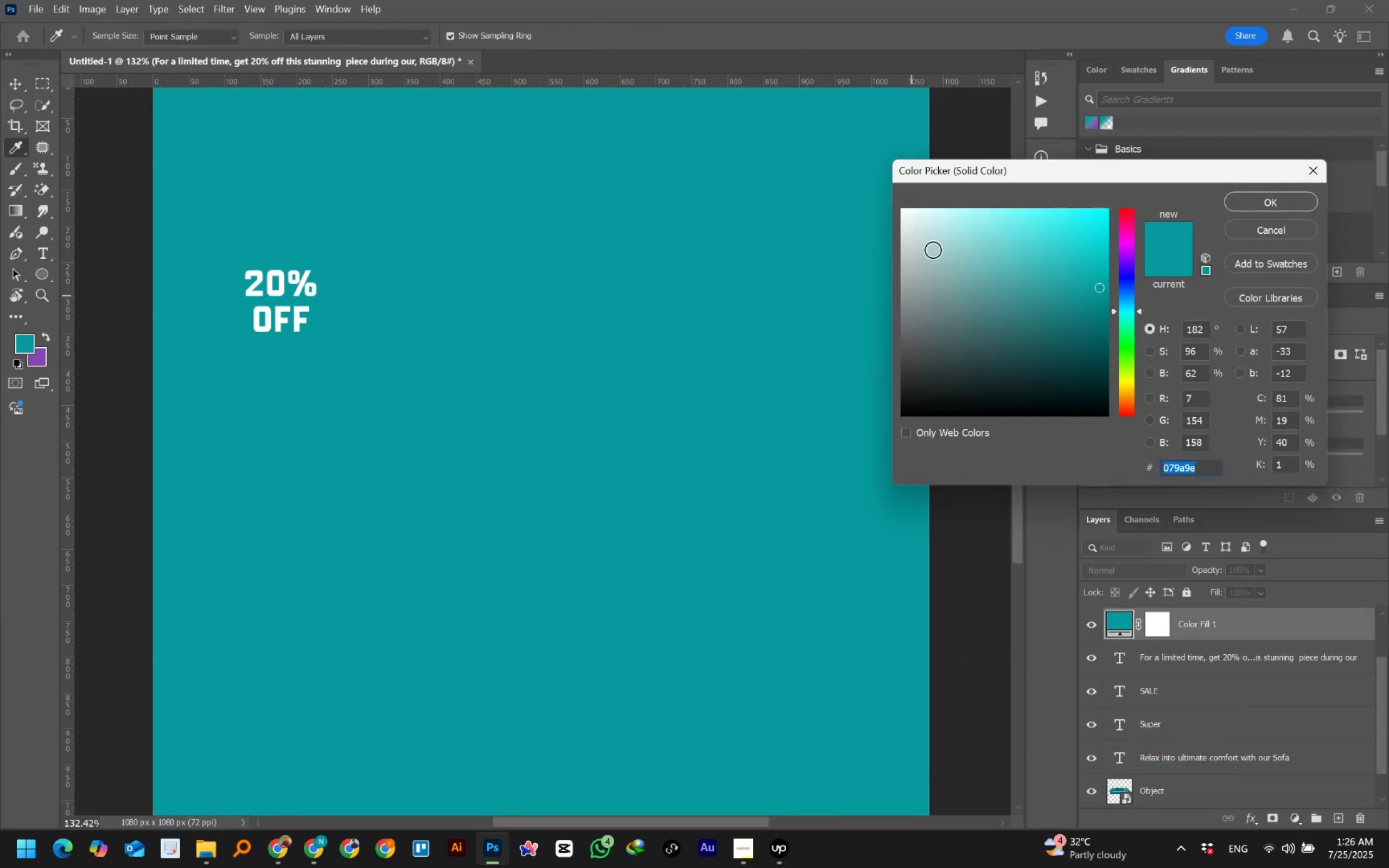 
left_click([1235, 199])
 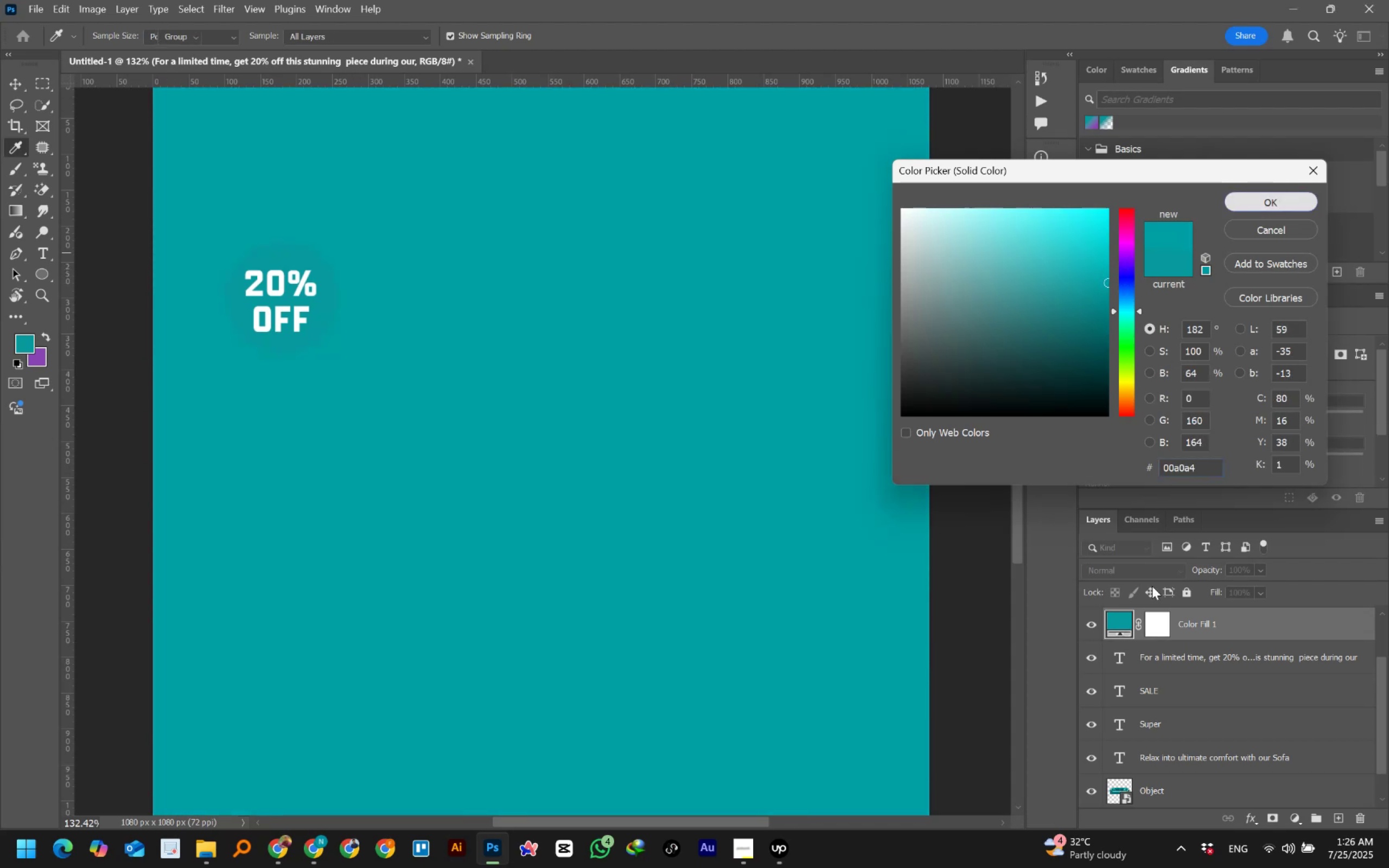 
scroll: coordinate [1145, 649], scroll_direction: down, amount: 1.0
 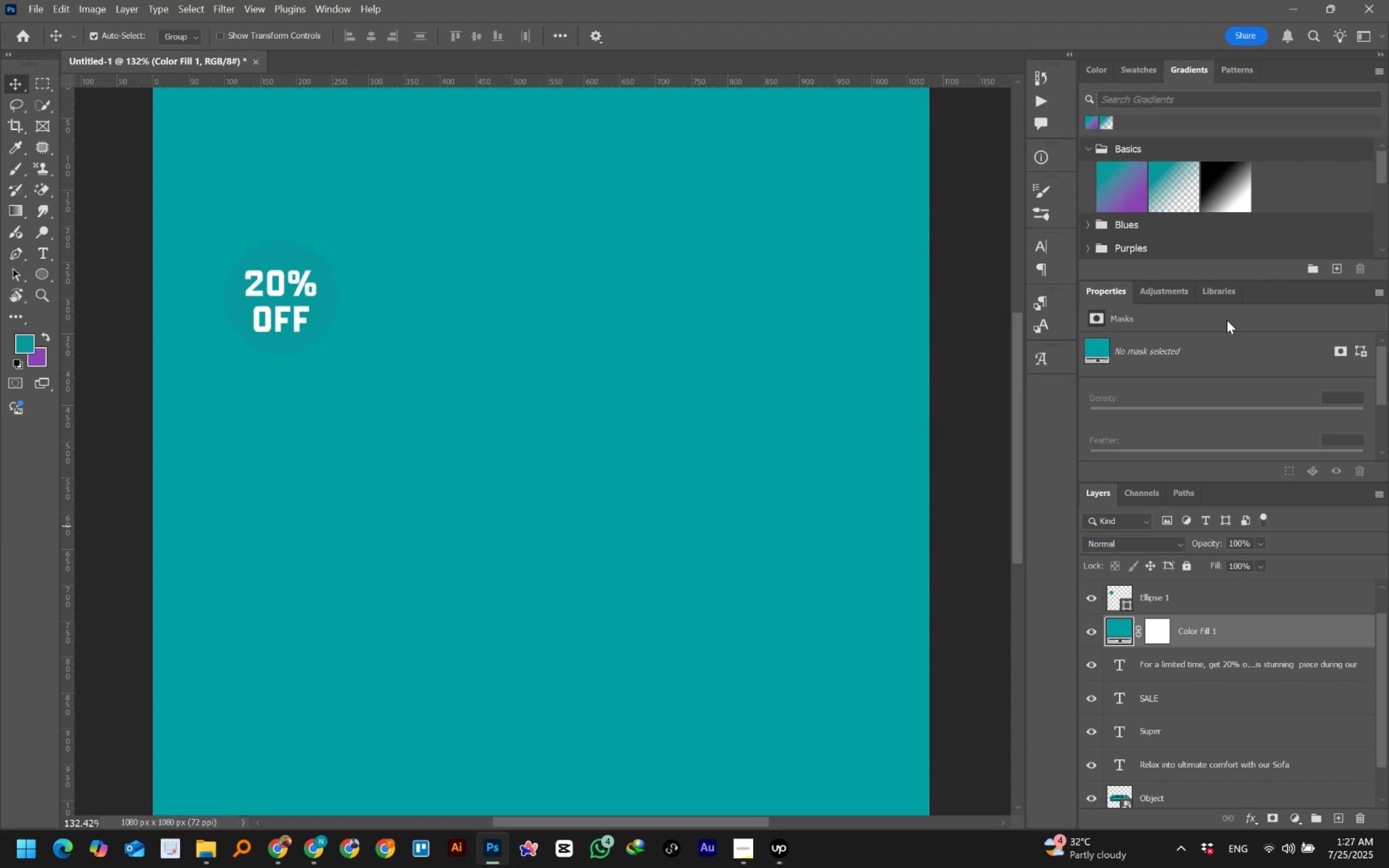 
wait(50.41)
 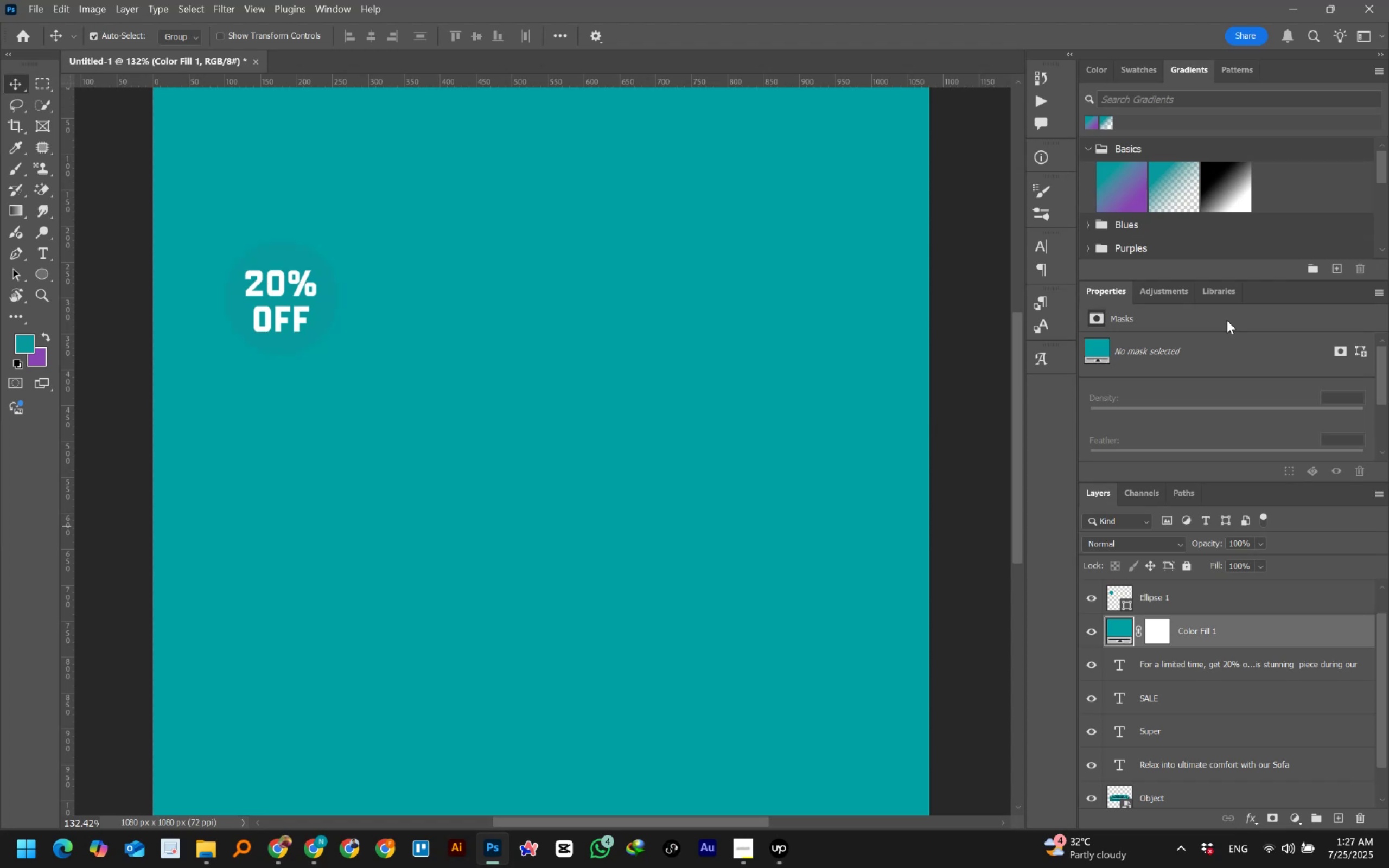 
scroll: coordinate [1127, 700], scroll_direction: down, amount: 9.0
 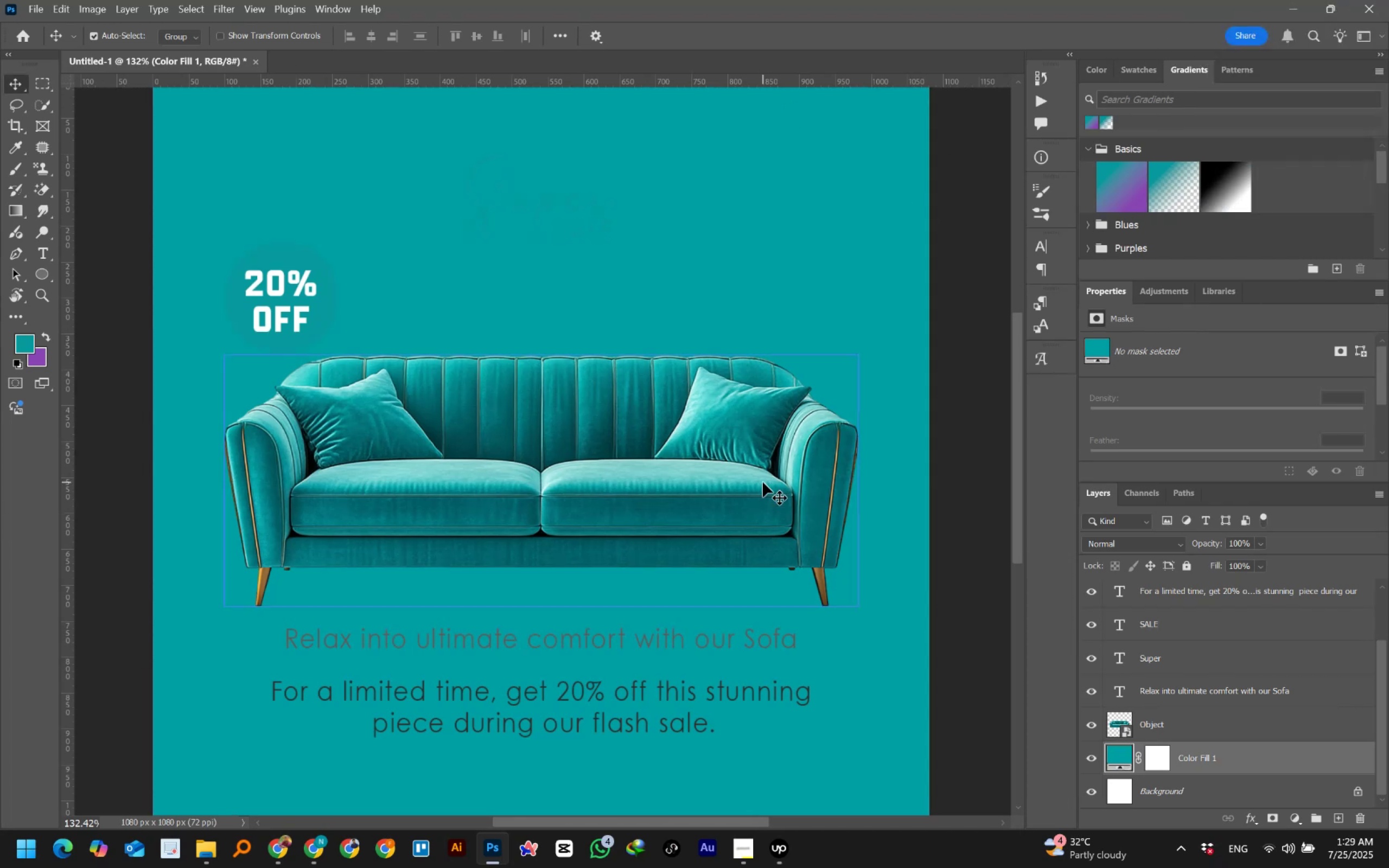 
wait(82.8)
 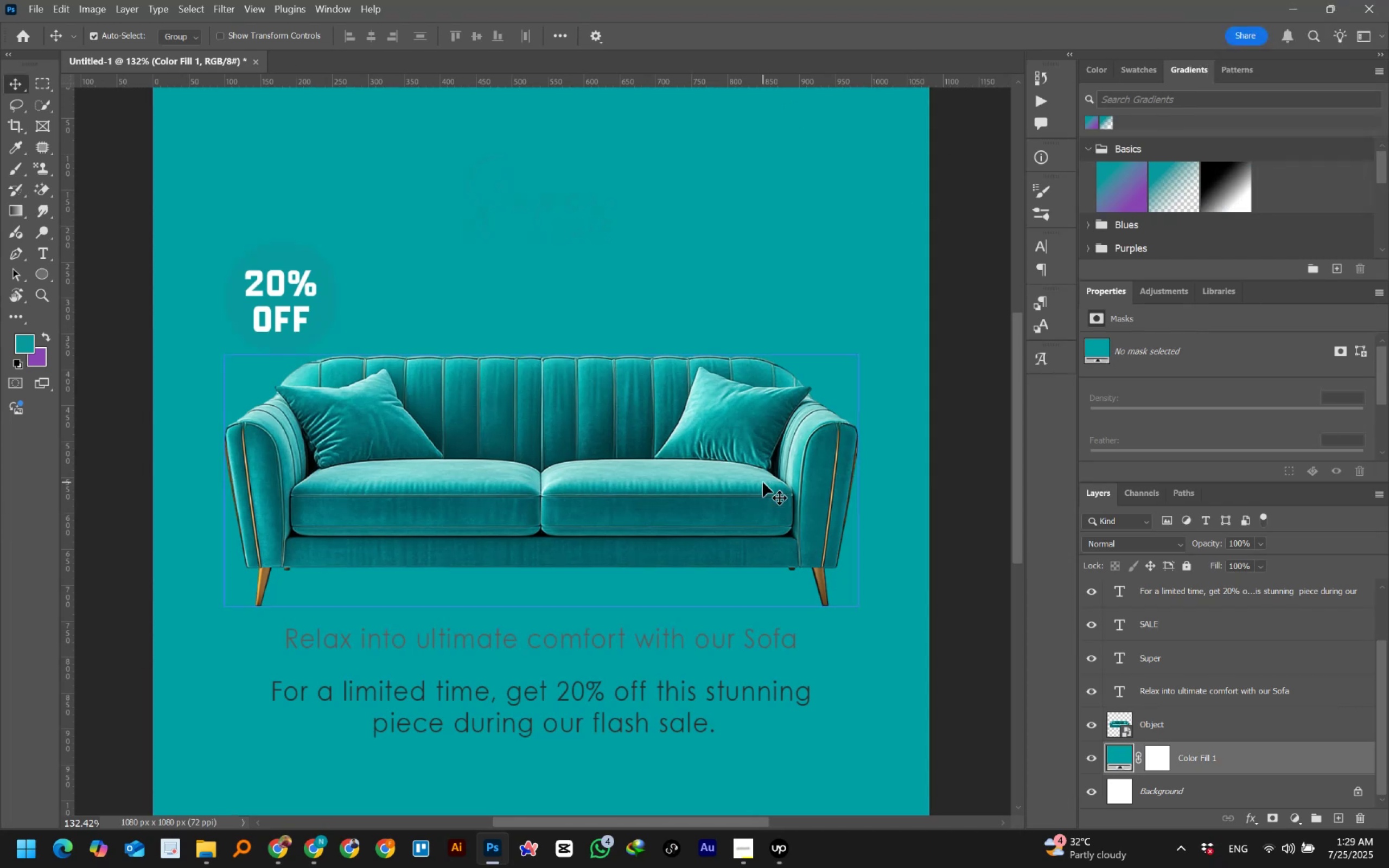 
double_click([1119, 760])
 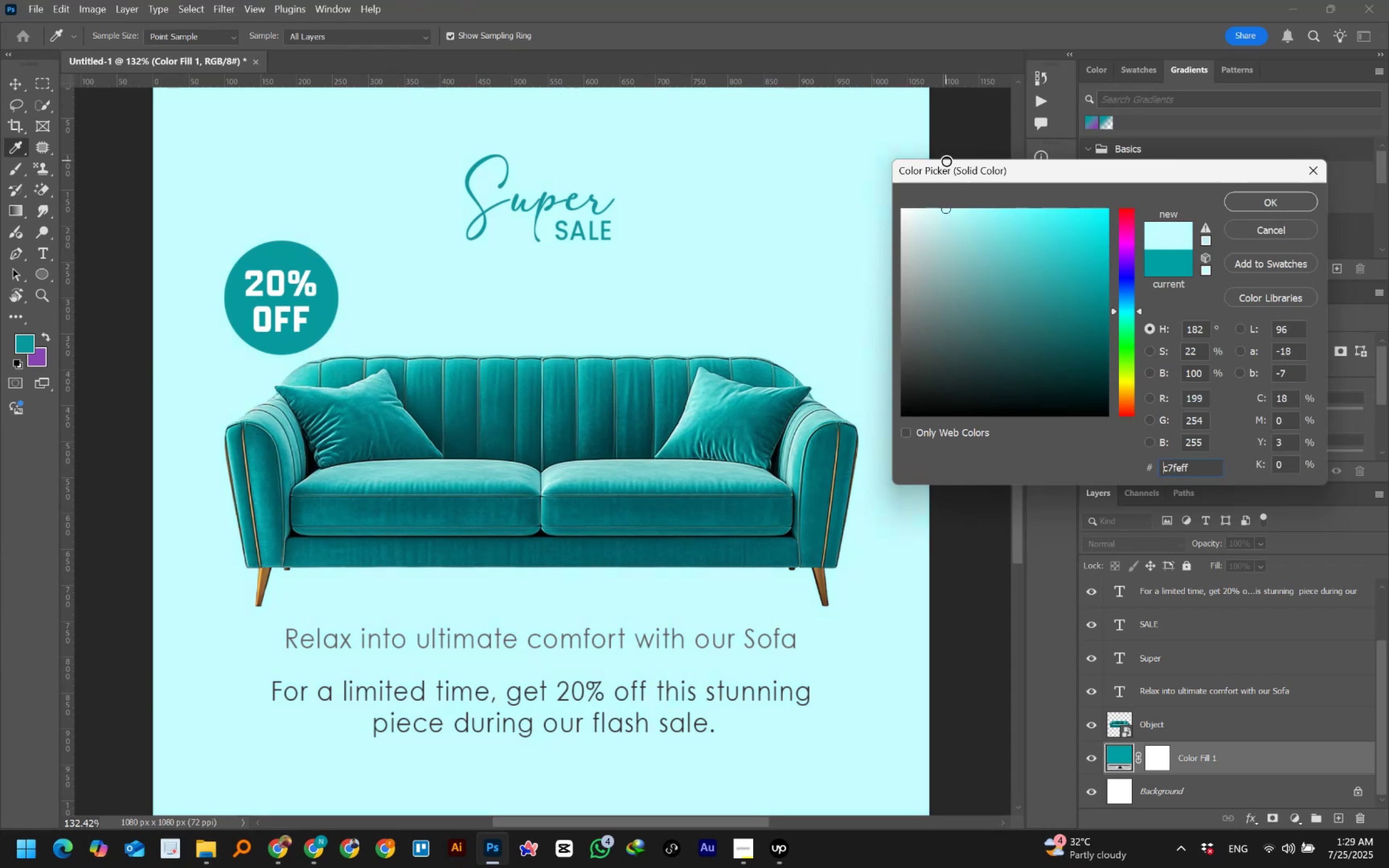 
wait(11.79)
 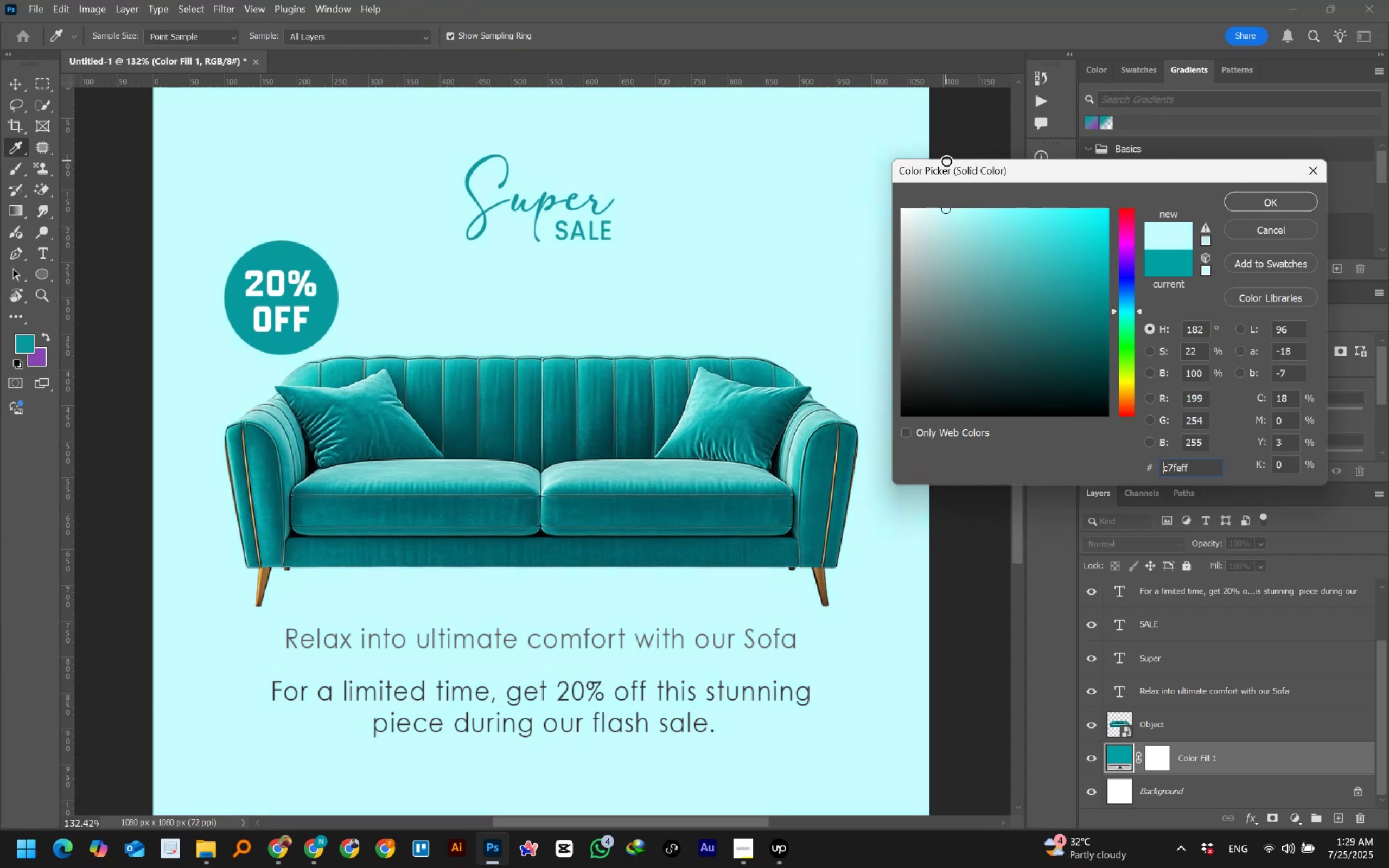 
key(Control+C)
 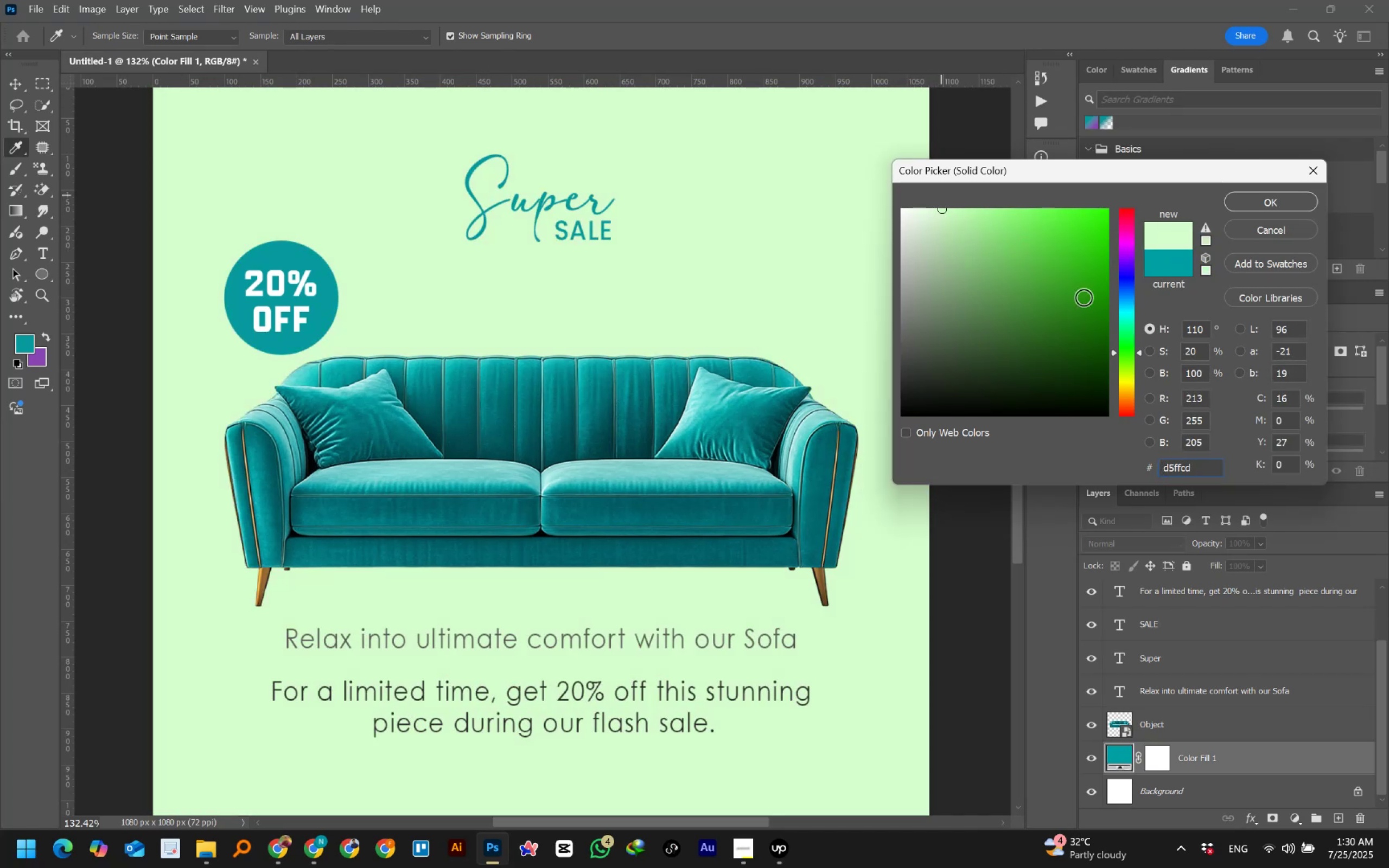 
wait(85.48)
 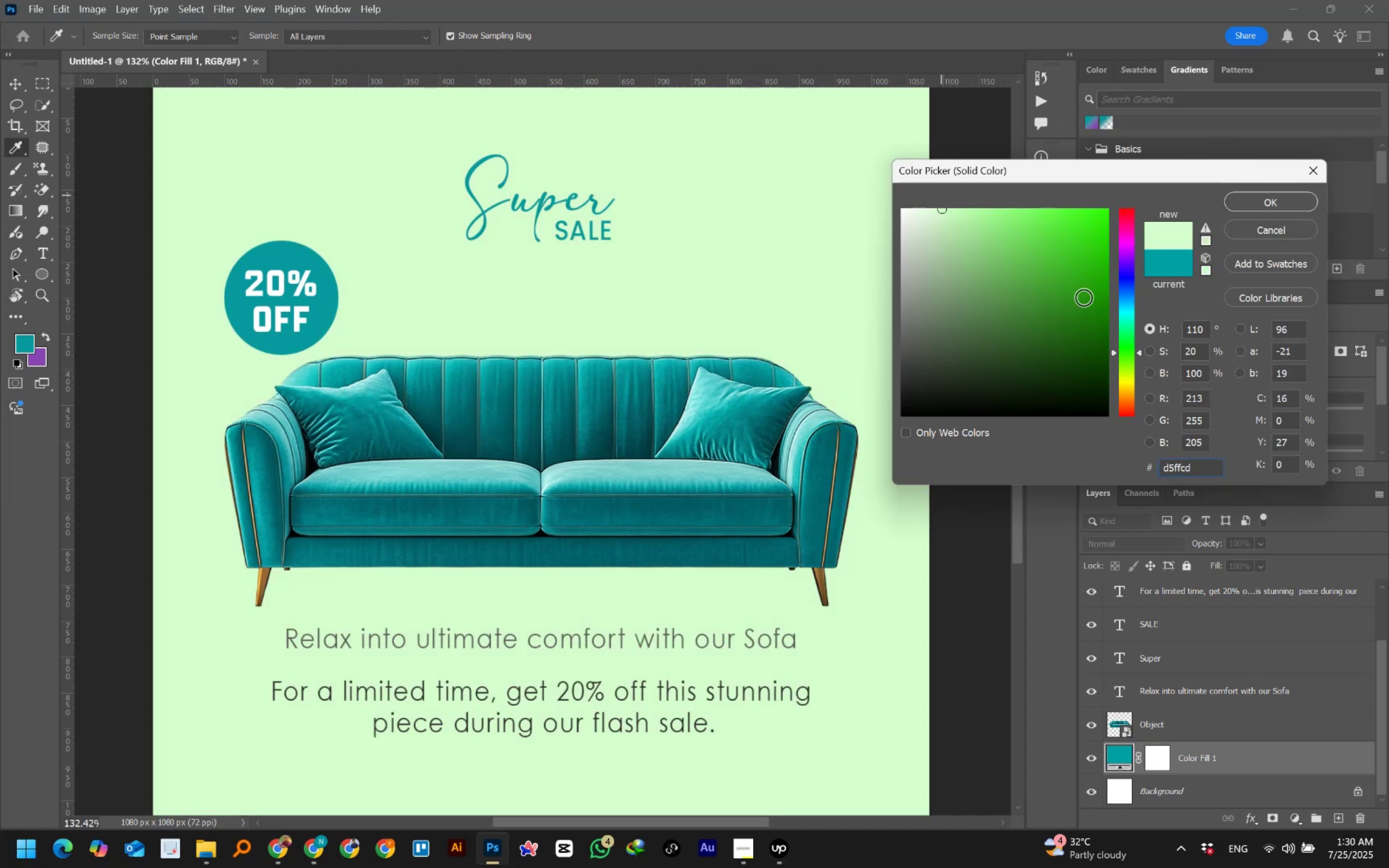 
left_click([1300, 201])
 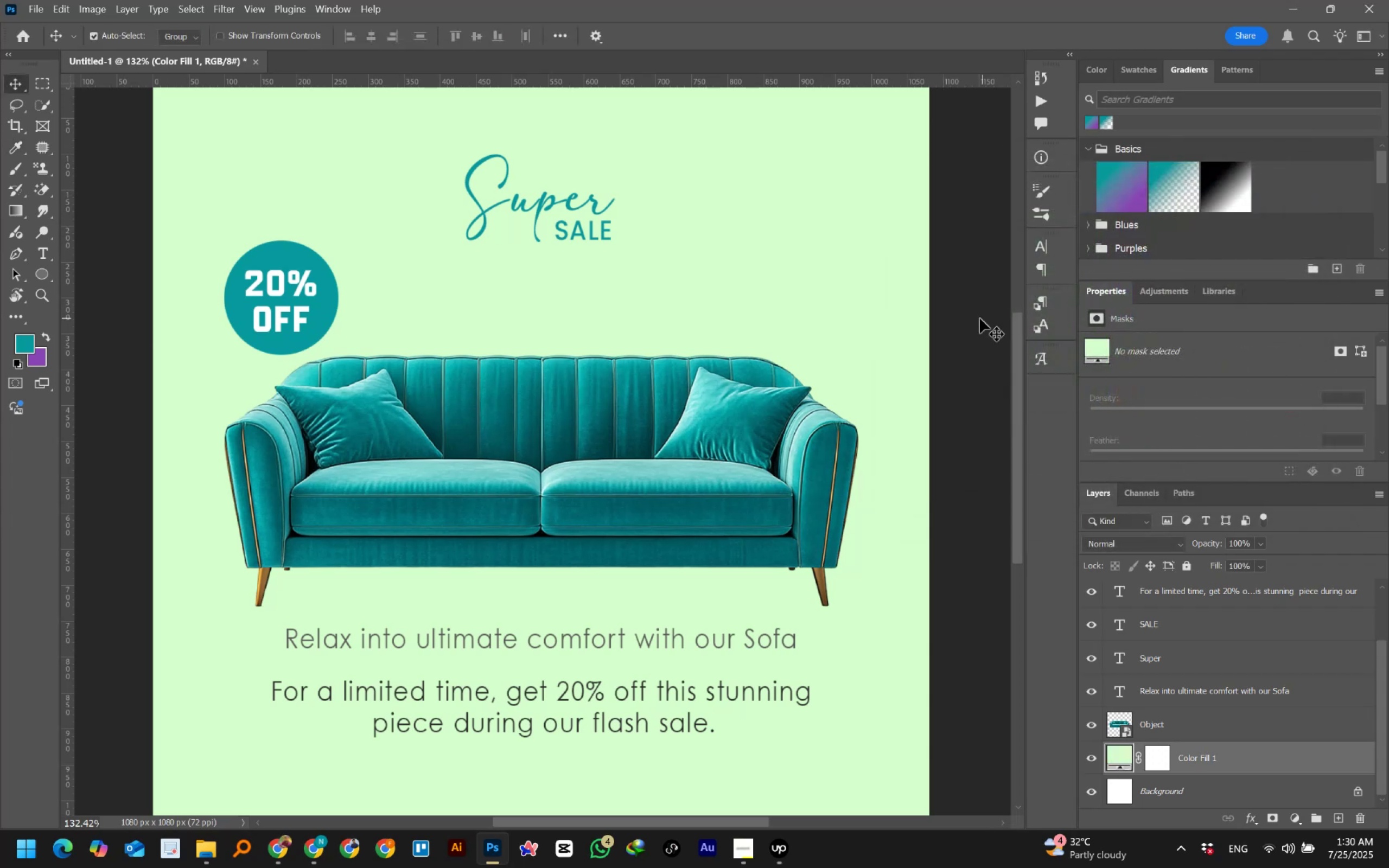 
left_click([971, 318])
 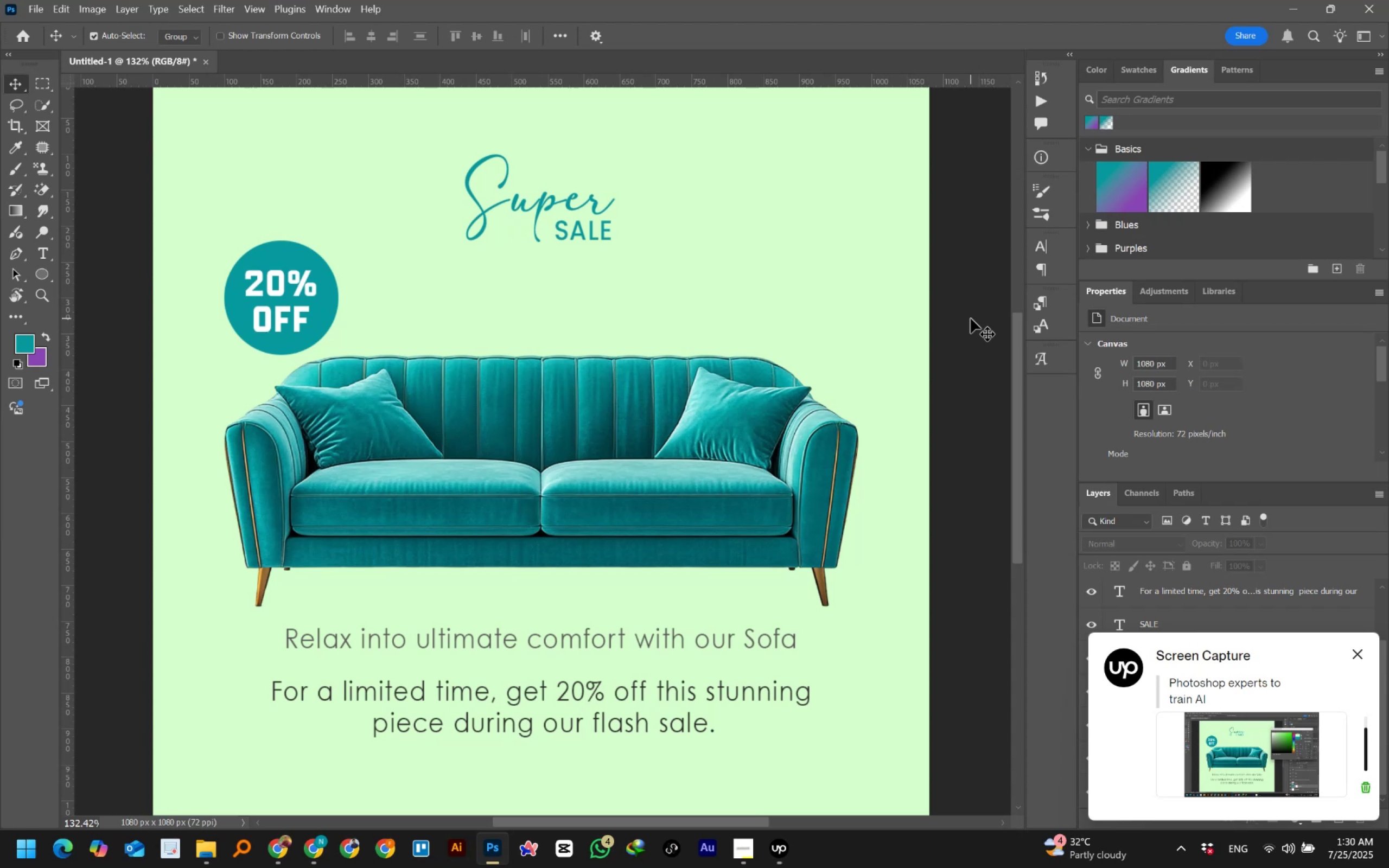 
wait(11.33)
 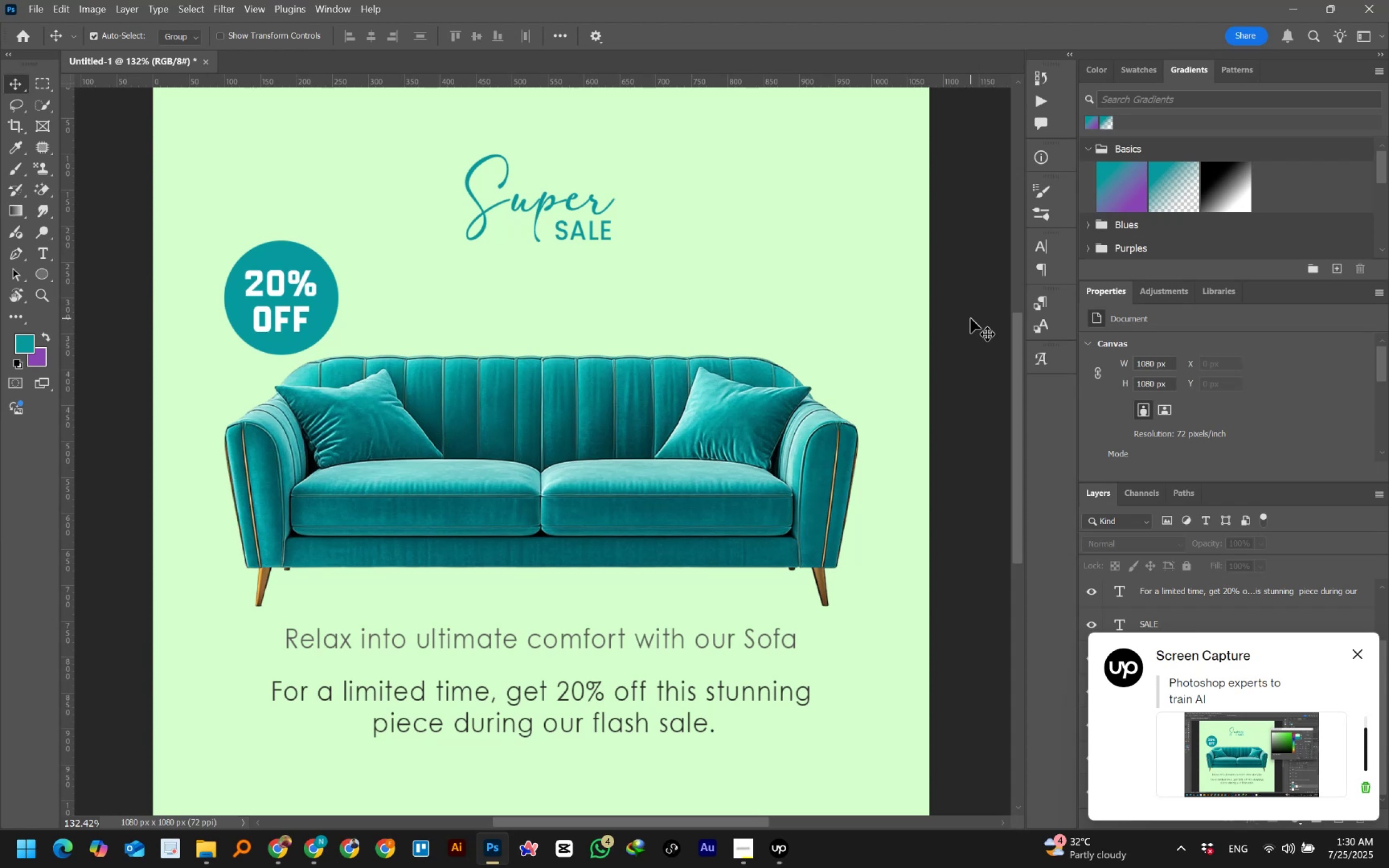 
left_click([970, 422])
 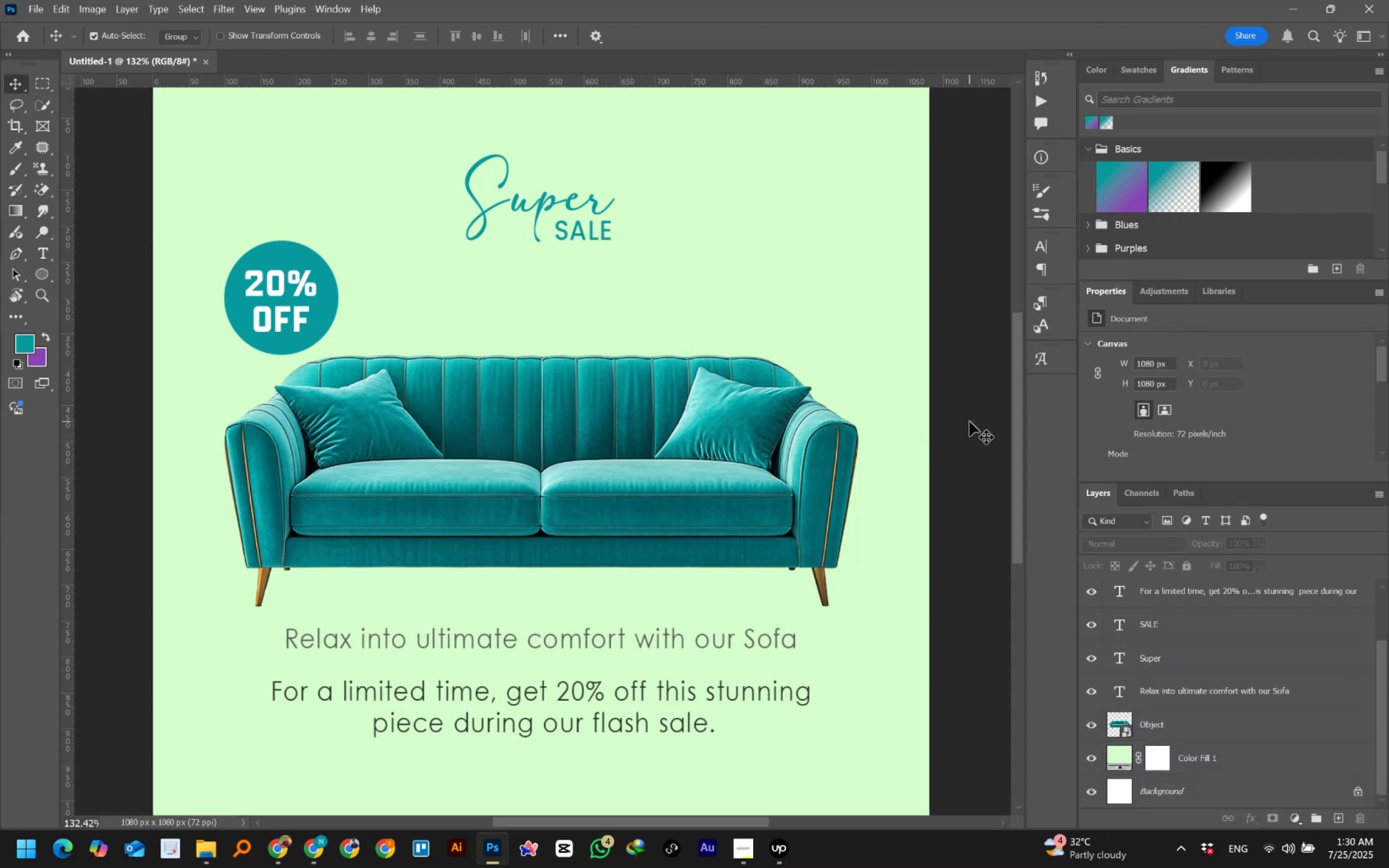 
key(Control+ControlLeft)
 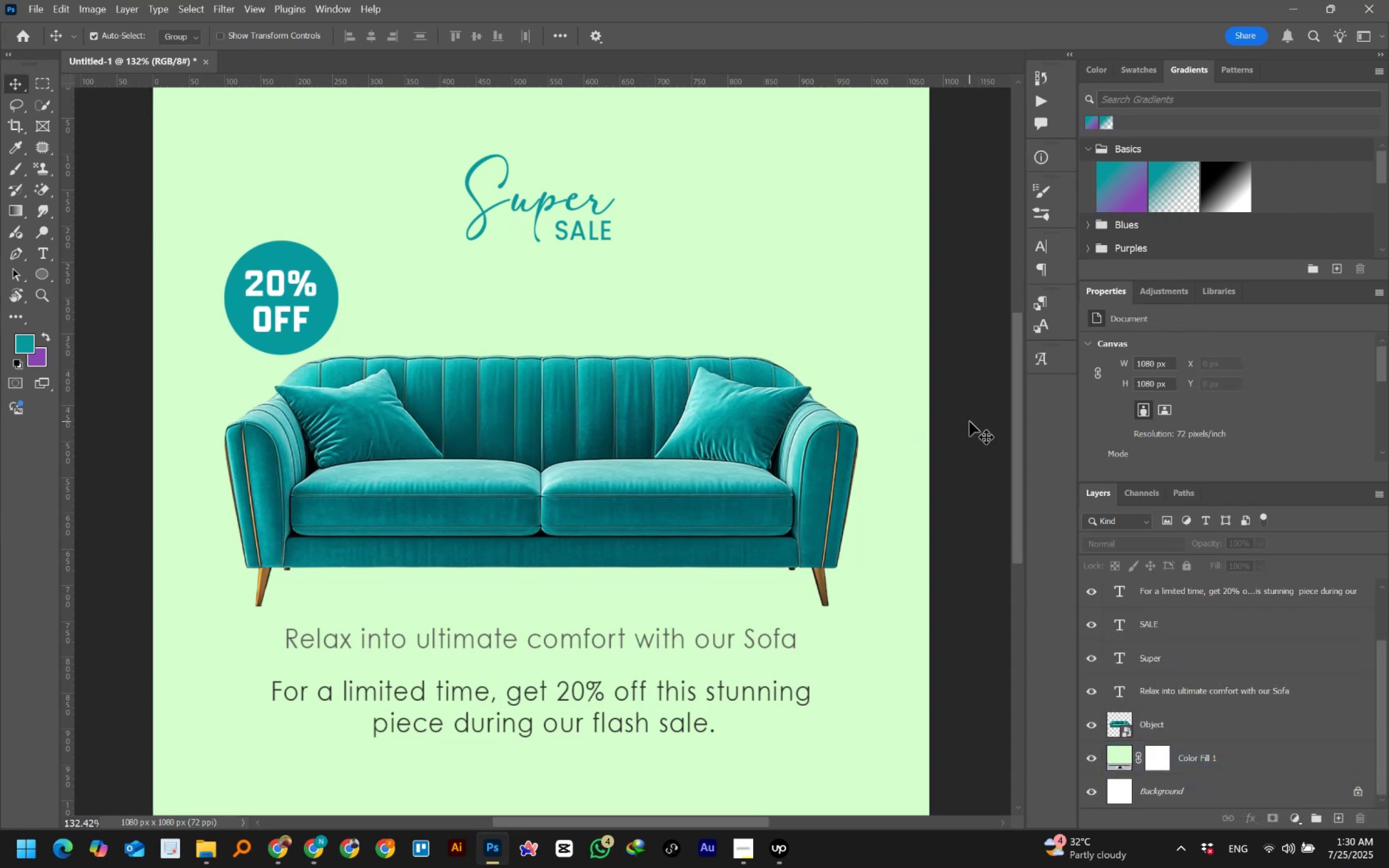 
key(Control+Numpad0)
 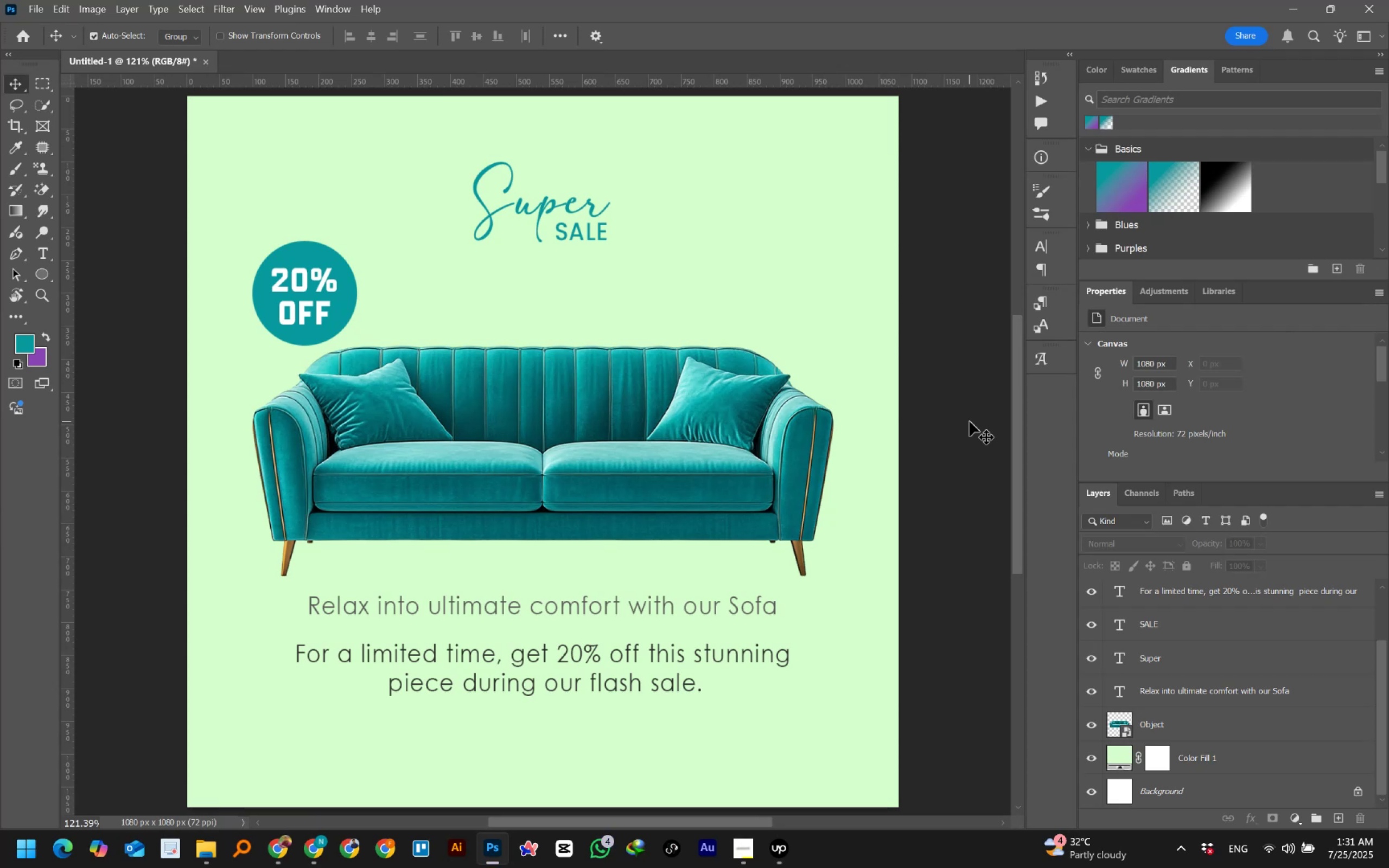 
wait(12.52)
 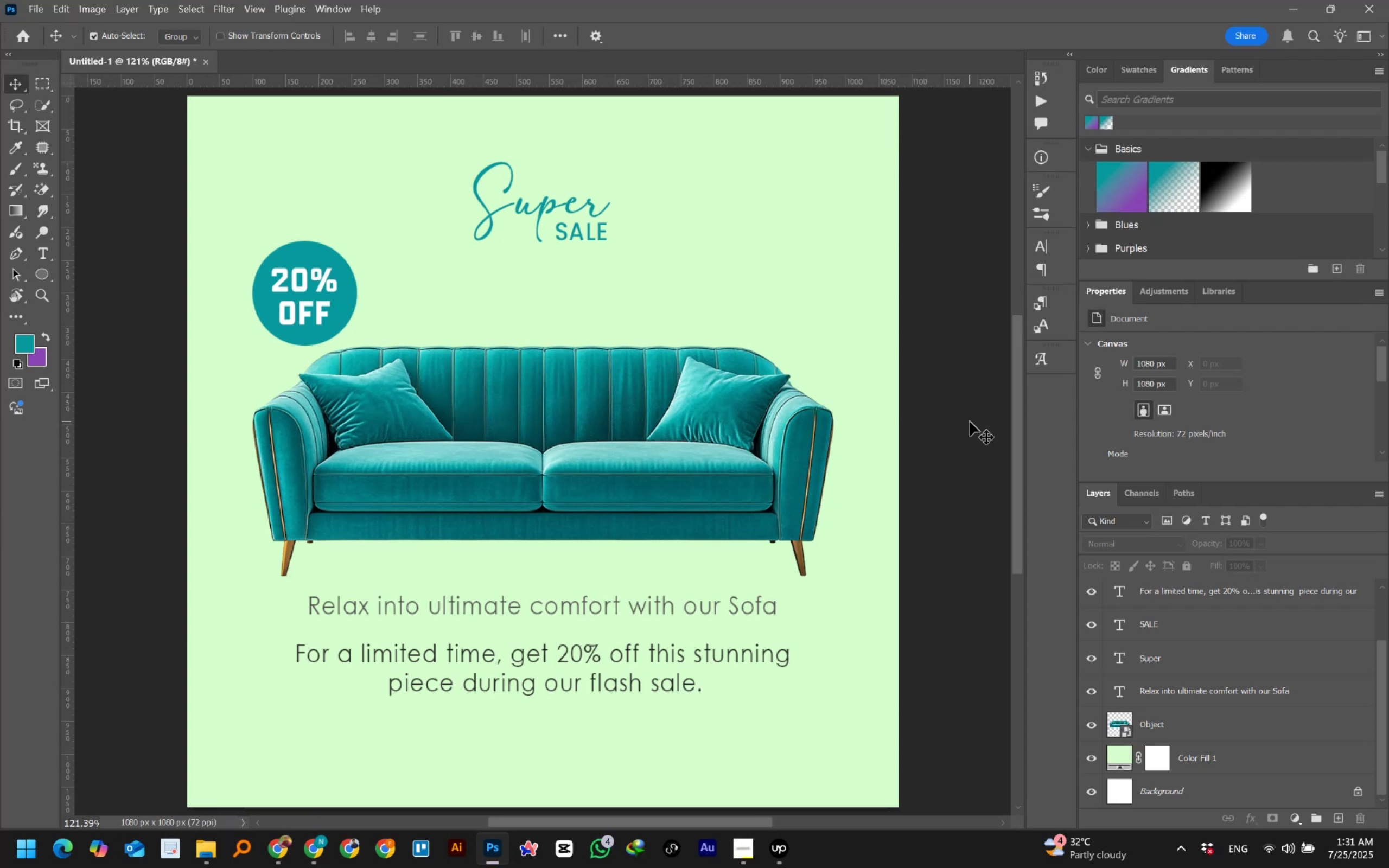 
left_click([279, 851])
 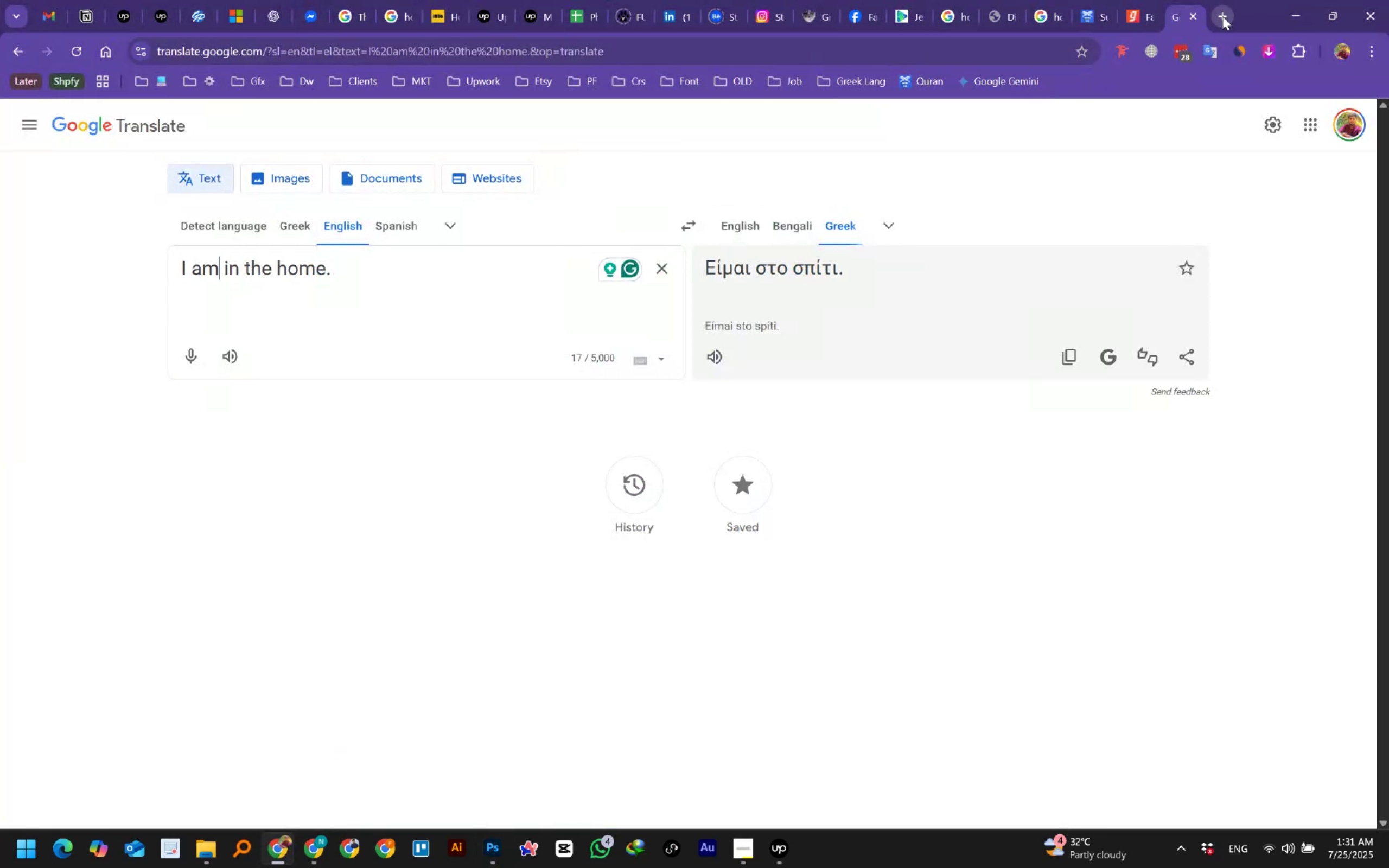 
left_click([1222, 16])
 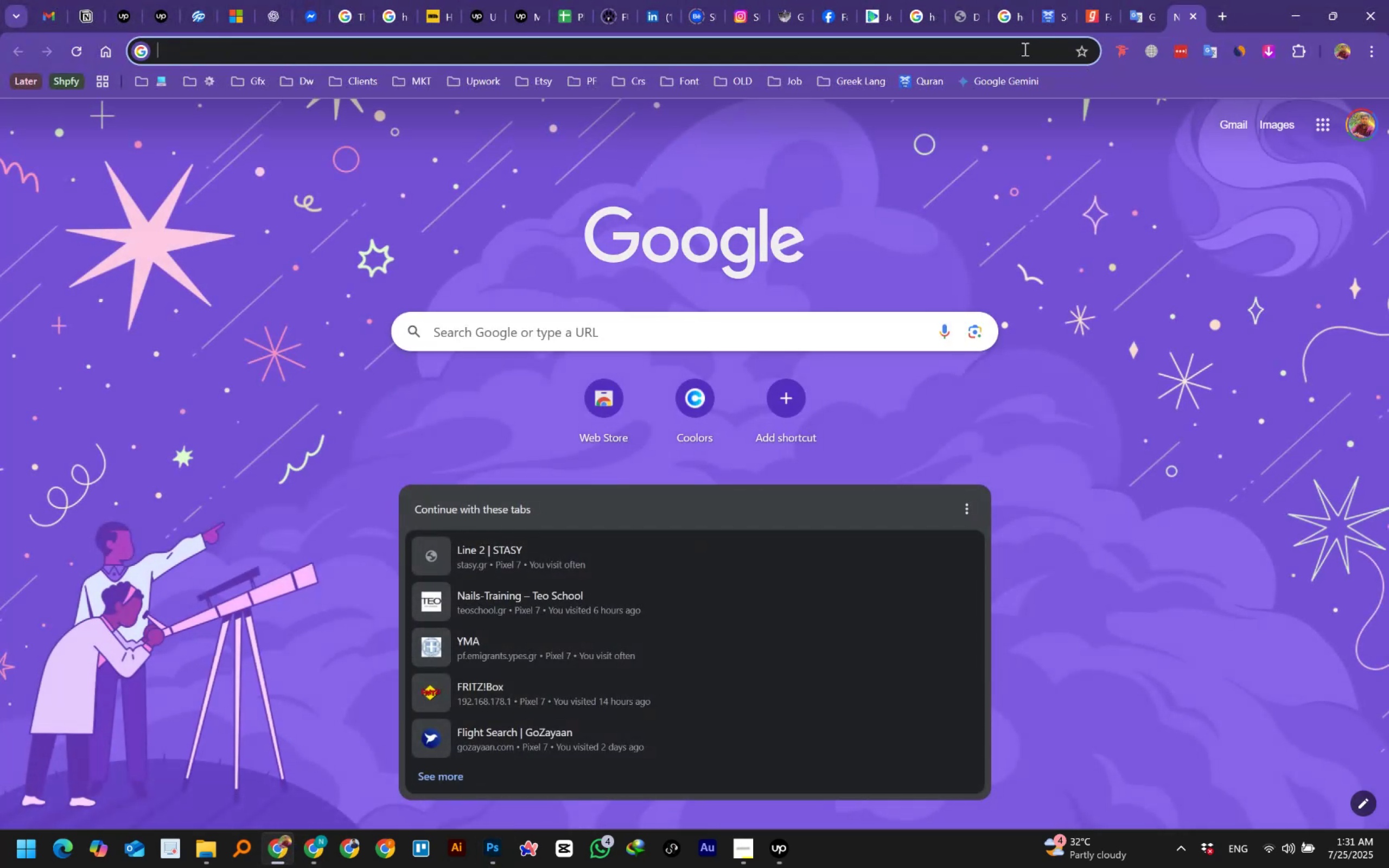 
wait(5.3)
 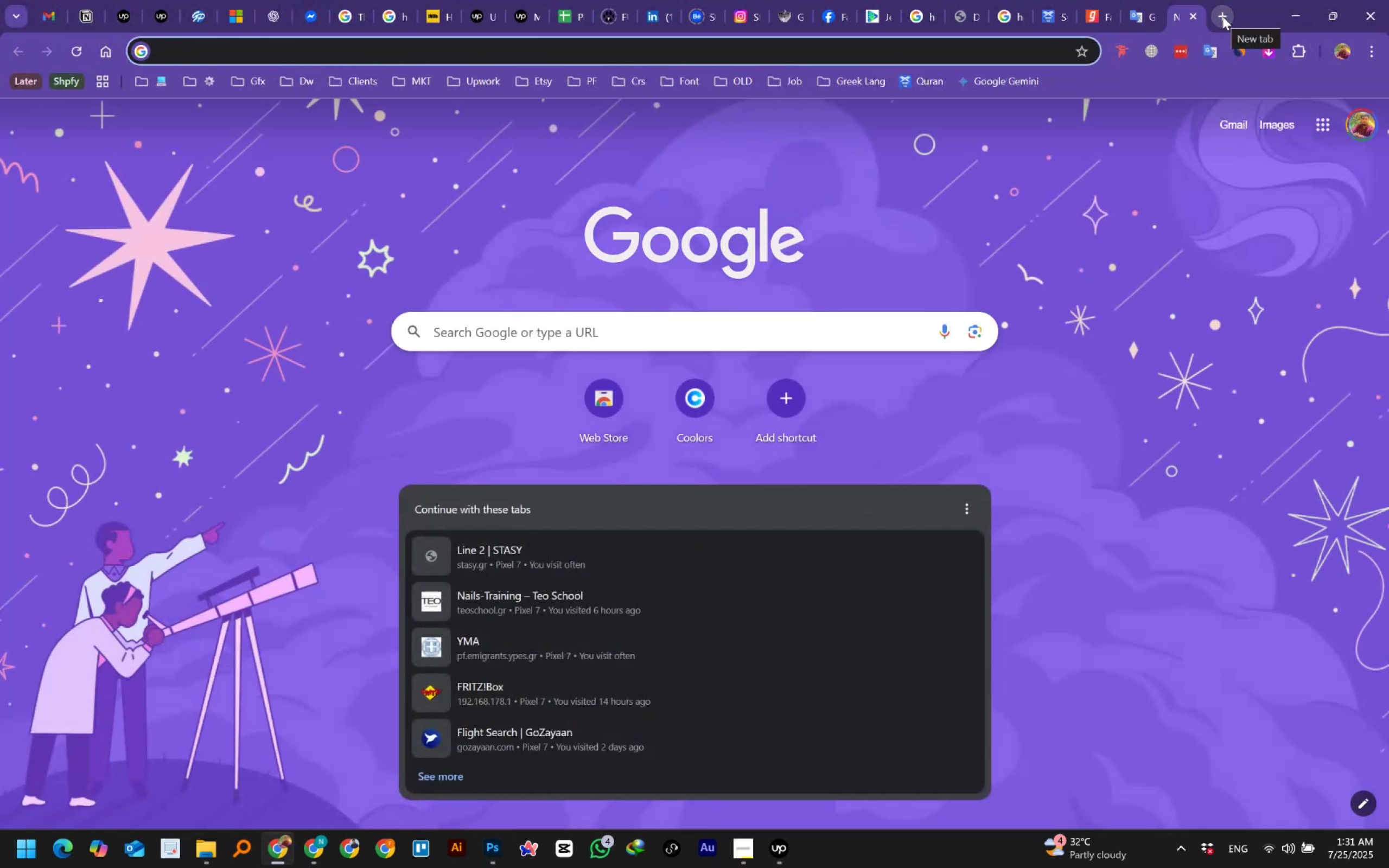 
left_click([1024, 49])
 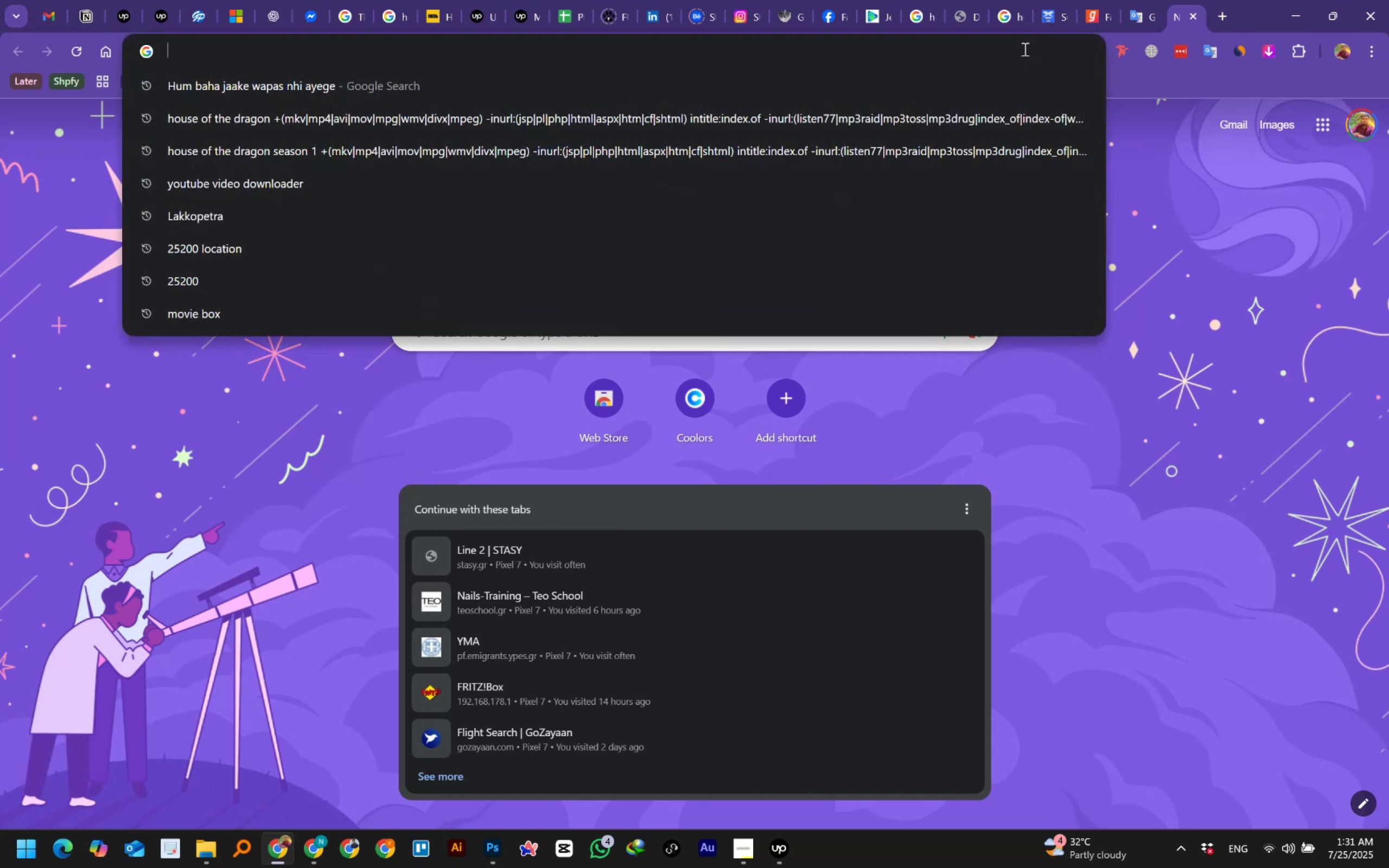 
type(ornament png)
 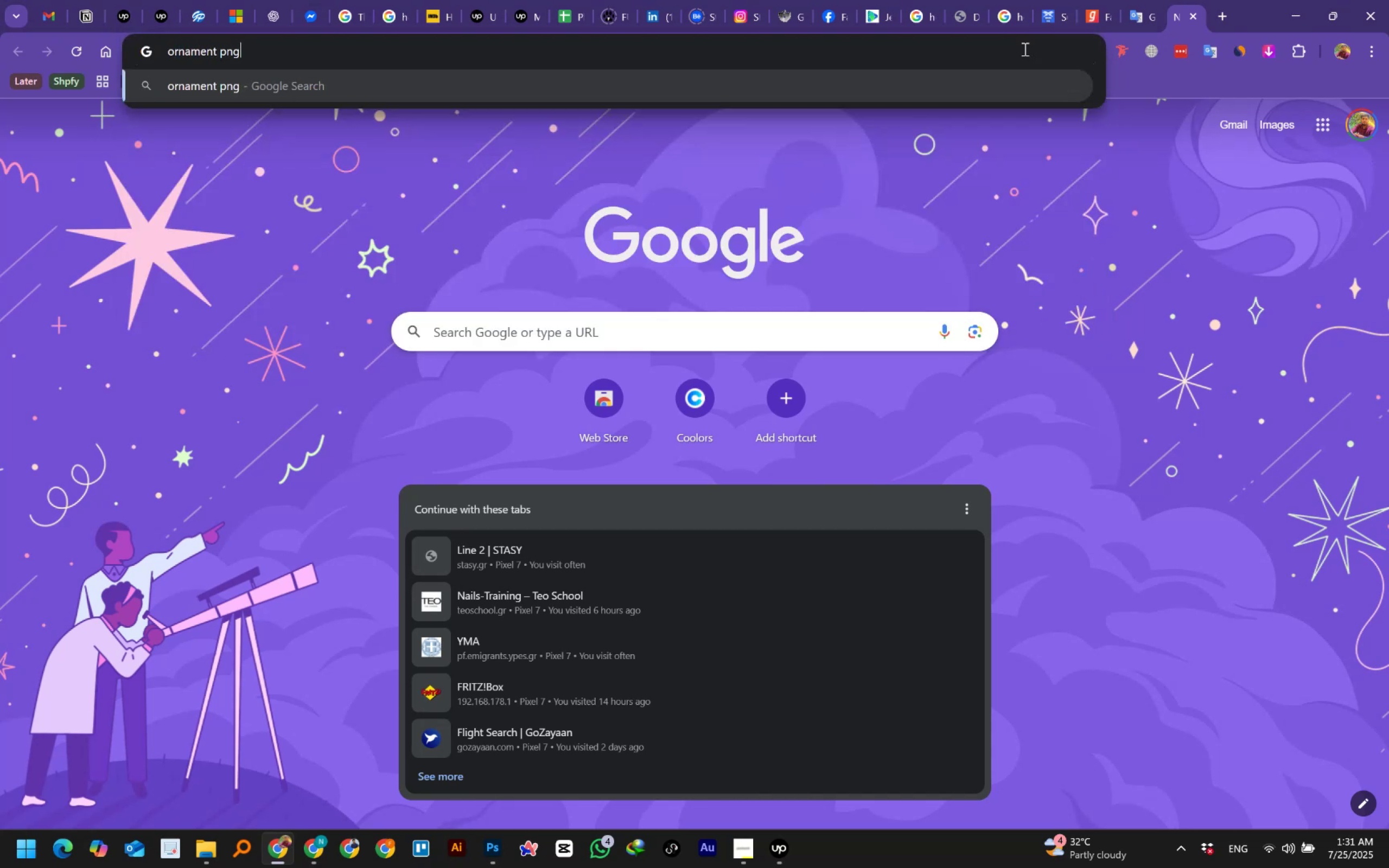 
hold_key(key=ControlLeft, duration=0.31)
 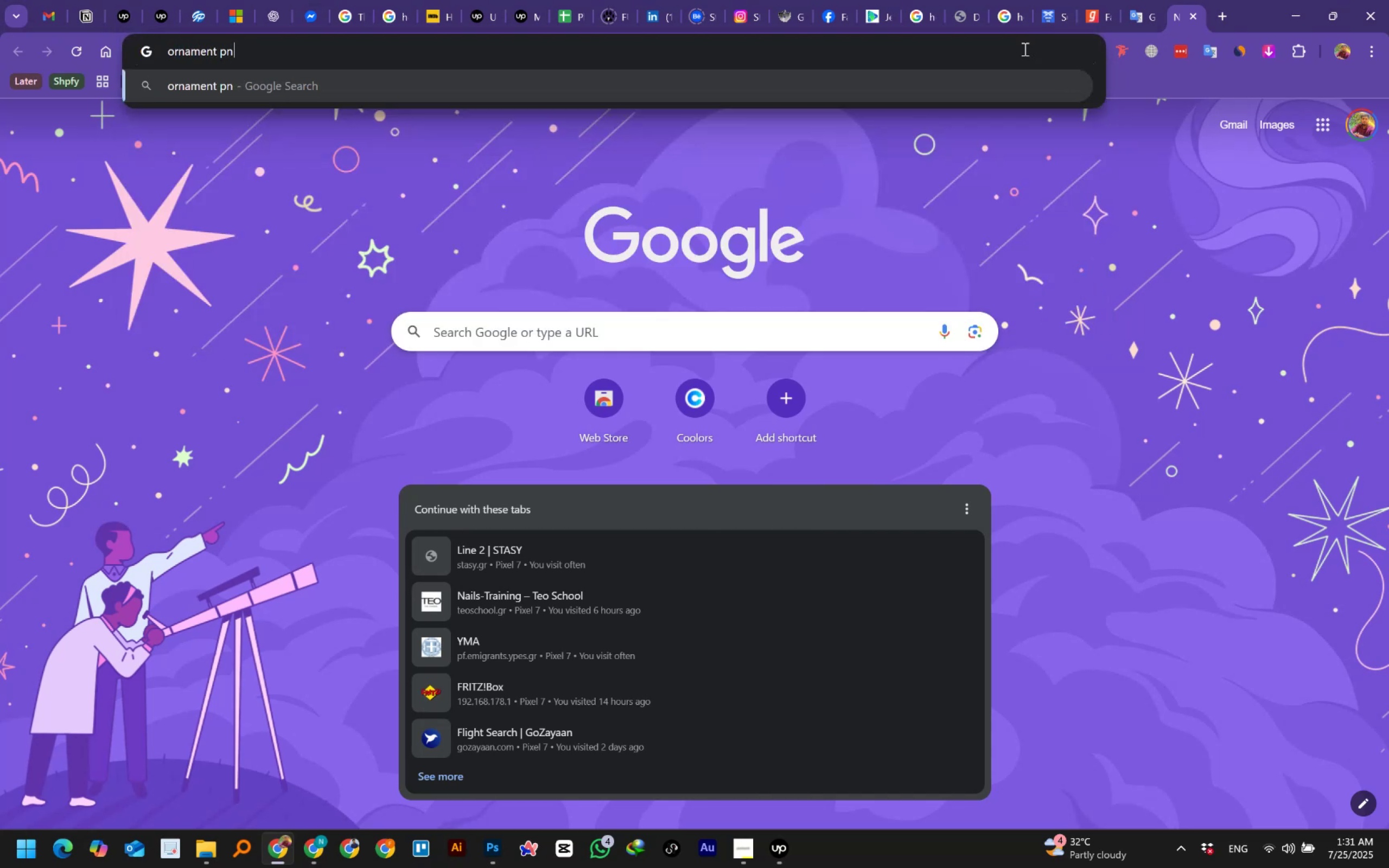 
key(Enter)
 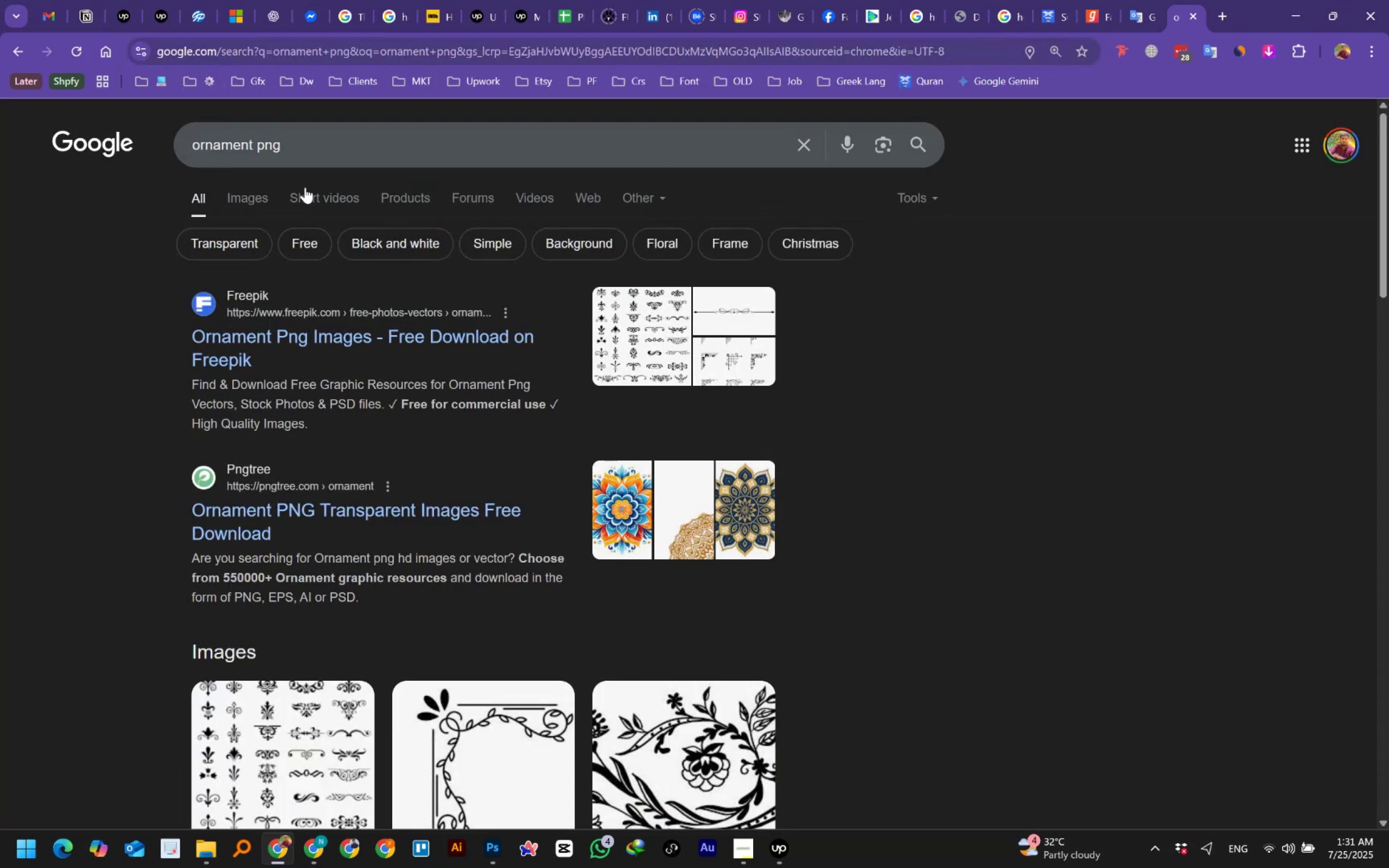 
scroll: coordinate [850, 513], scroll_direction: down, amount: 4.0
 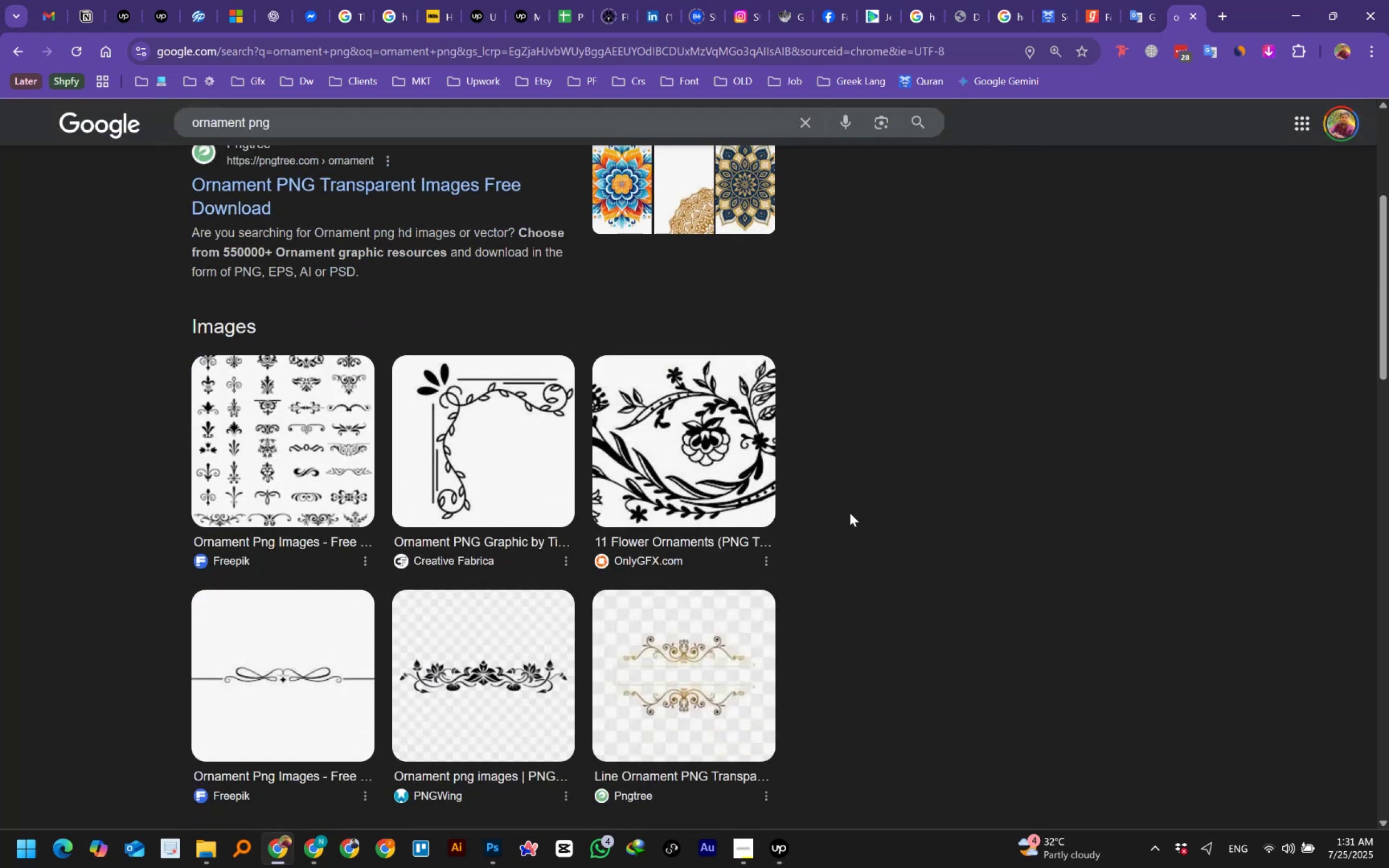 
scroll: coordinate [850, 513], scroll_direction: up, amount: 6.0
 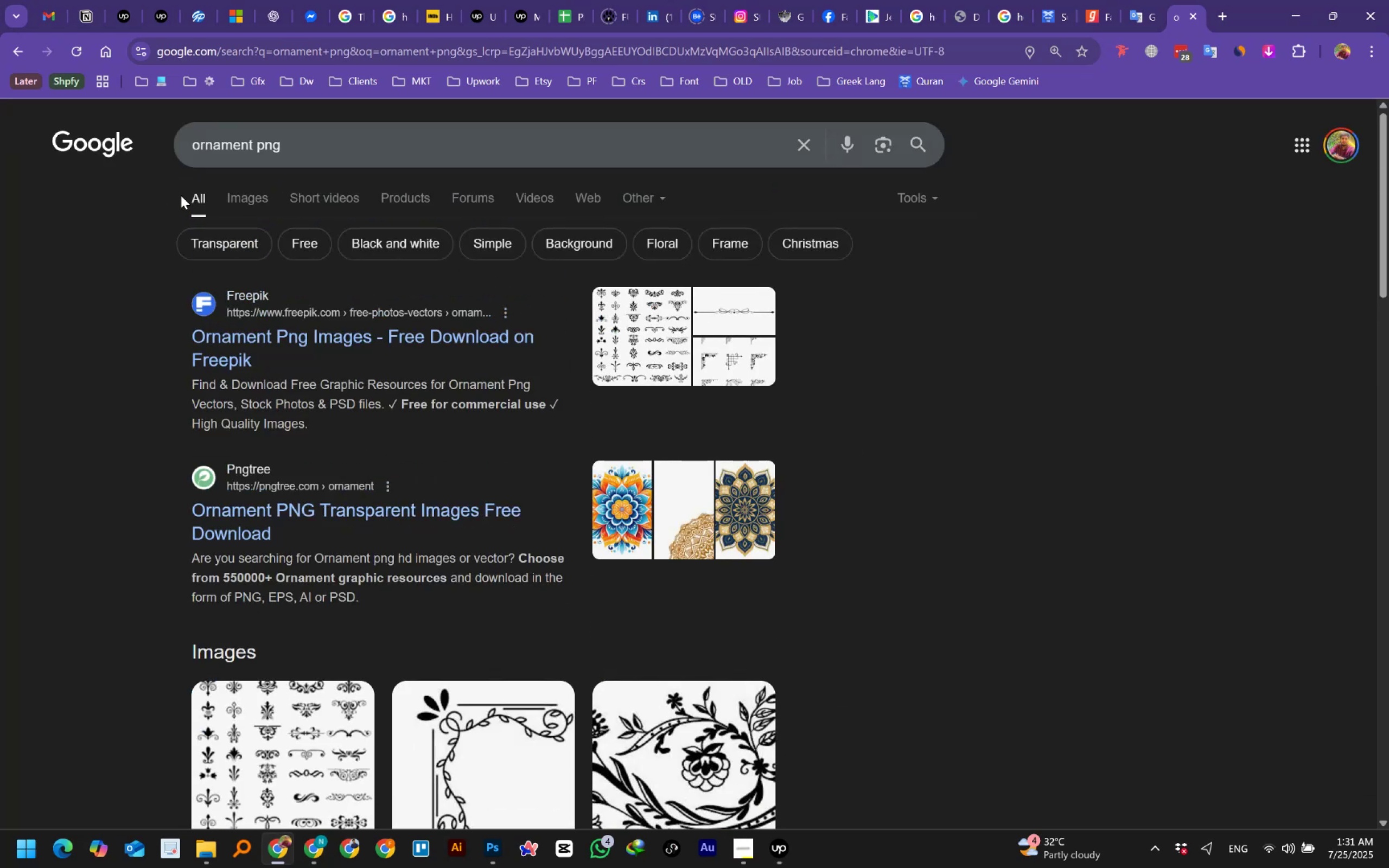 
left_click([247, 201])
 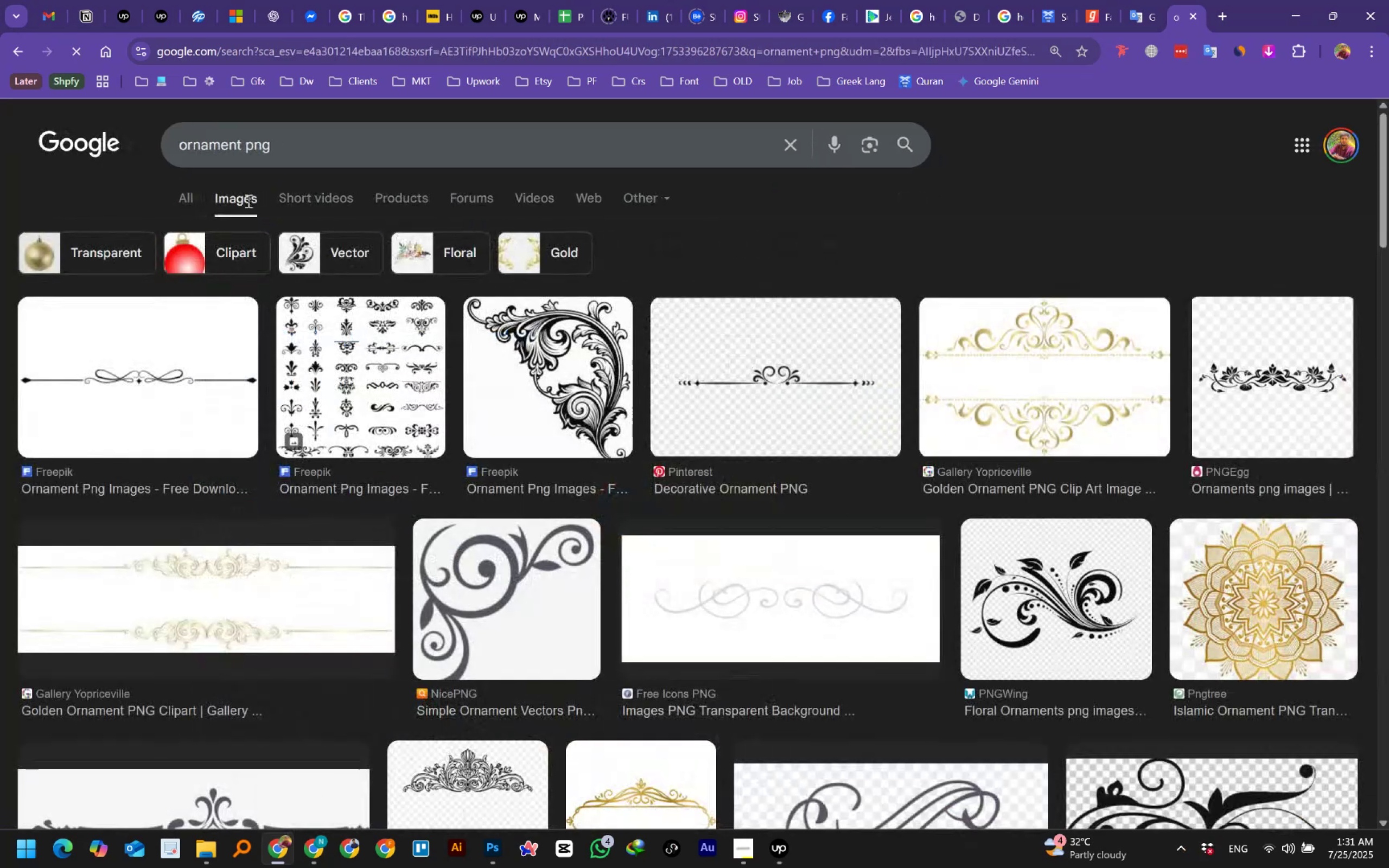 
scroll: coordinate [738, 439], scroll_direction: down, amount: 10.0
 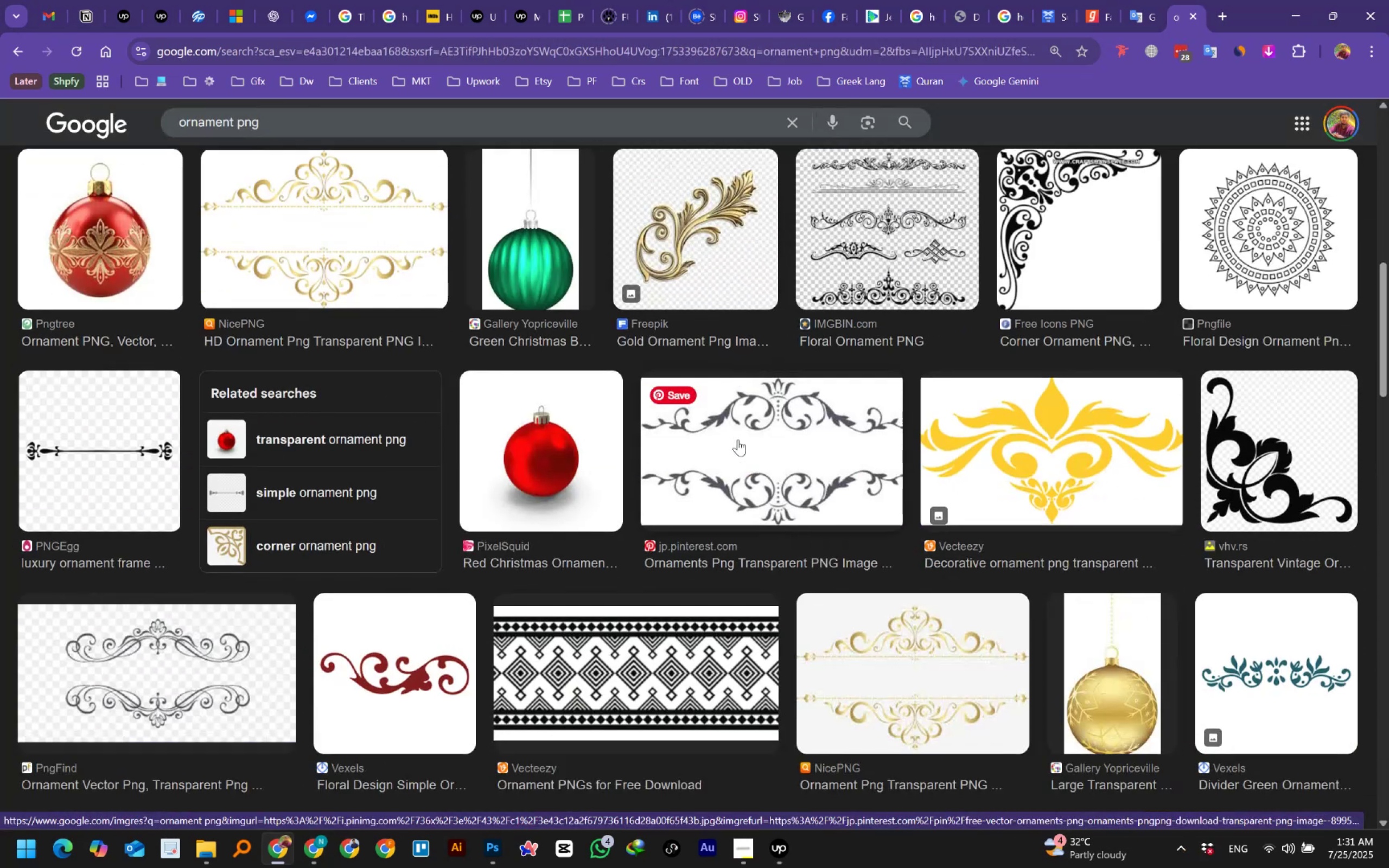 
scroll: coordinate [738, 439], scroll_direction: up, amount: 6.0
 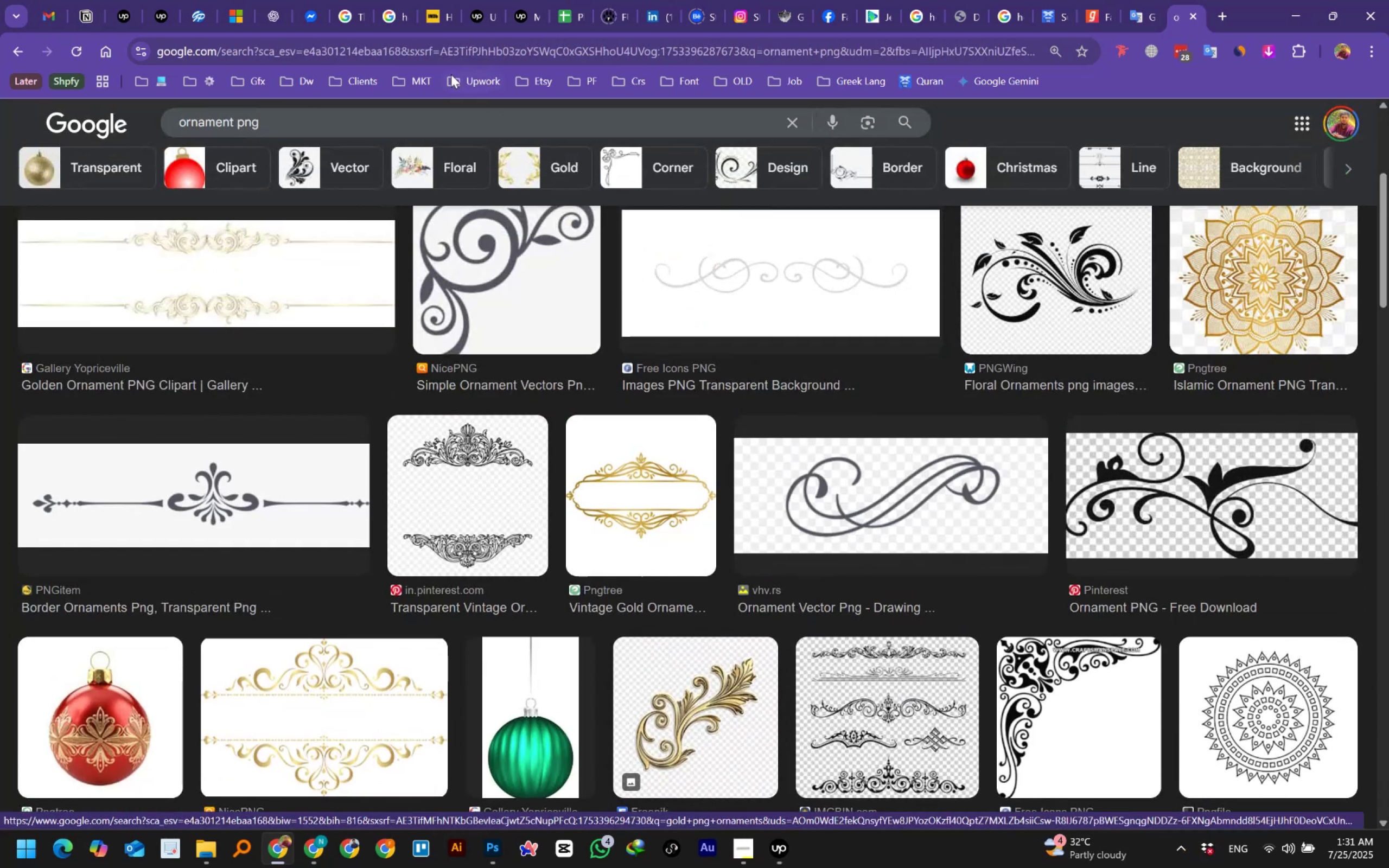 
left_click([468, 58])
 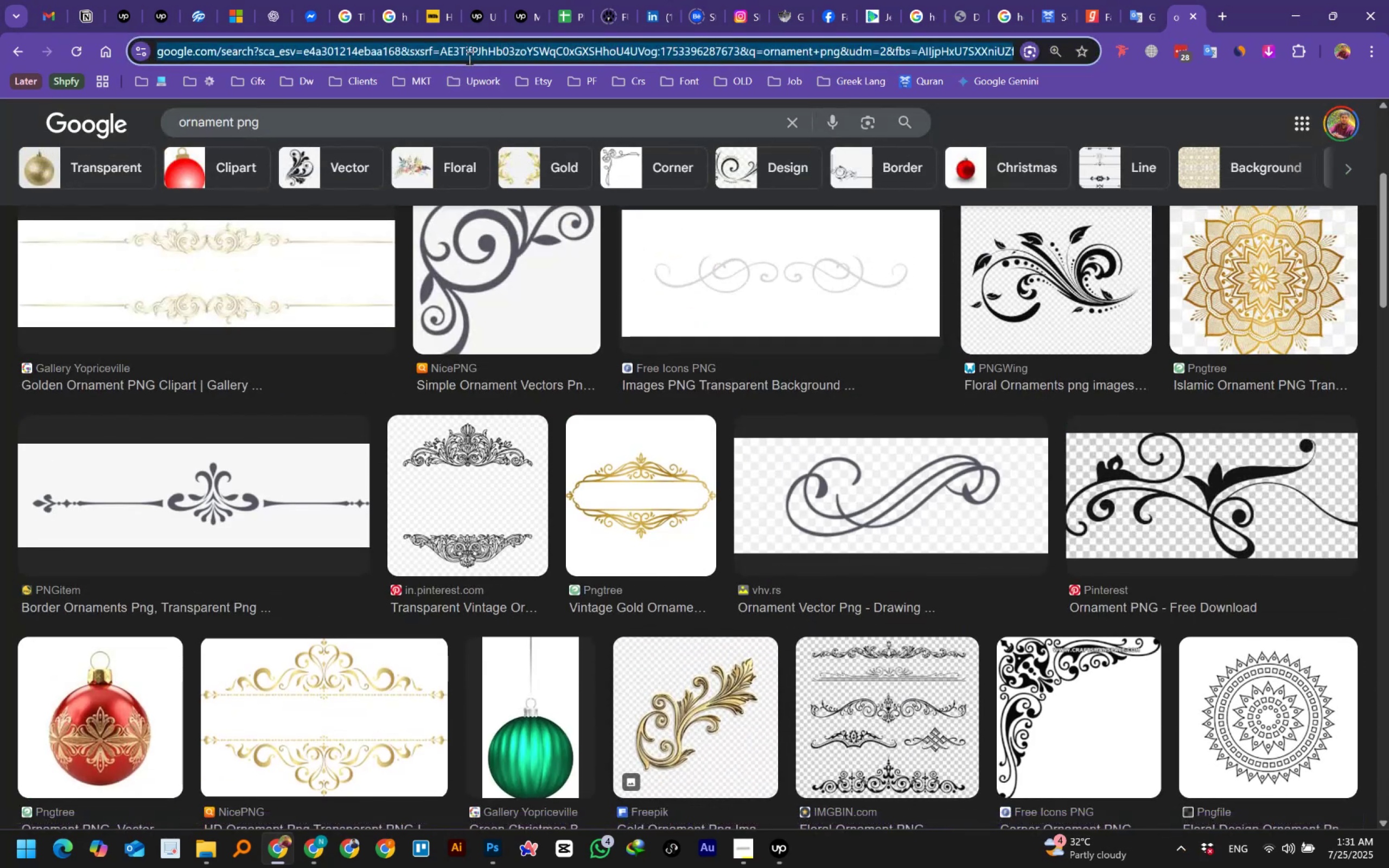 
type(free)
 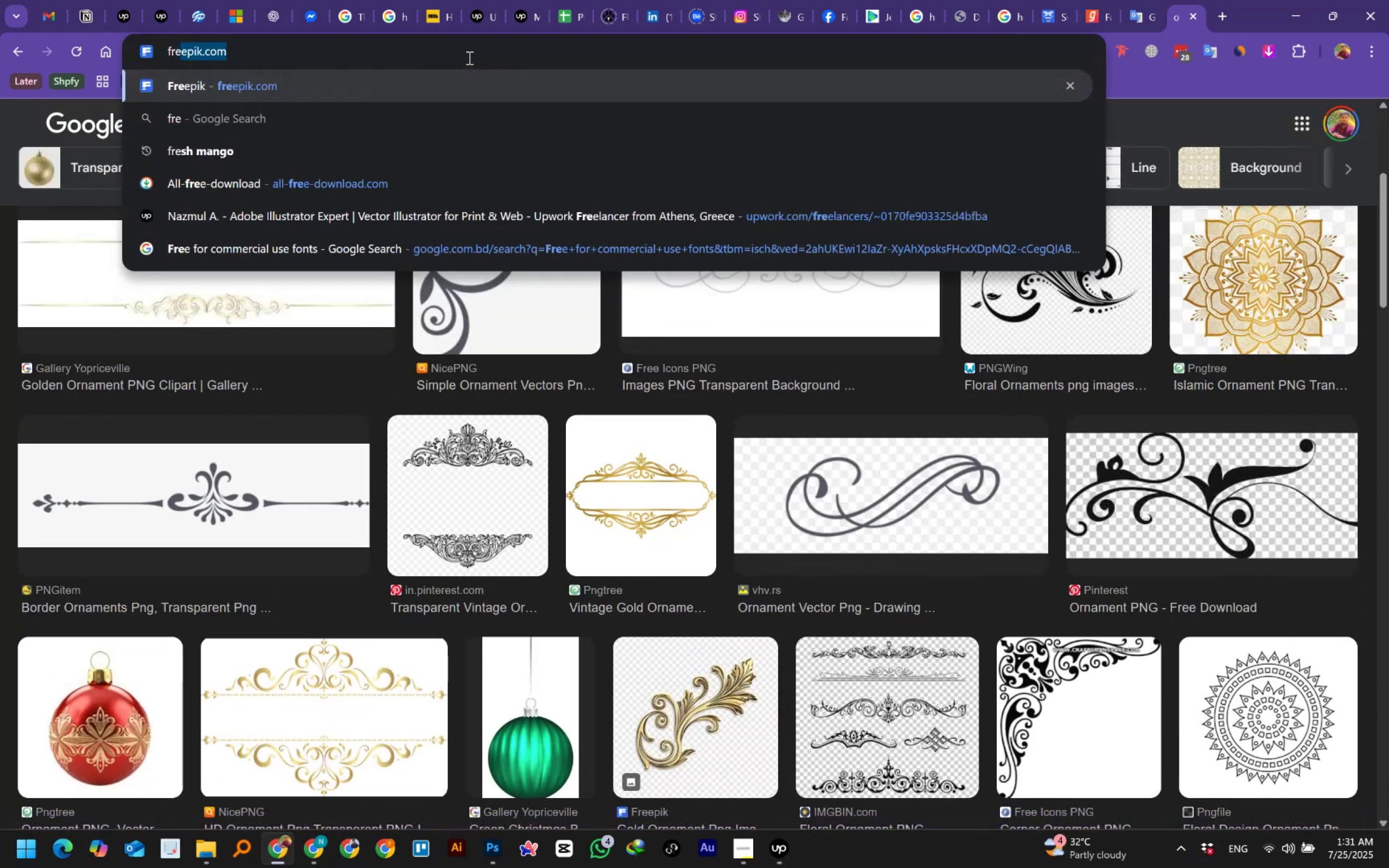 
key(Enter)
 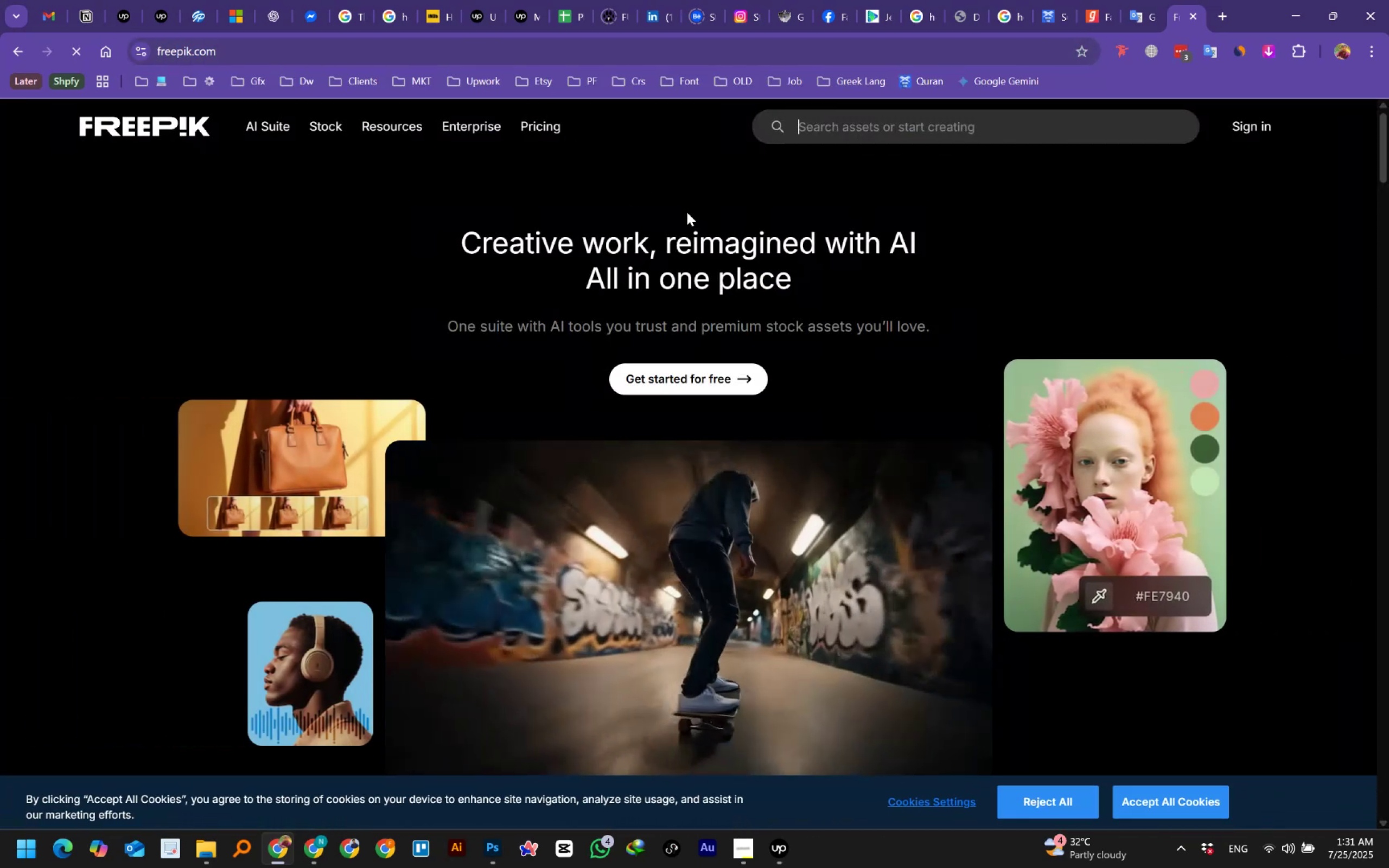 
type(design assets)
 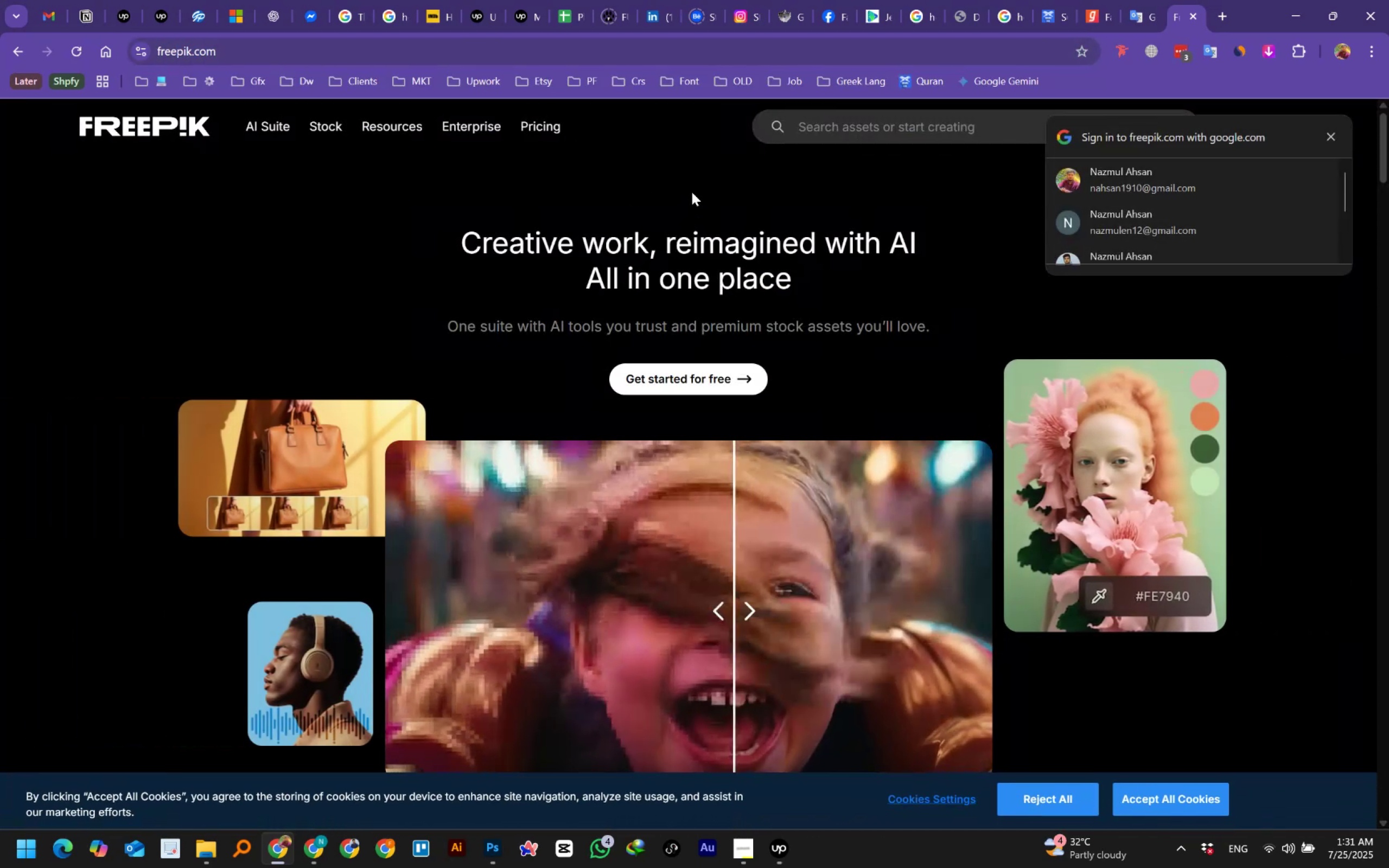 
key(Enter)
 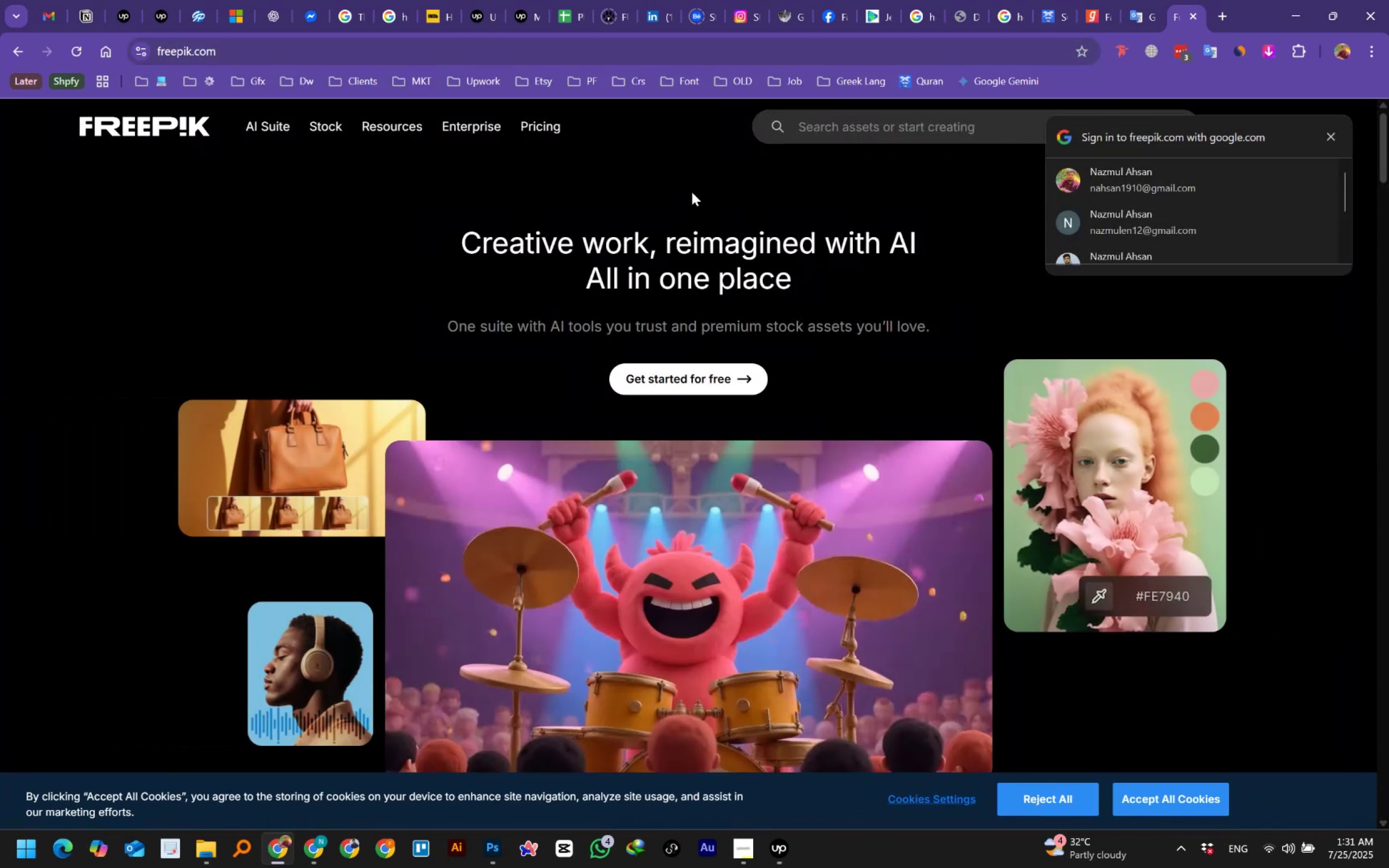 
left_click([834, 120])
 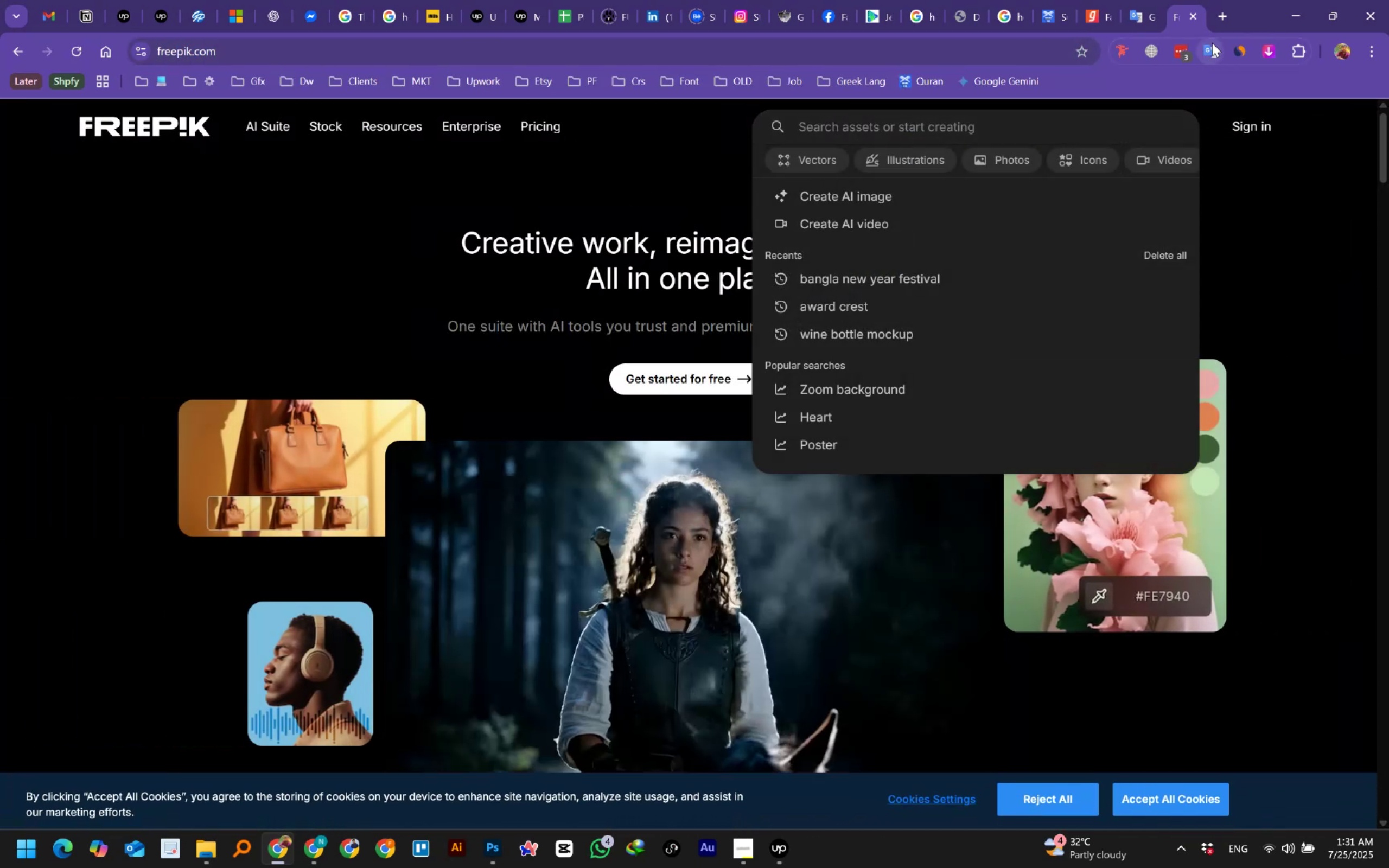 
left_click([1304, 11])
 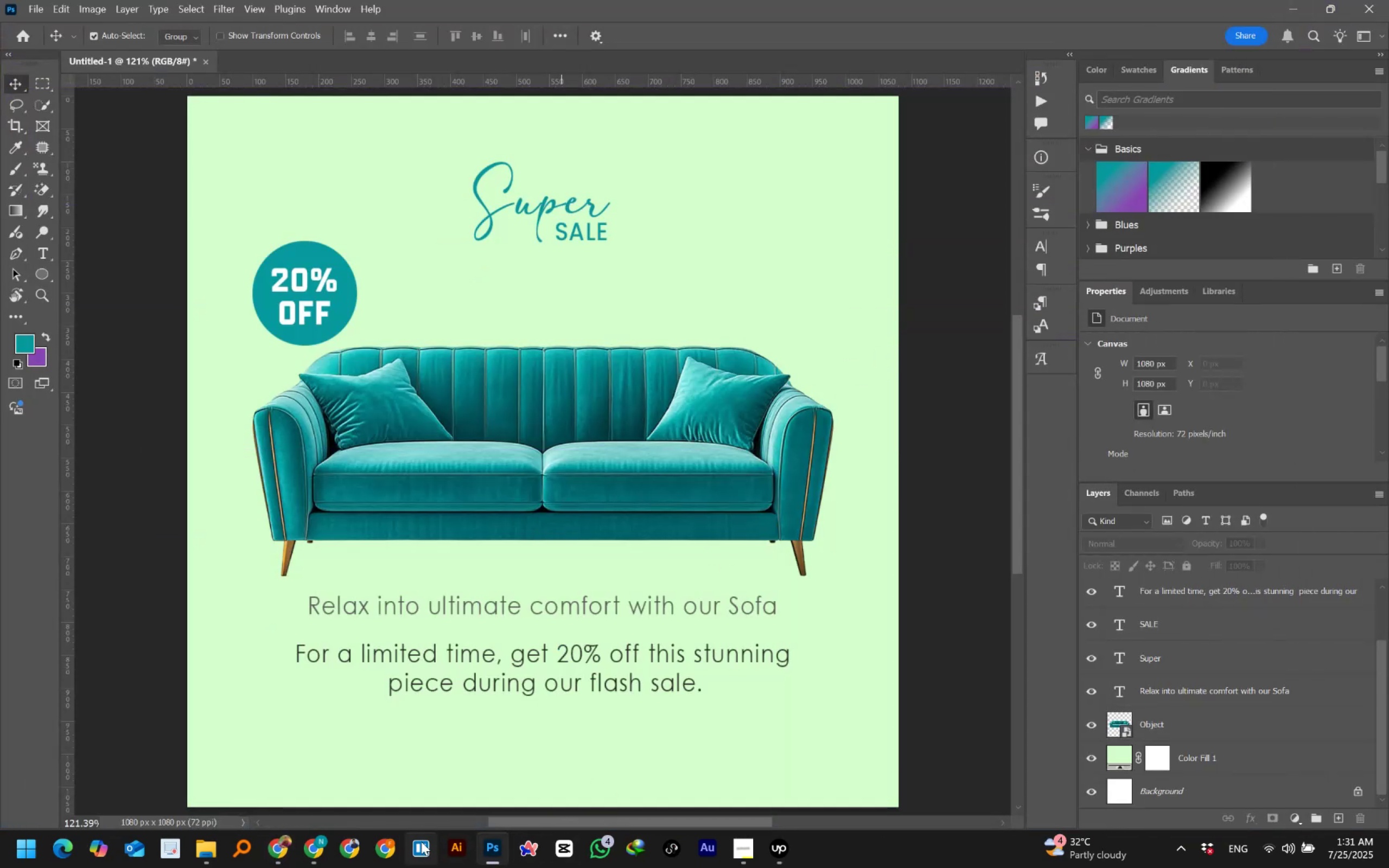 
left_click([318, 846])
 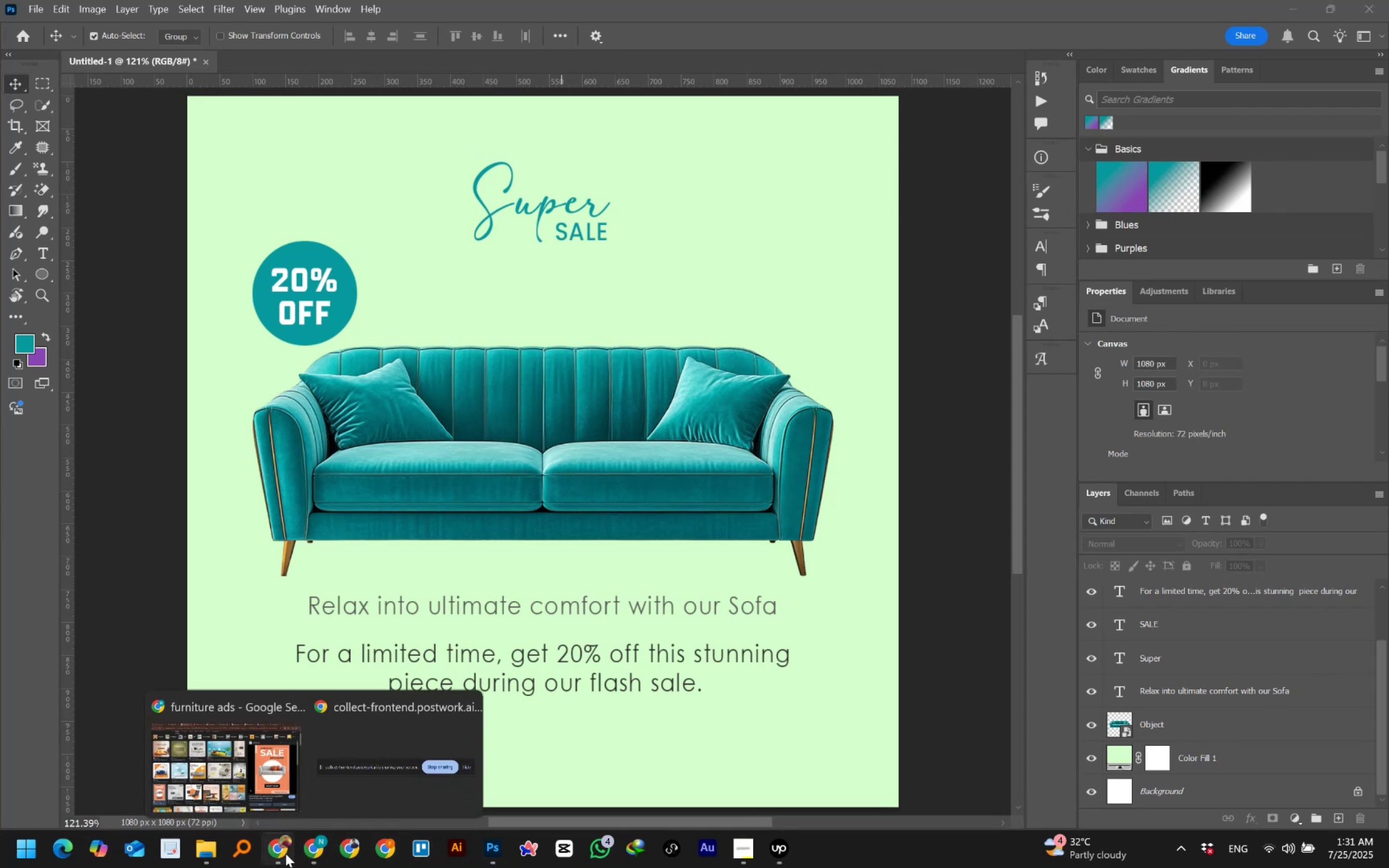 
left_click([247, 767])
 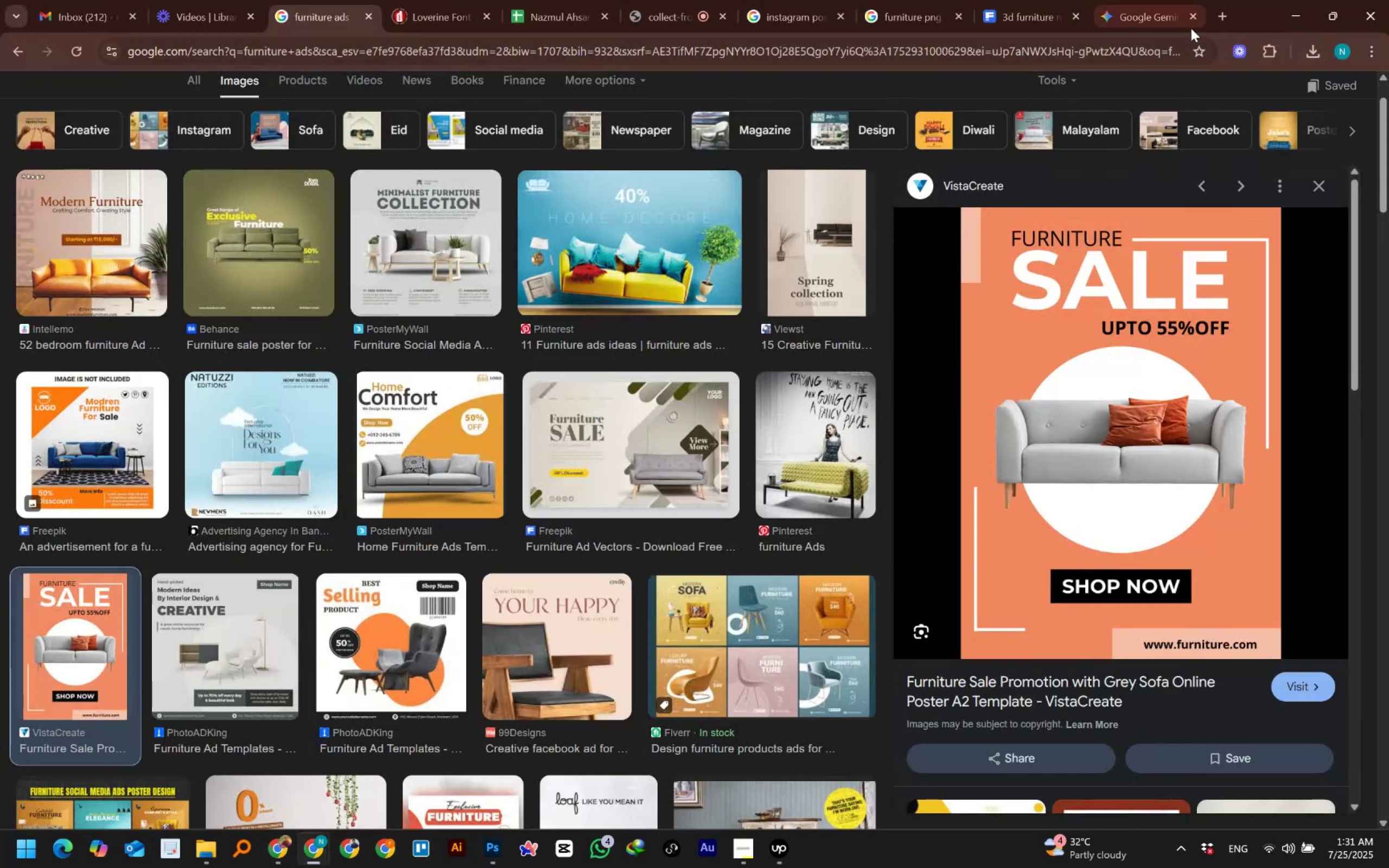 
left_click([1228, 18])
 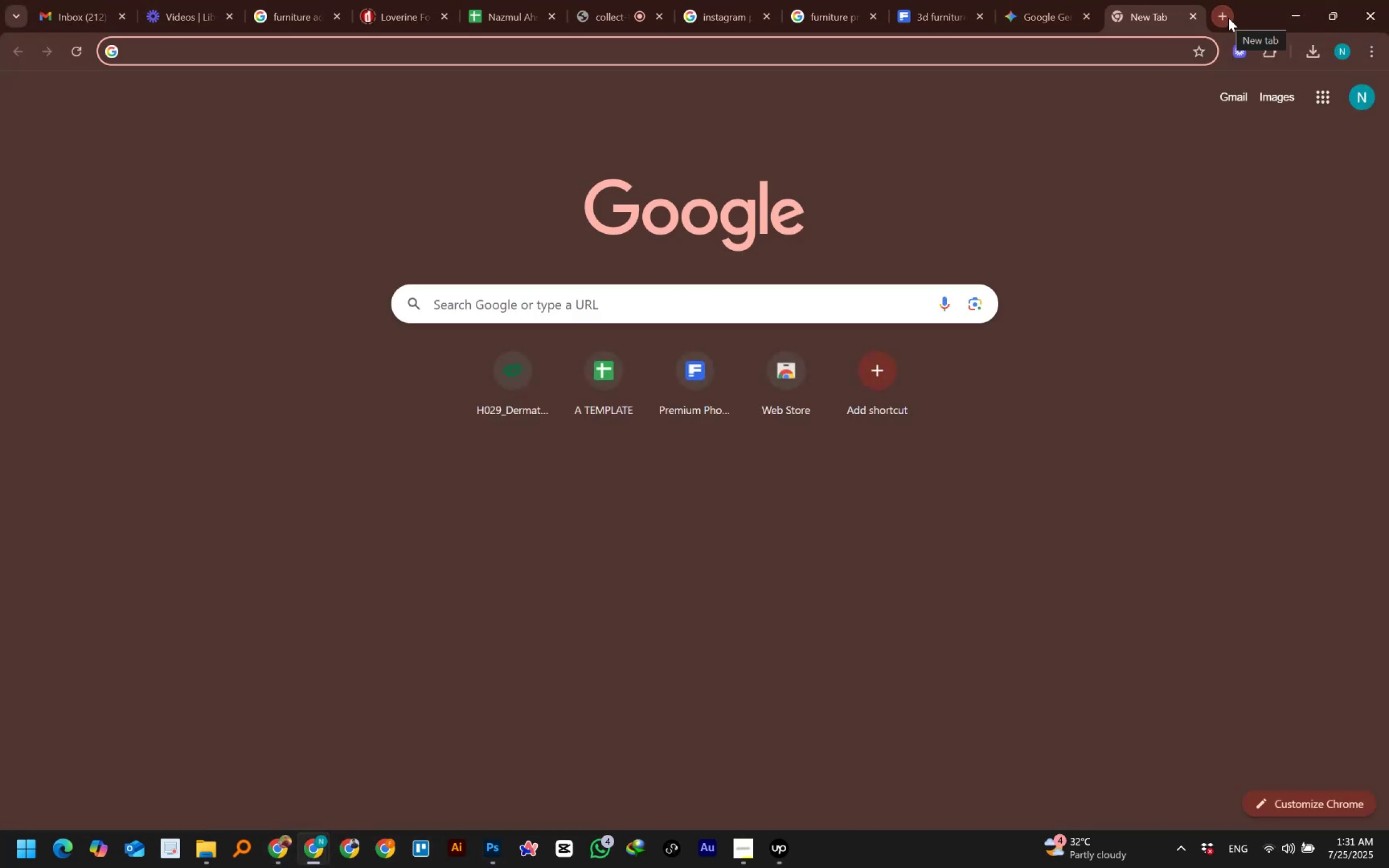 
type(free)
 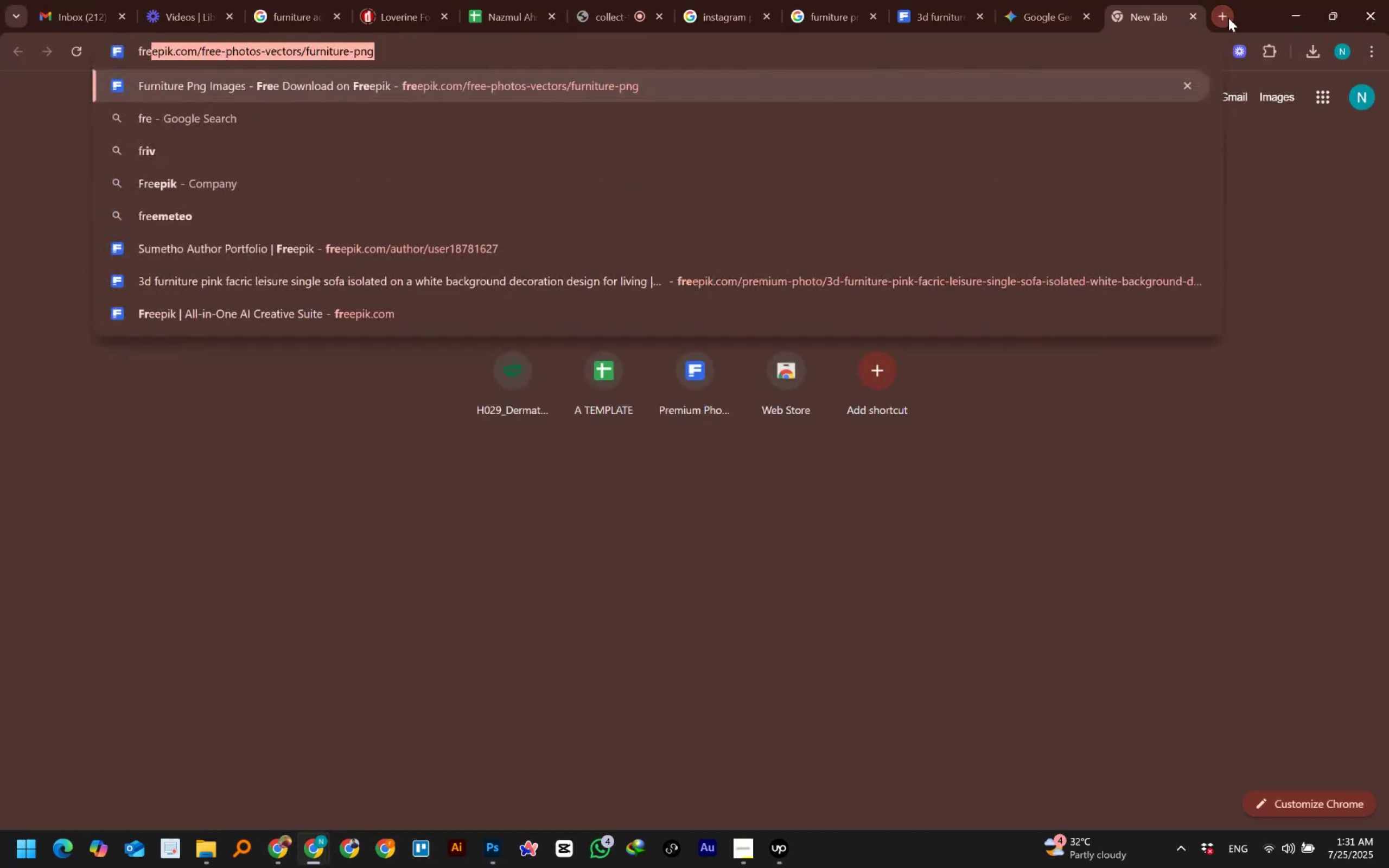 
key(Enter)
 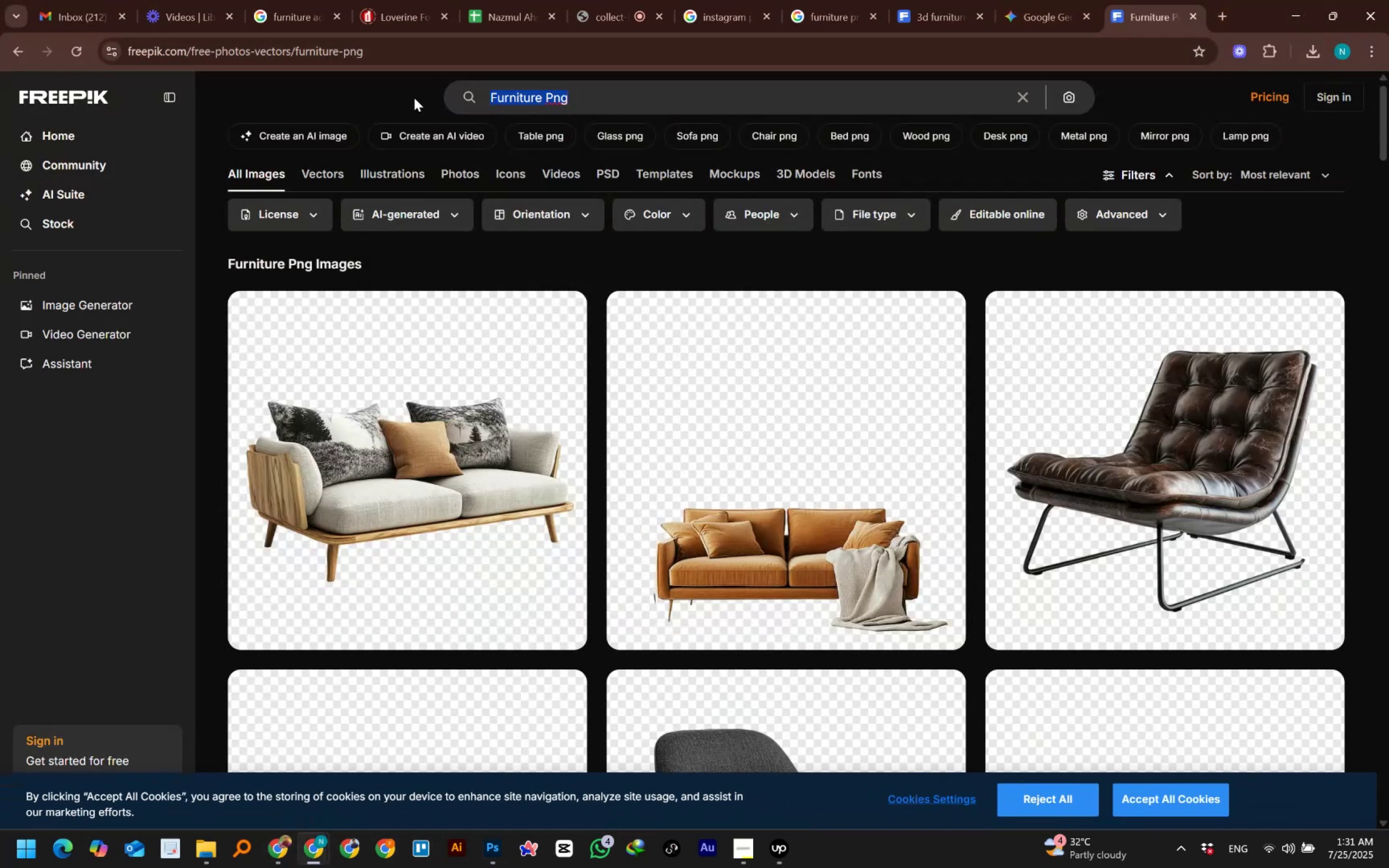 
type(design assets)
 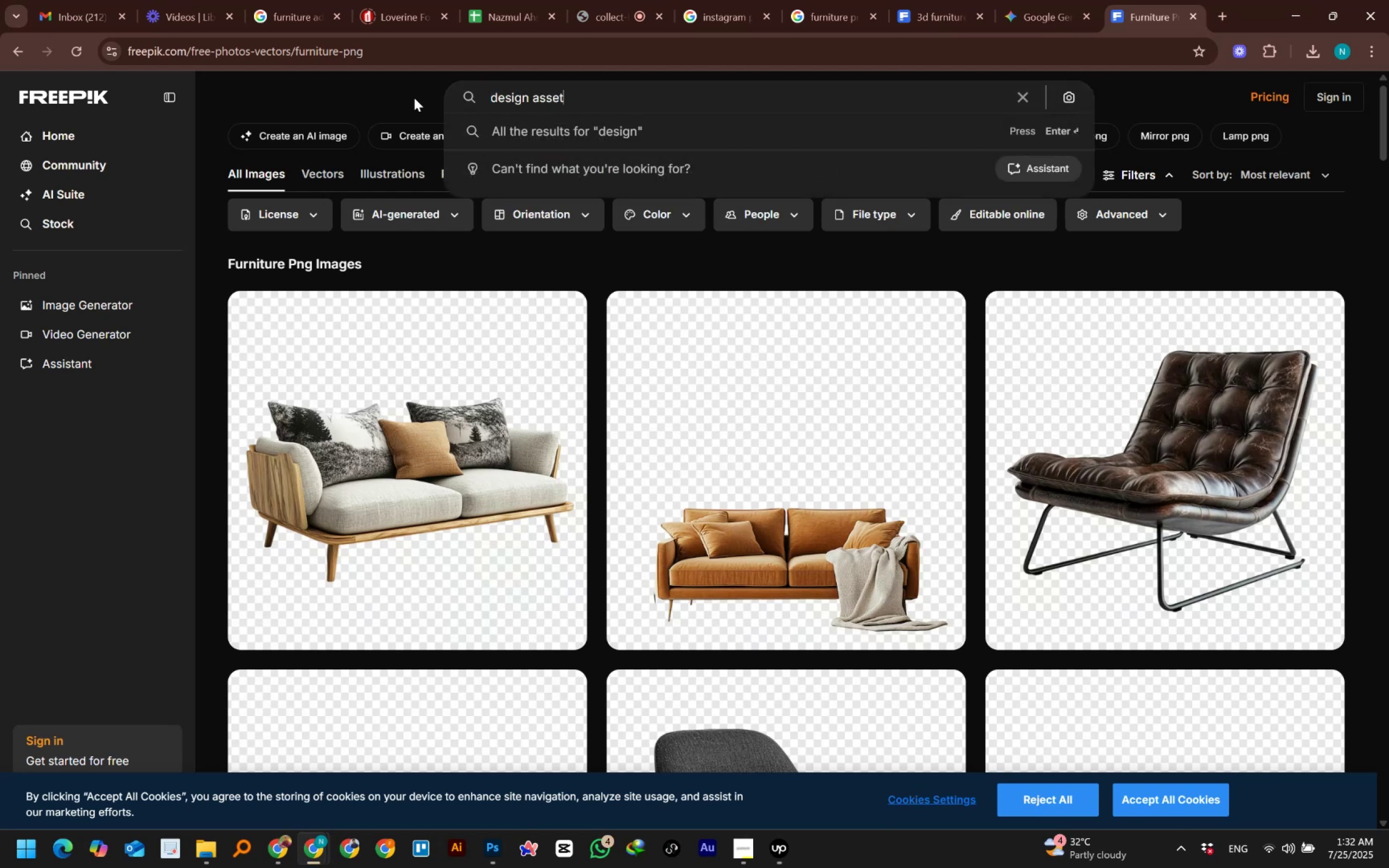 
key(Enter)
 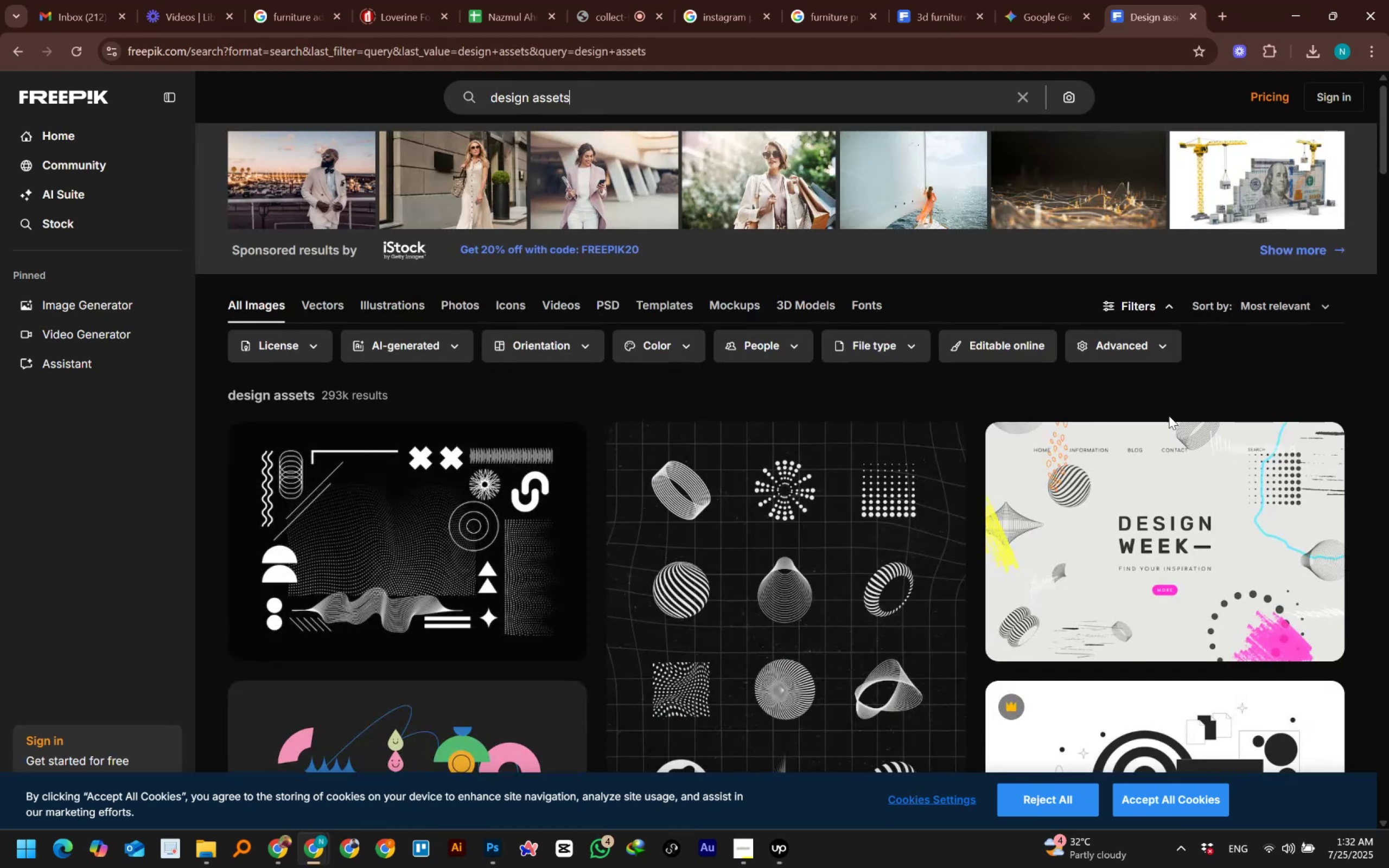 
scroll: coordinate [1287, 318], scroll_direction: down, amount: 22.0
 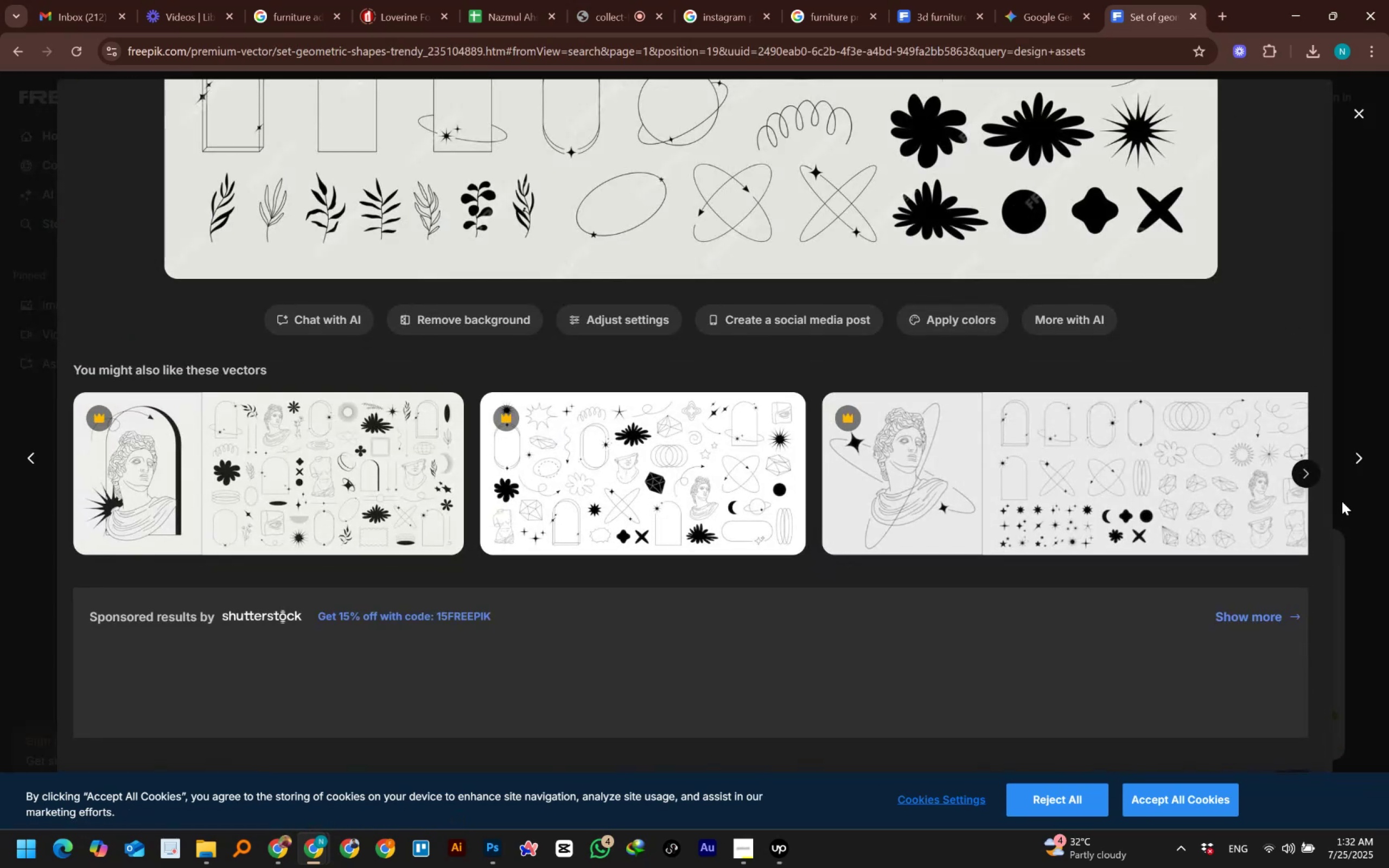 
left_click([1308, 473])
 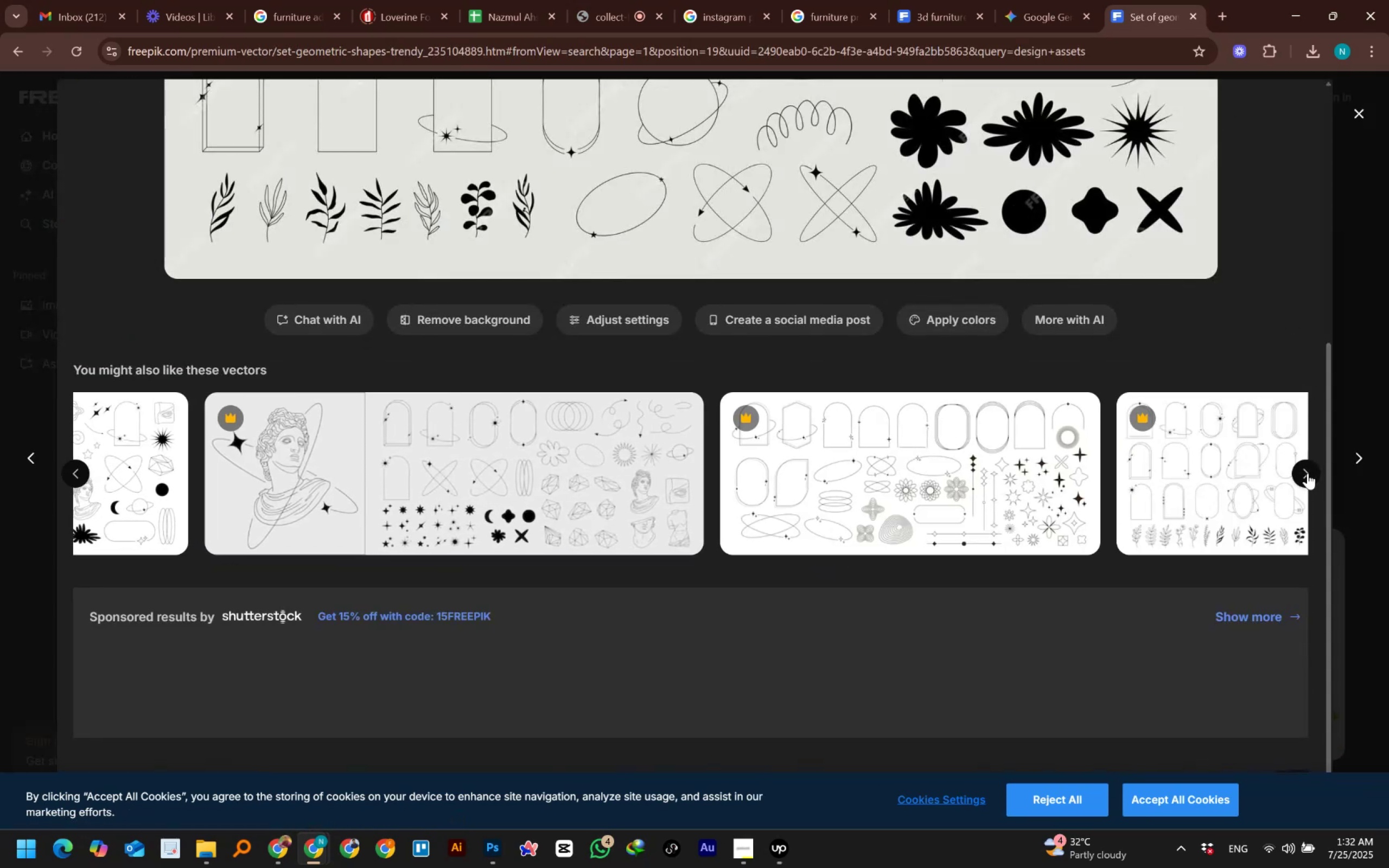 
left_click([1308, 473])
 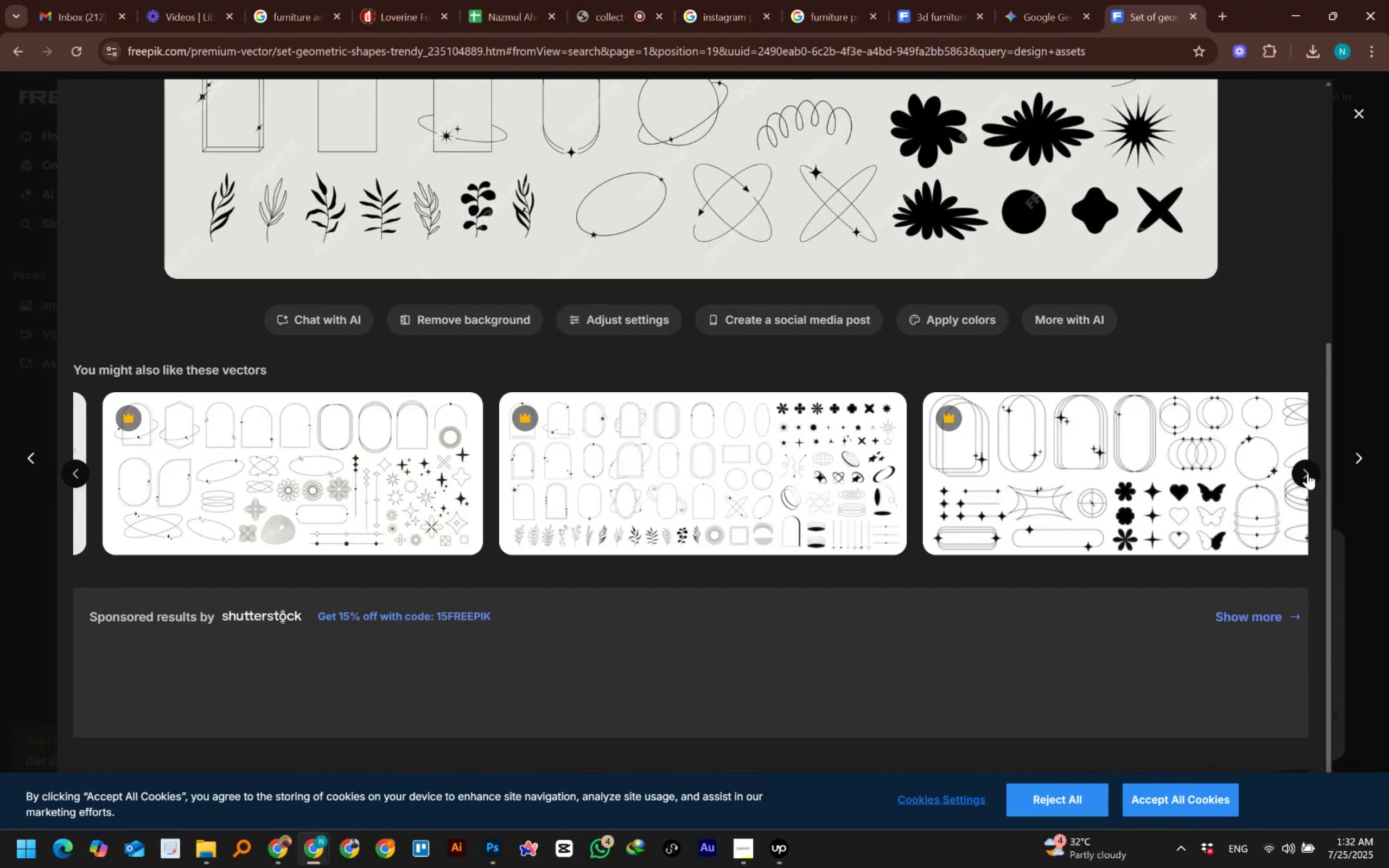 
wait(32.72)
 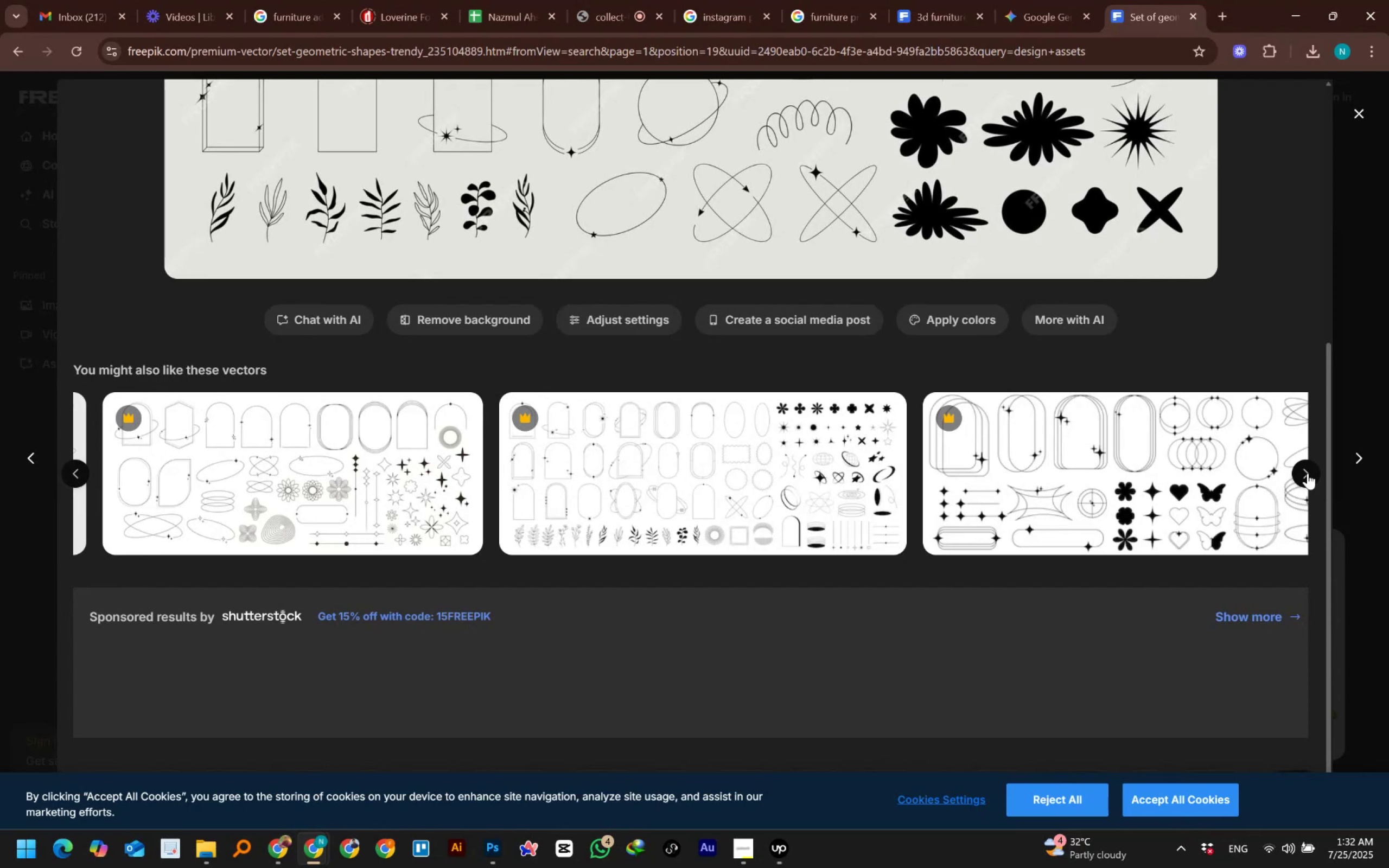 
scroll: coordinate [1137, 542], scroll_direction: down, amount: 1.0
 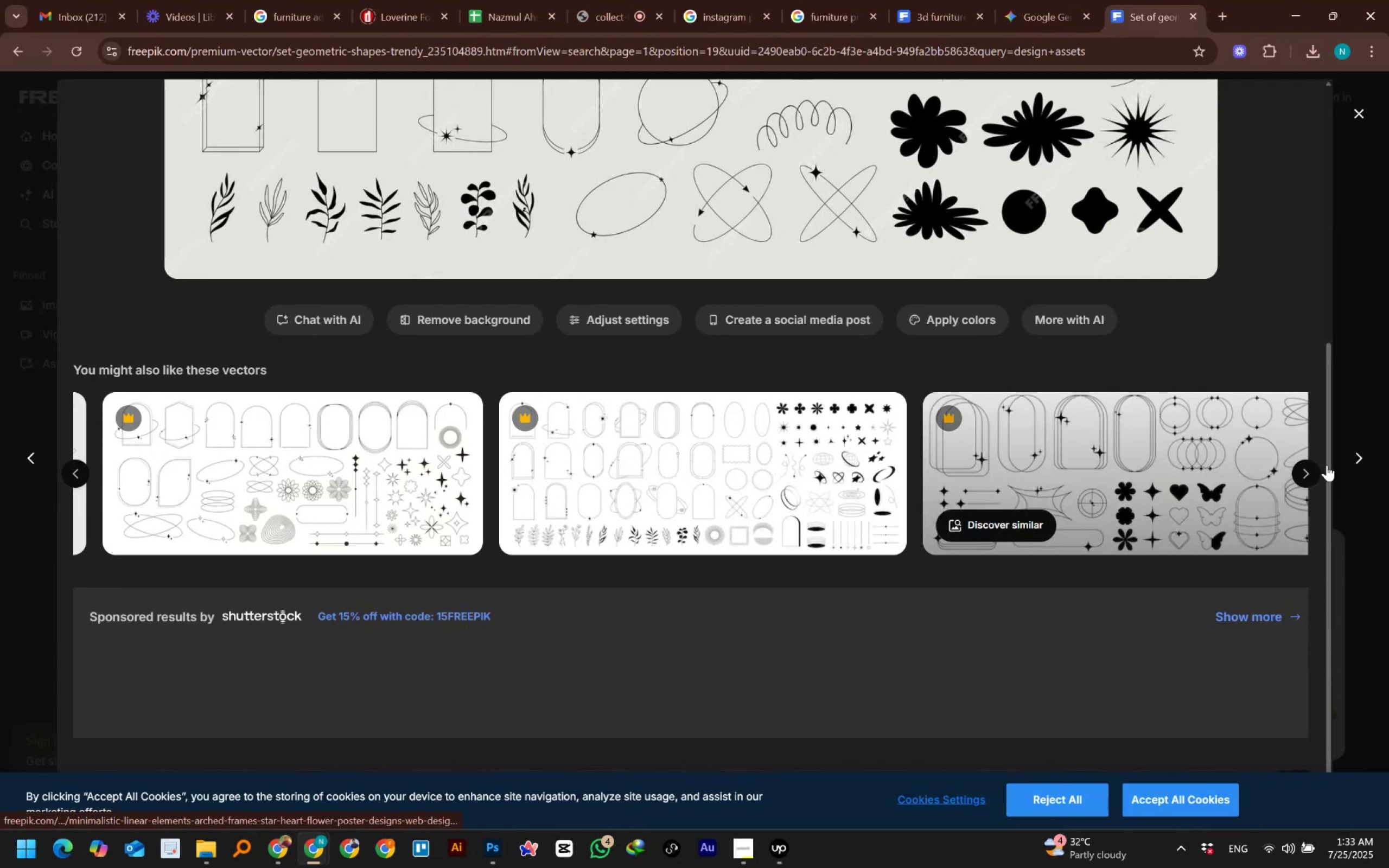 
left_click([1305, 468])
 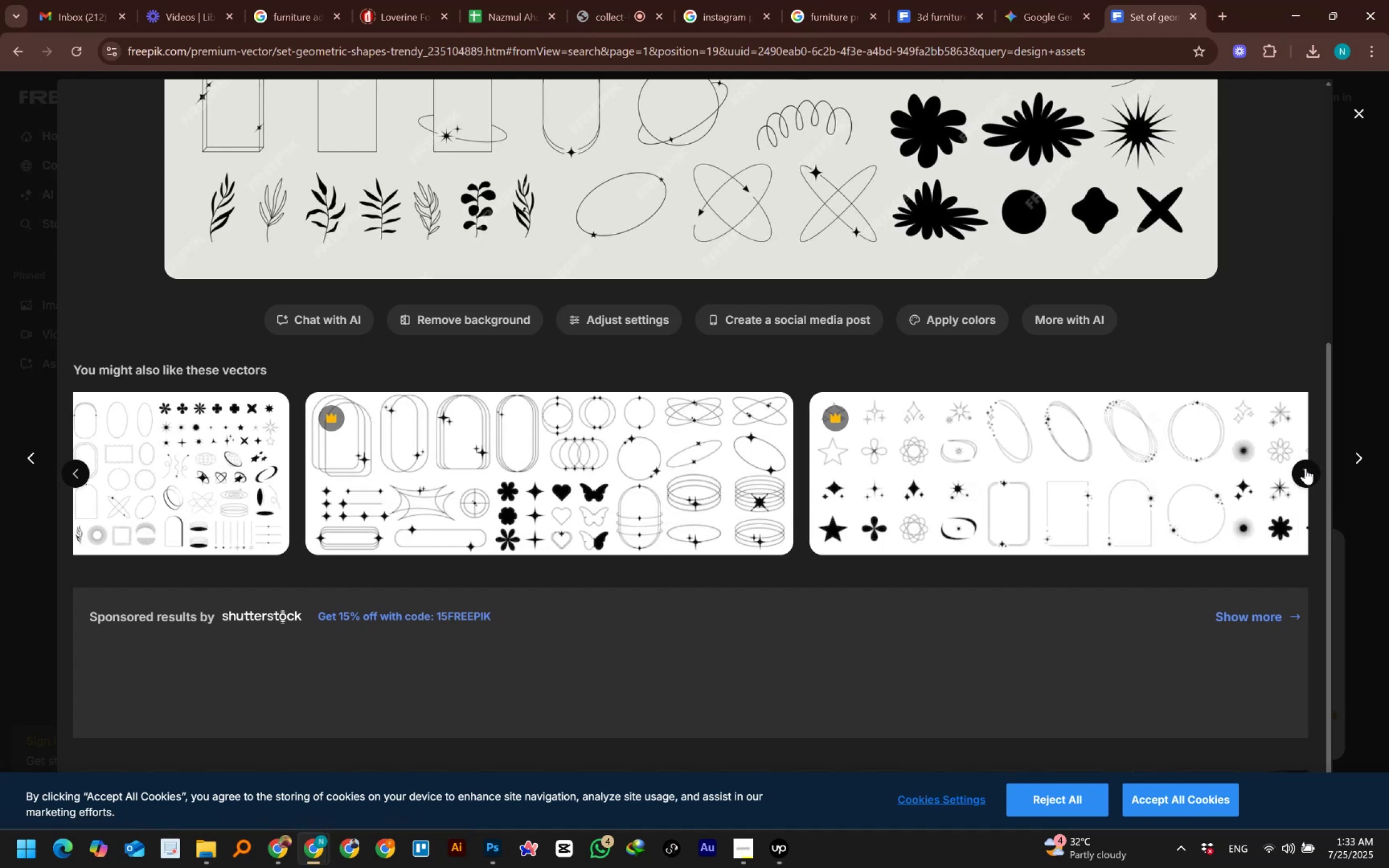 
left_click([1305, 468])
 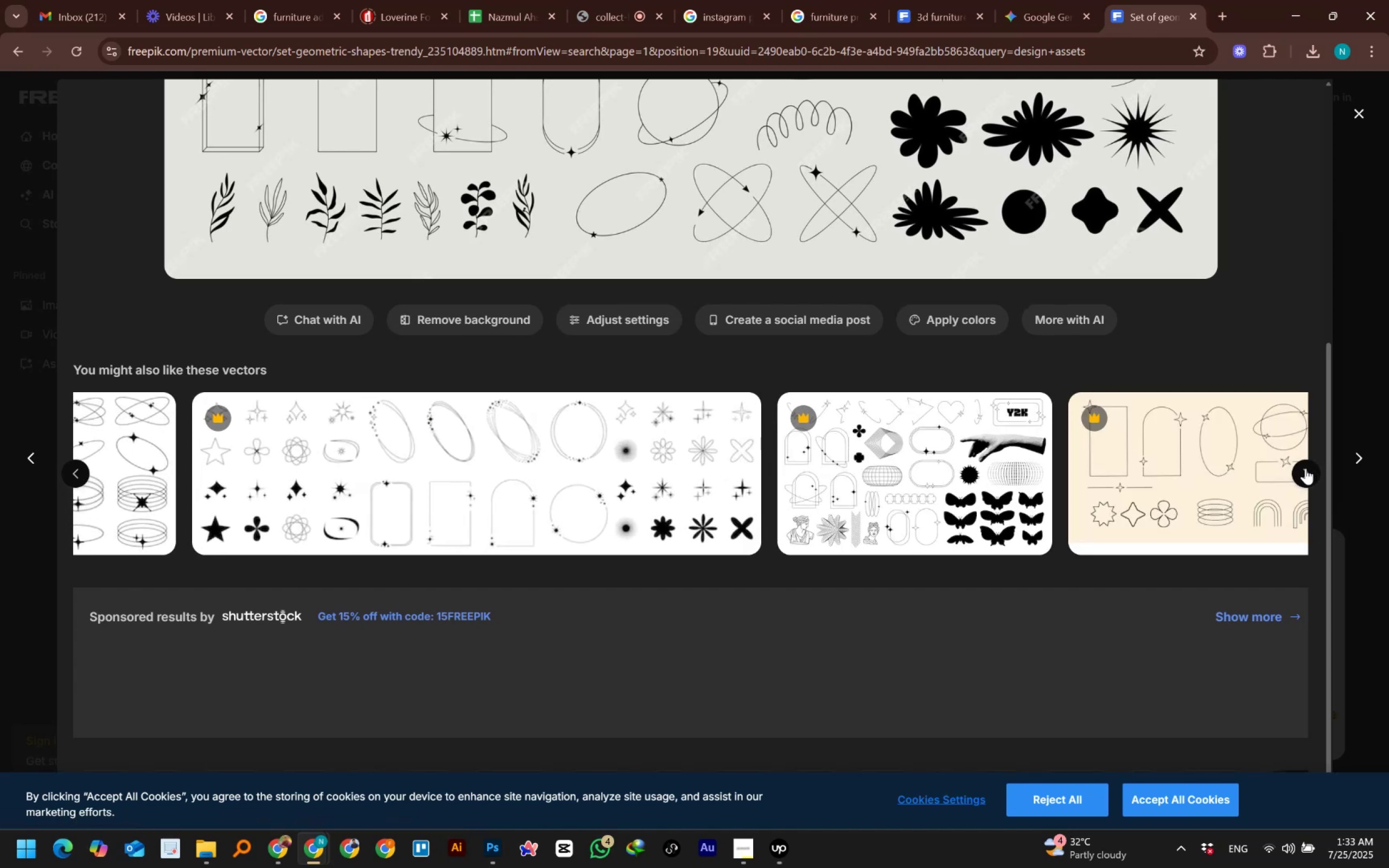 
left_click([1305, 468])
 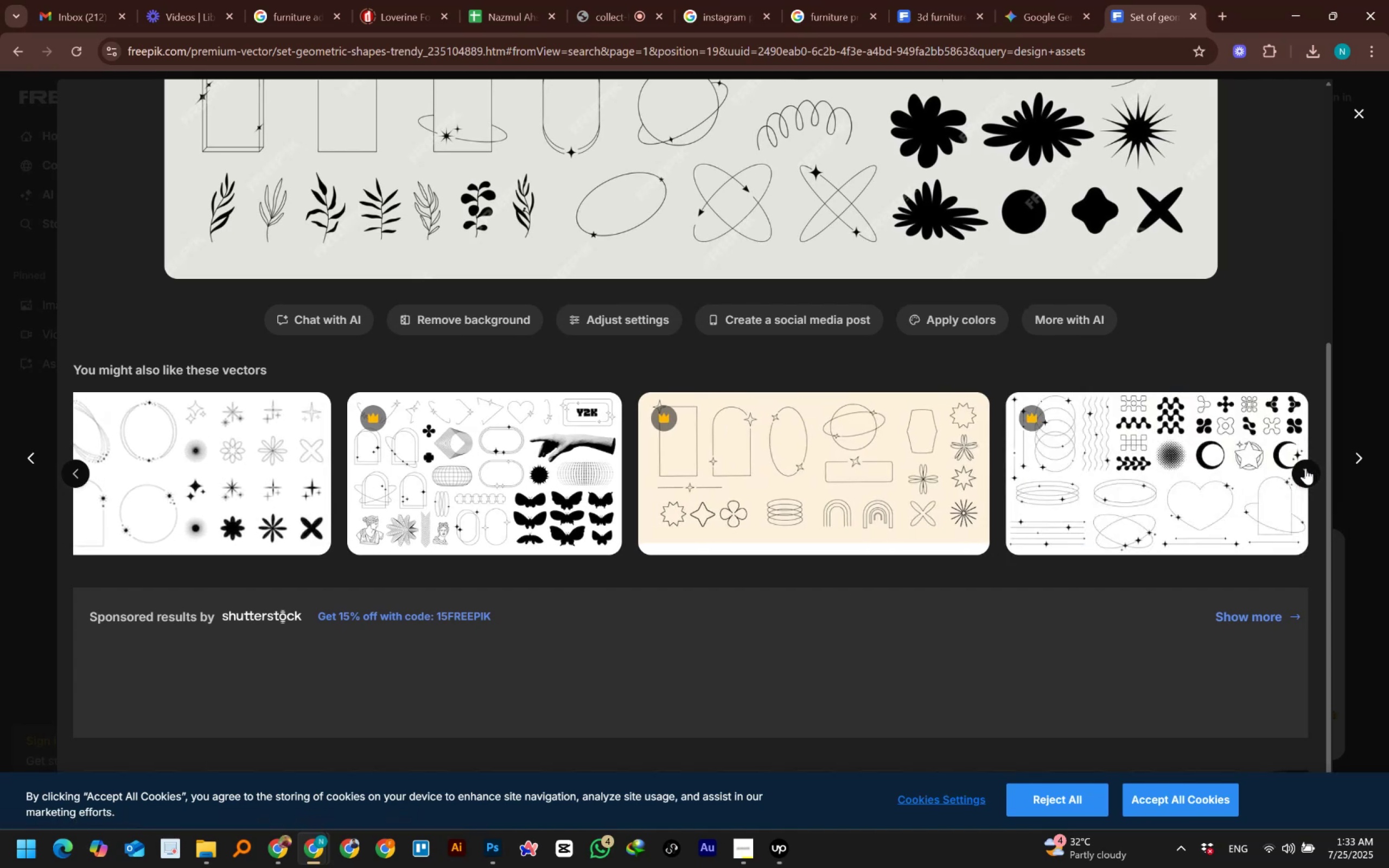 
left_click([1305, 468])
 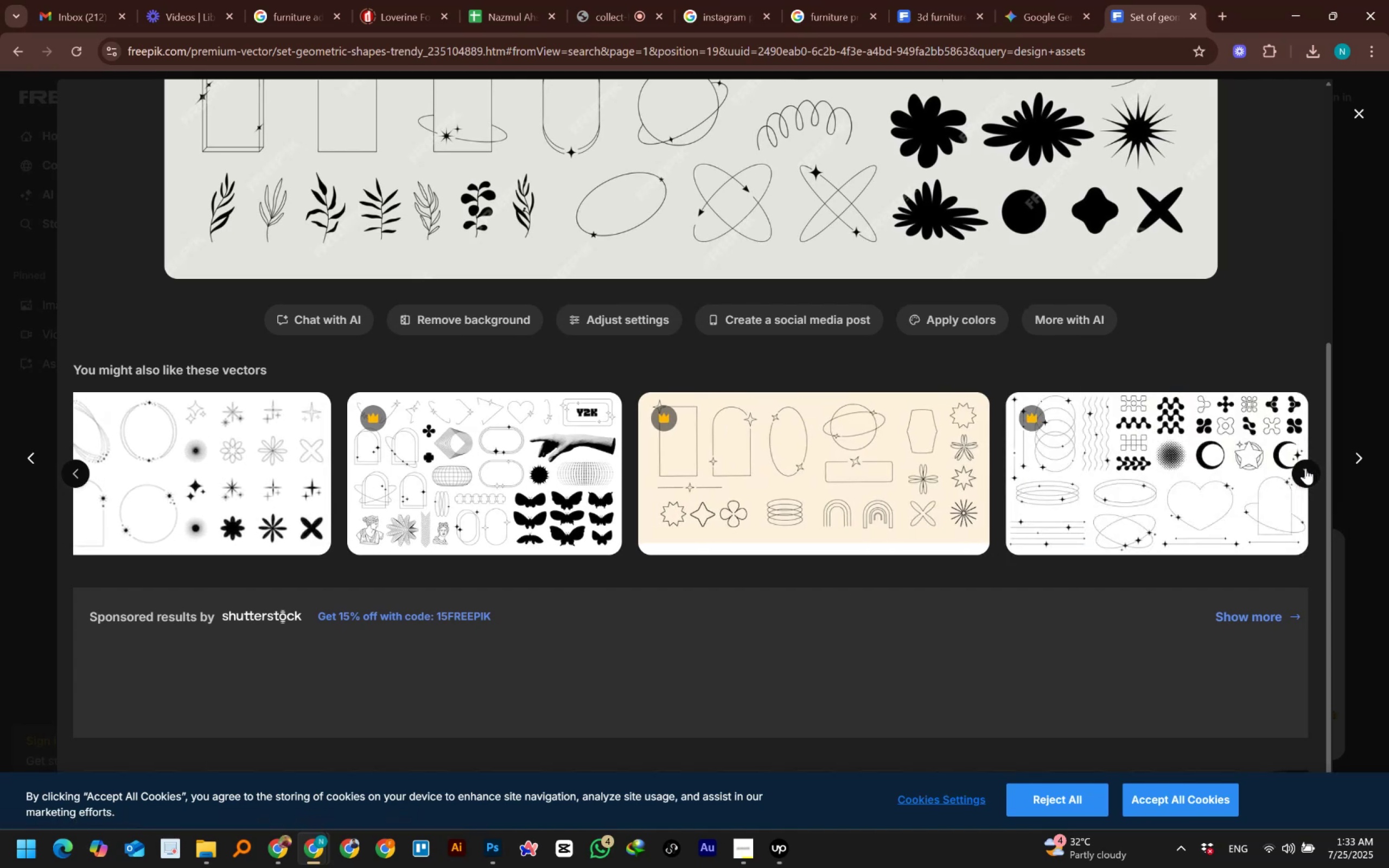 
scroll: coordinate [1305, 468], scroll_direction: down, amount: 4.0
 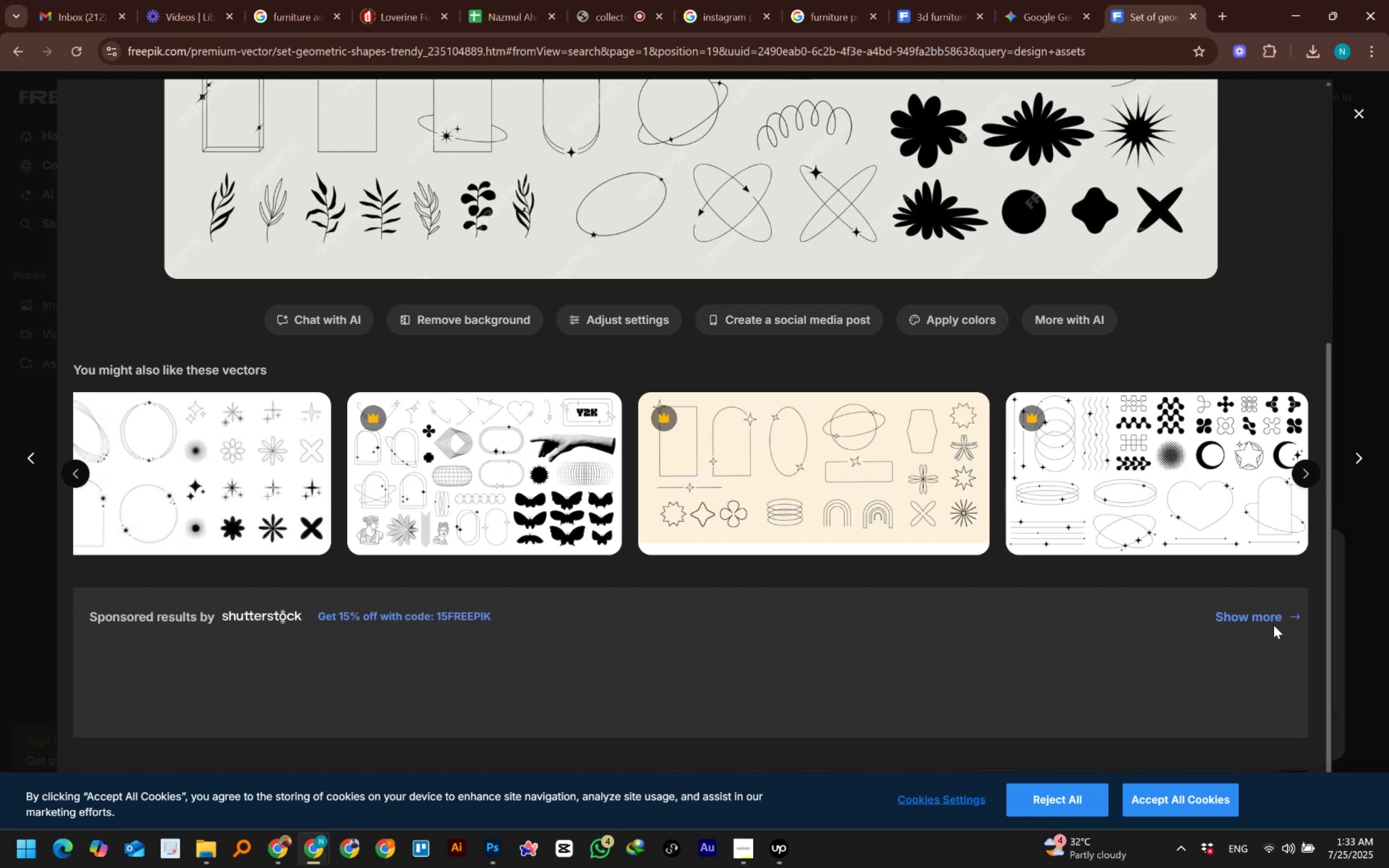 
left_click([1268, 610])
 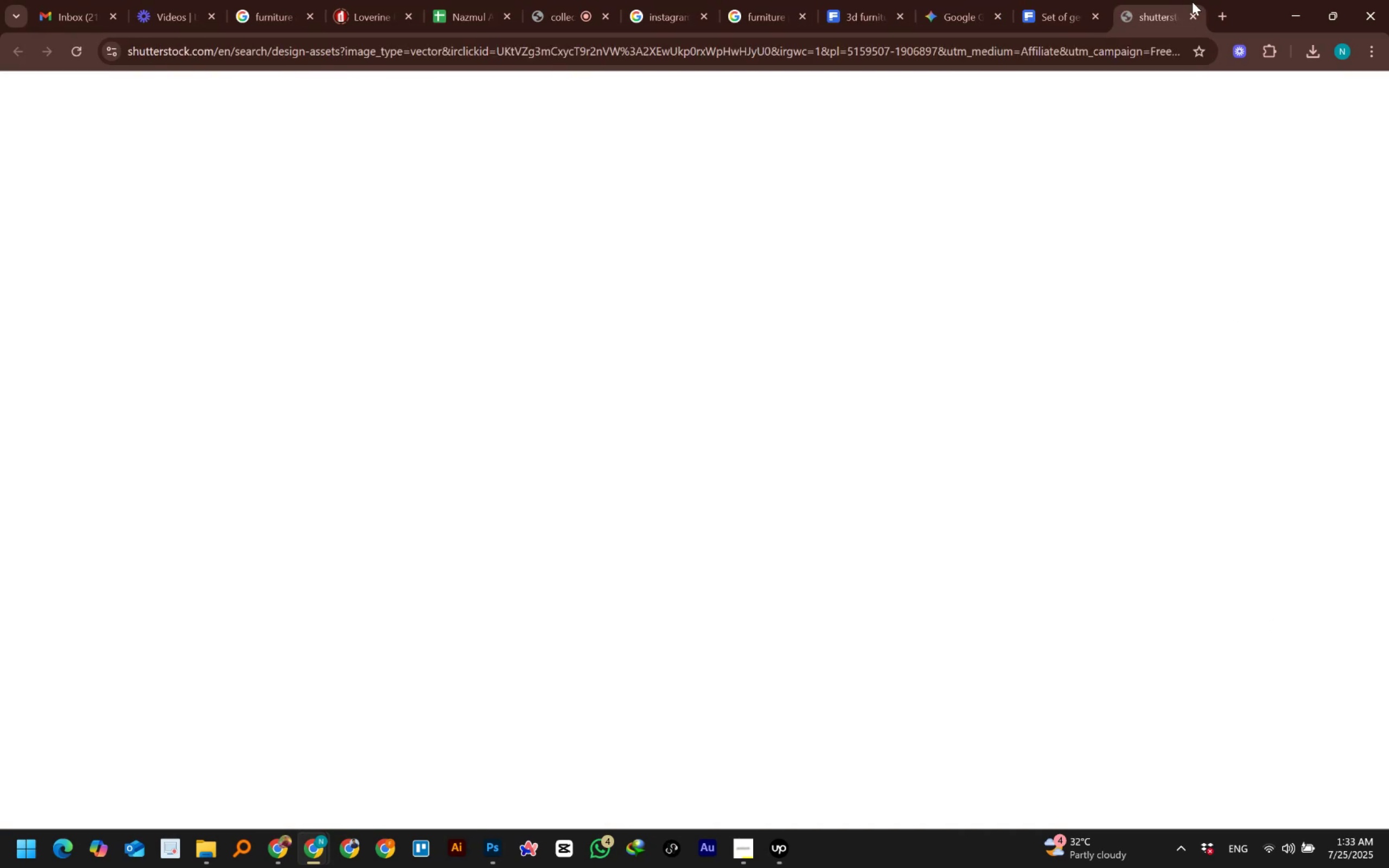 
left_click([1191, 15])
 